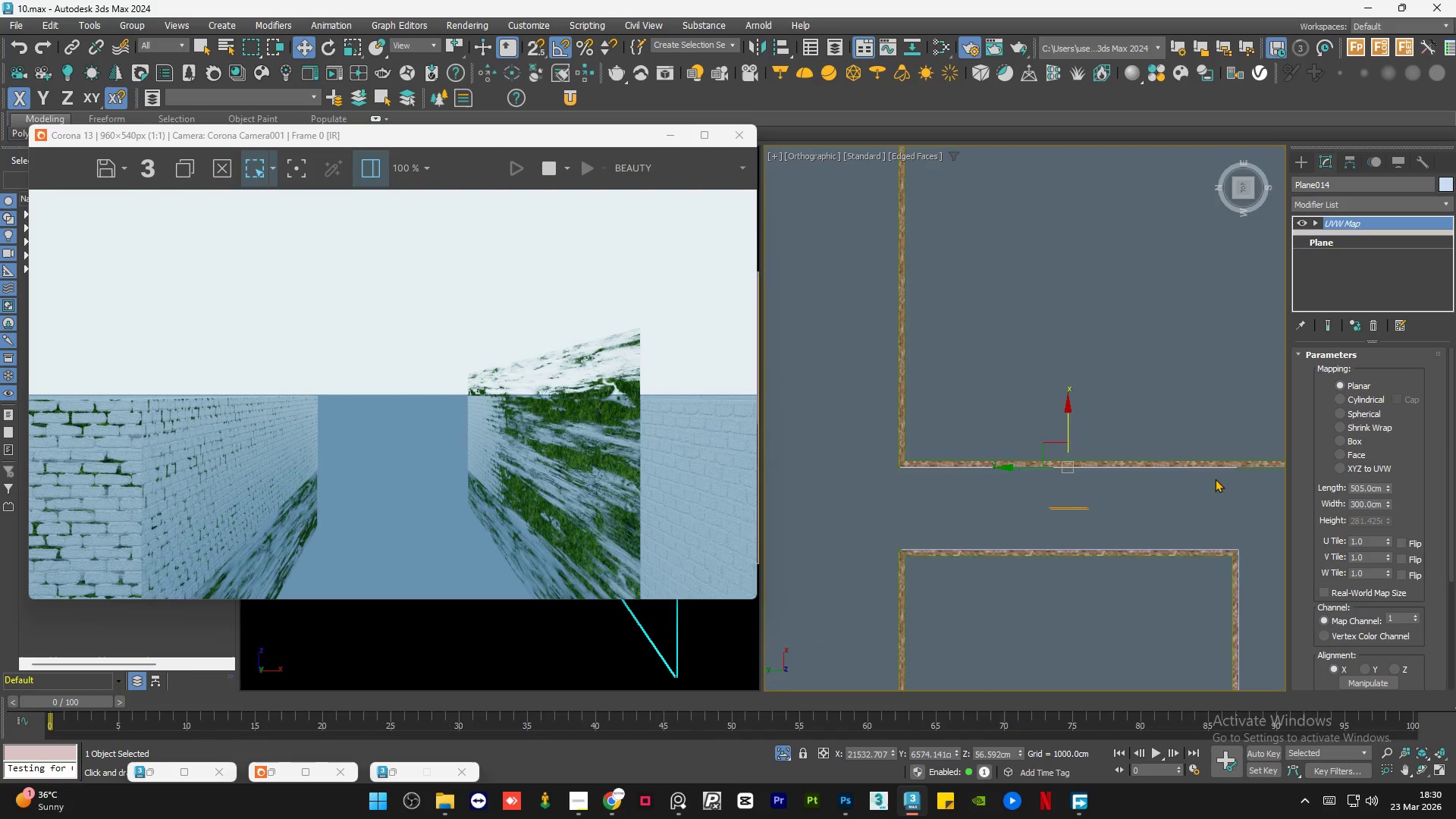 
scroll: coordinate [1224, 513], scroll_direction: up, amount: 13.0
 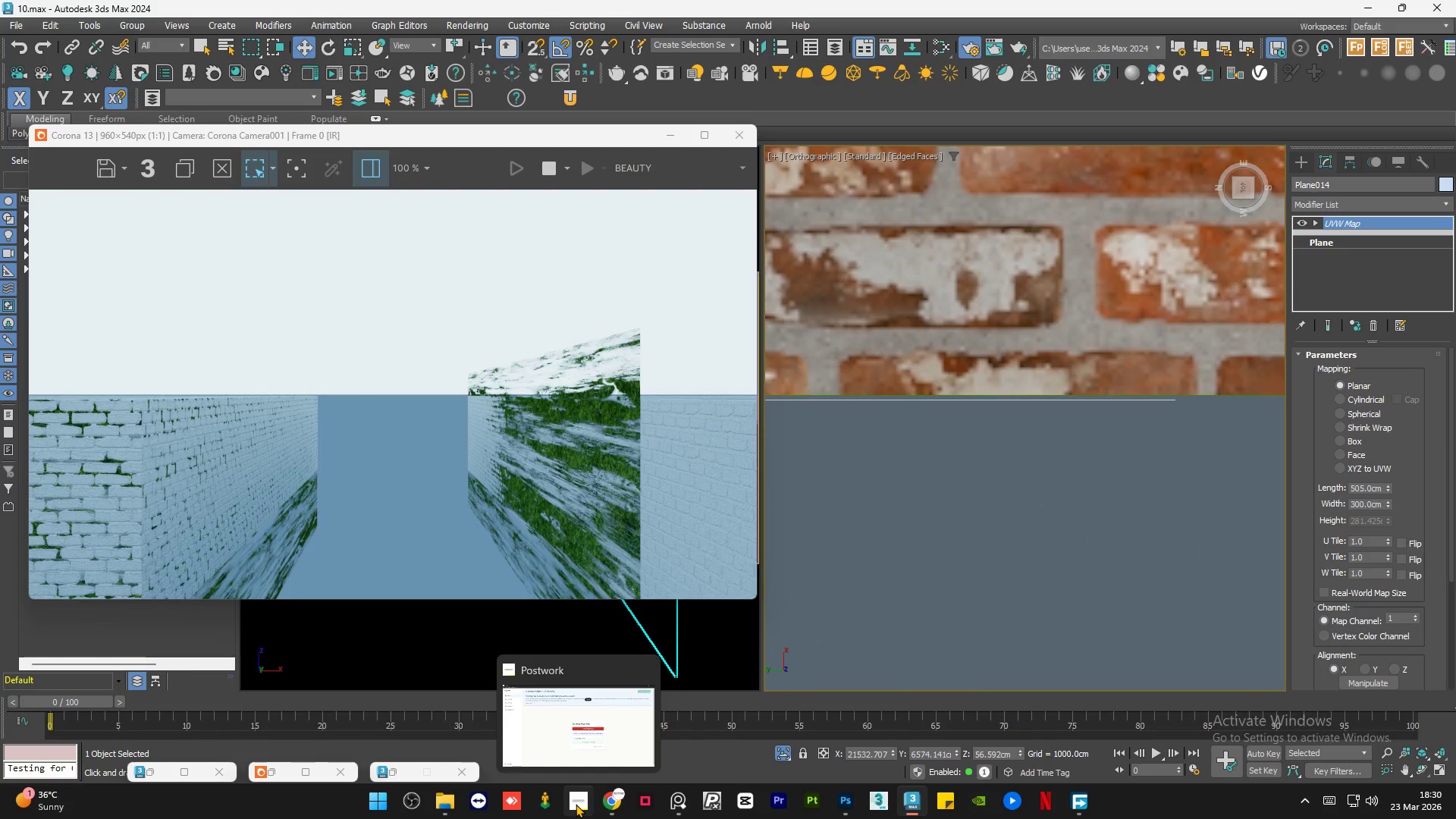 
left_click([615, 808])
 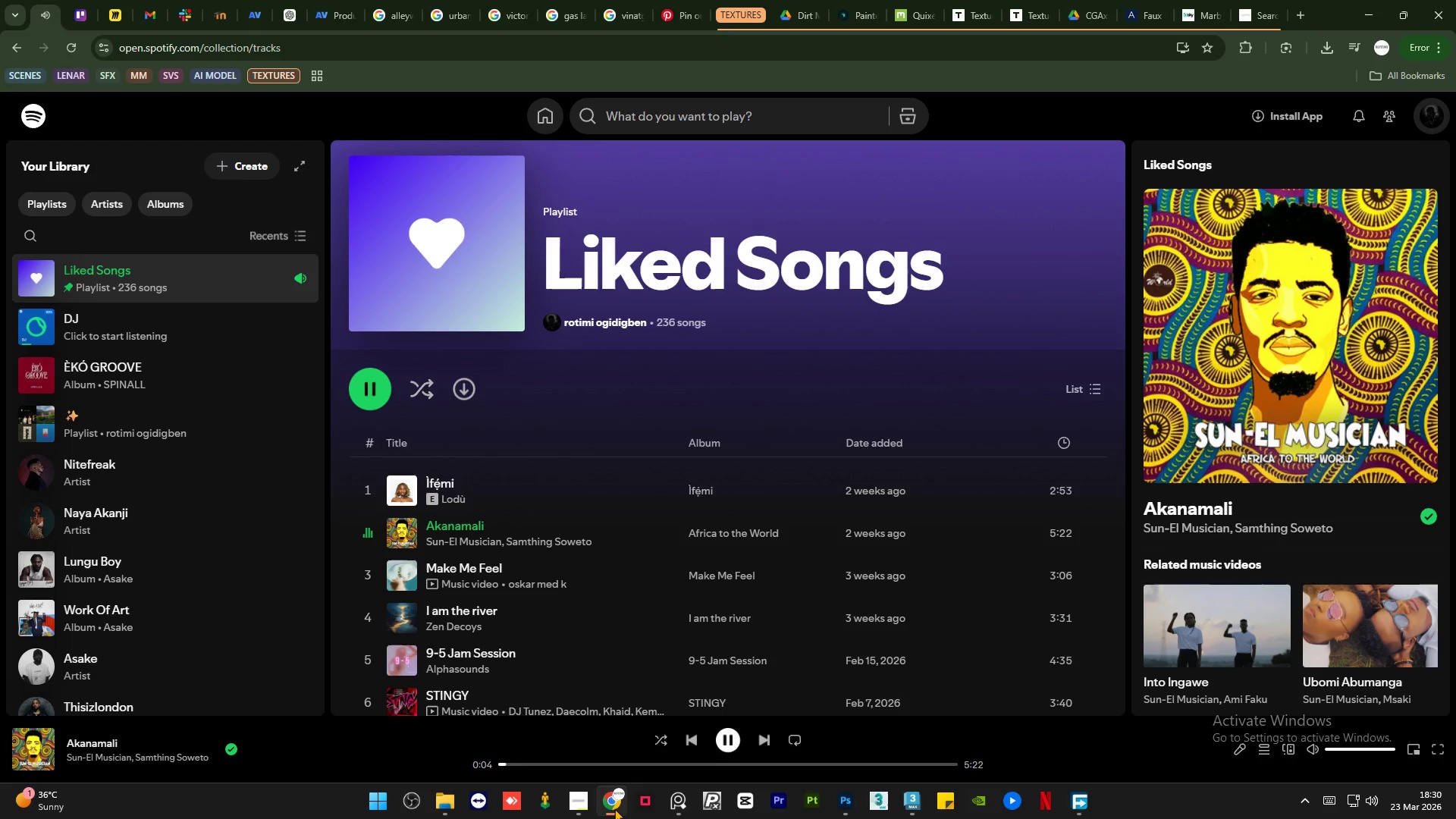 
left_click([614, 808])
 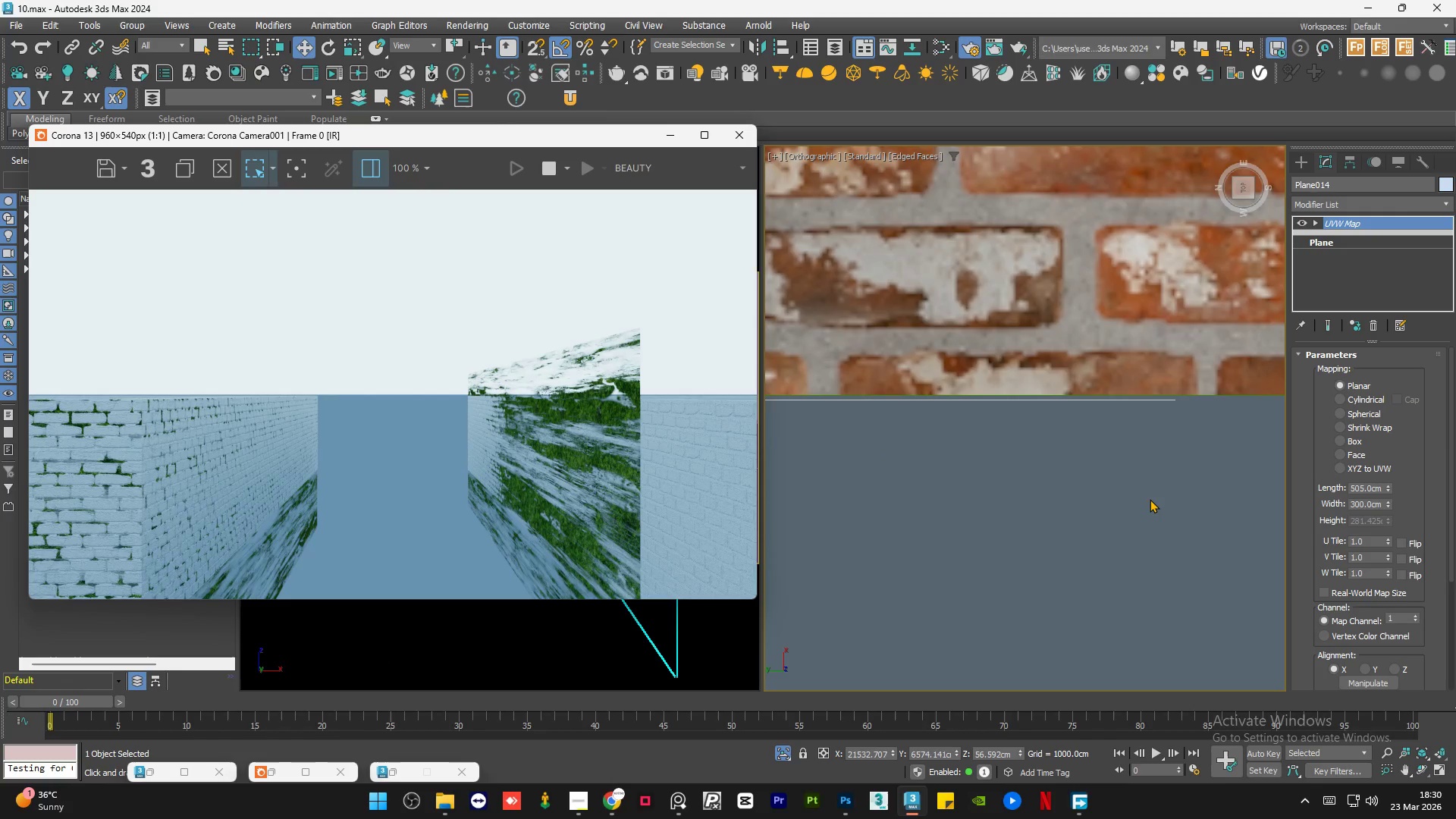 
scroll: coordinate [1020, 451], scroll_direction: down, amount: 15.0
 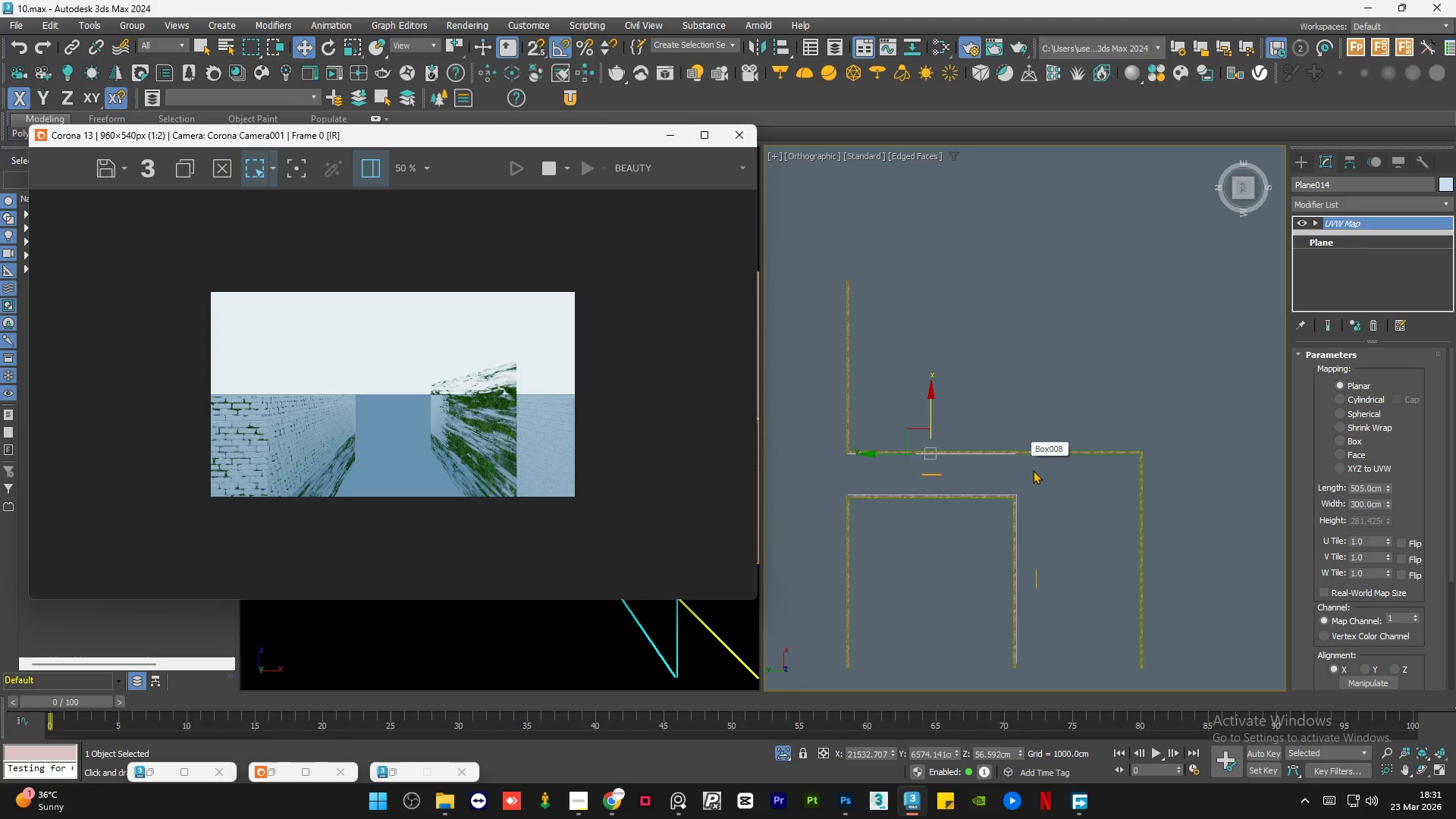 
hold_key(key=AltLeft, duration=1.31)
scroll: coordinate [927, 399], scroll_direction: up, amount: 1.0
 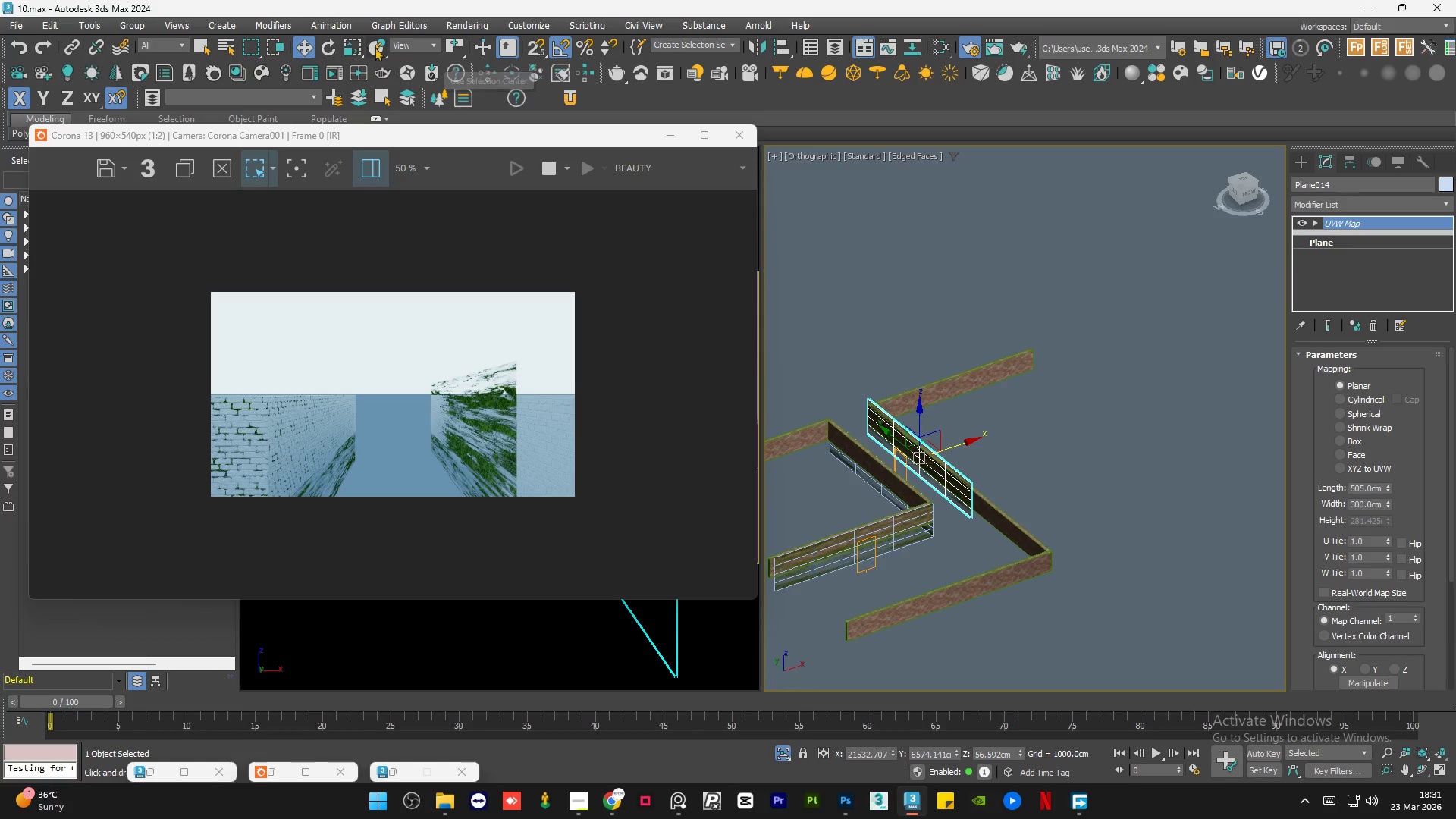 
left_click([381, 46])
 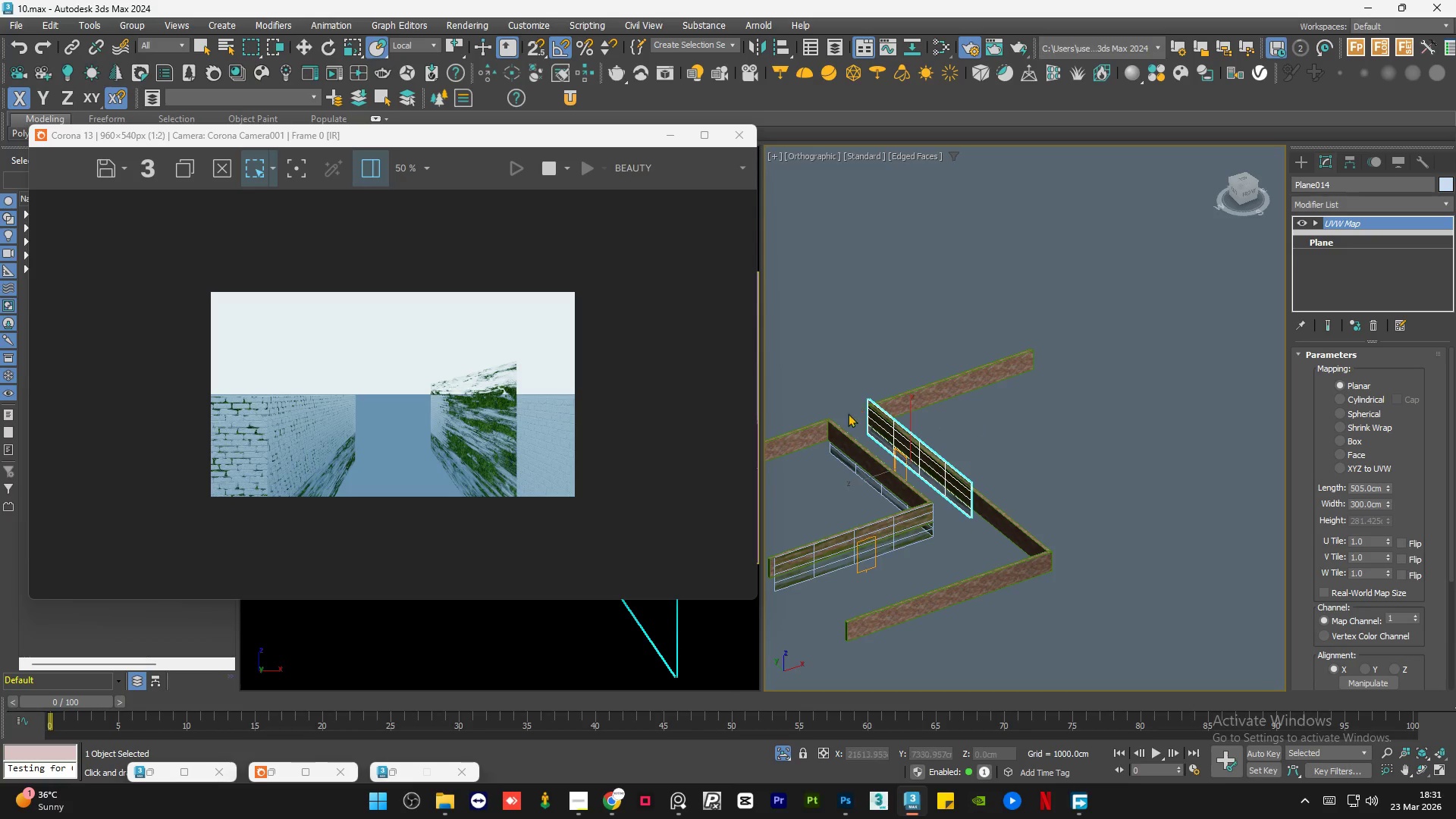 
scroll: coordinate [969, 472], scroll_direction: up, amount: 4.0
 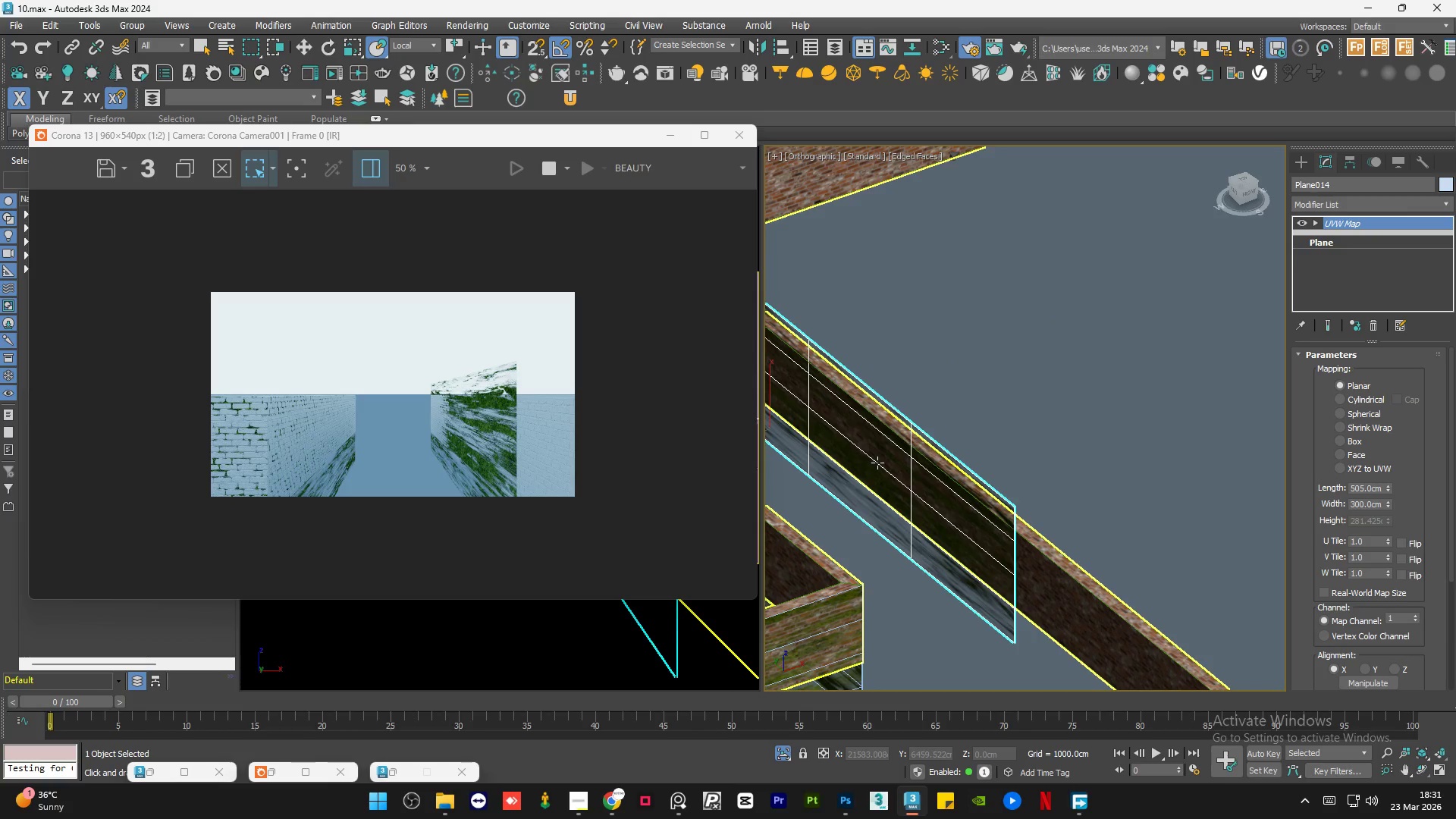 
left_click_drag(start_coordinate=[877, 463], to_coordinate=[886, 460])
 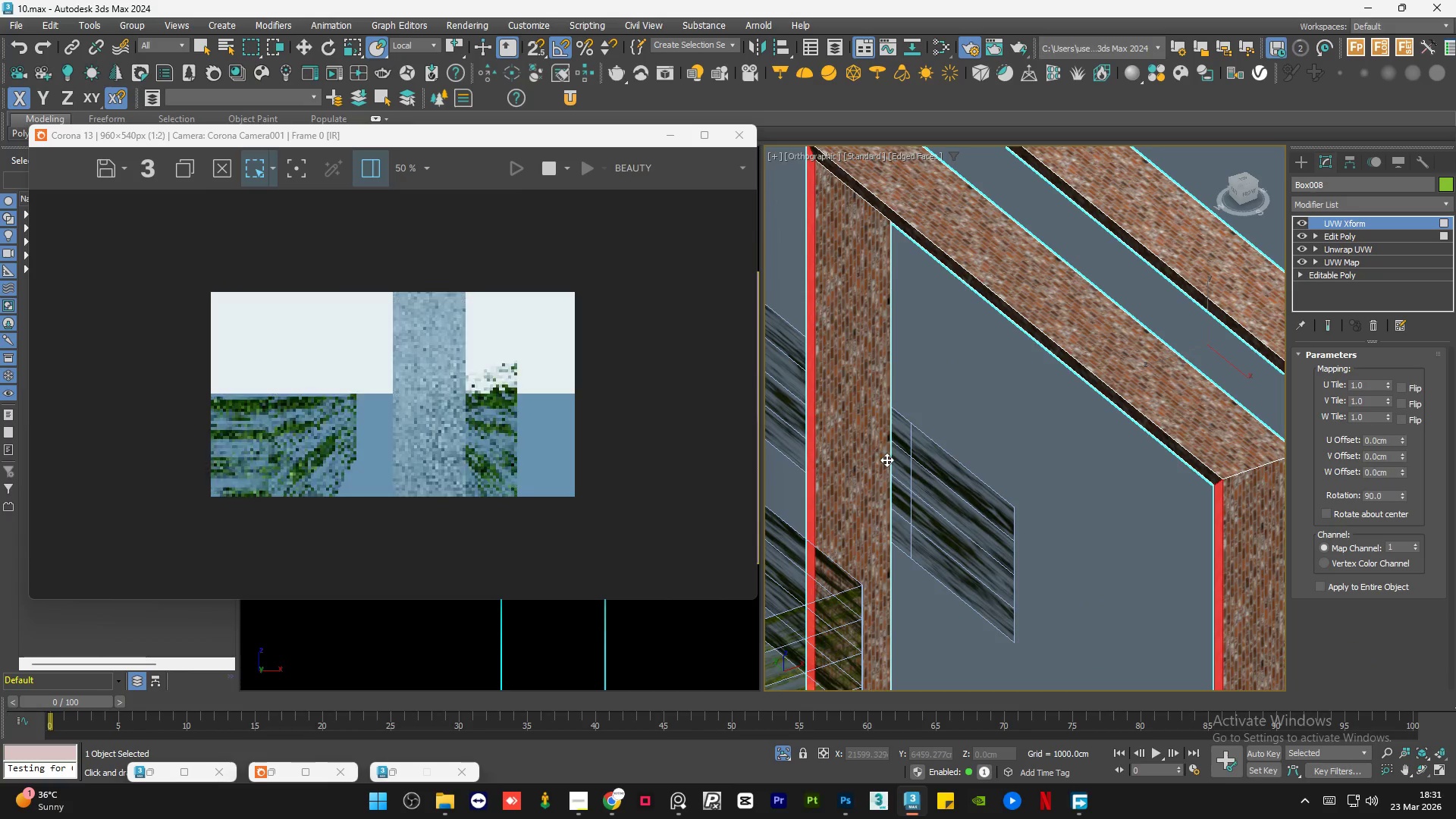 
key(Control+Z)
 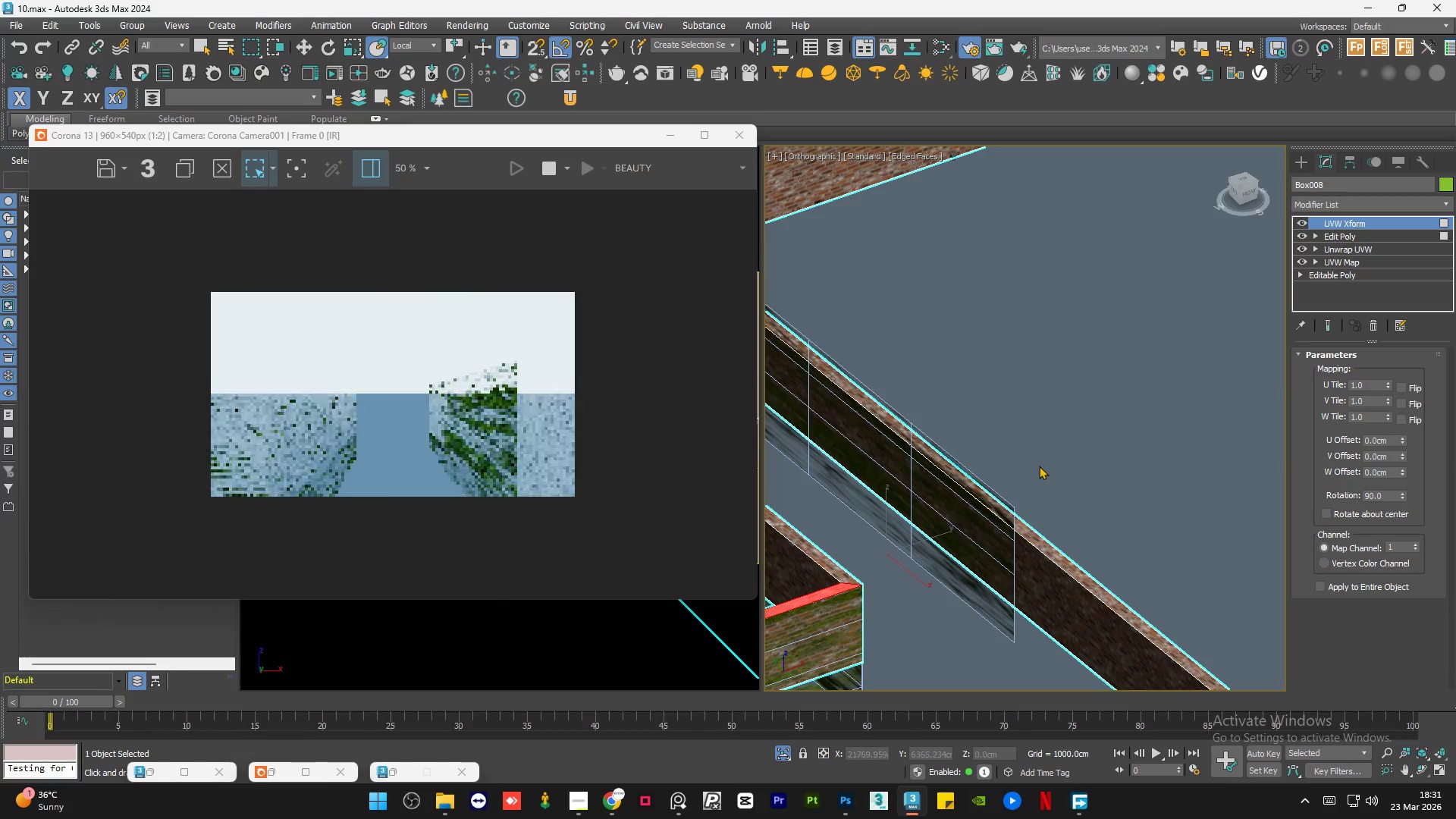 
scroll: coordinate [1109, 482], scroll_direction: down, amount: 3.0
 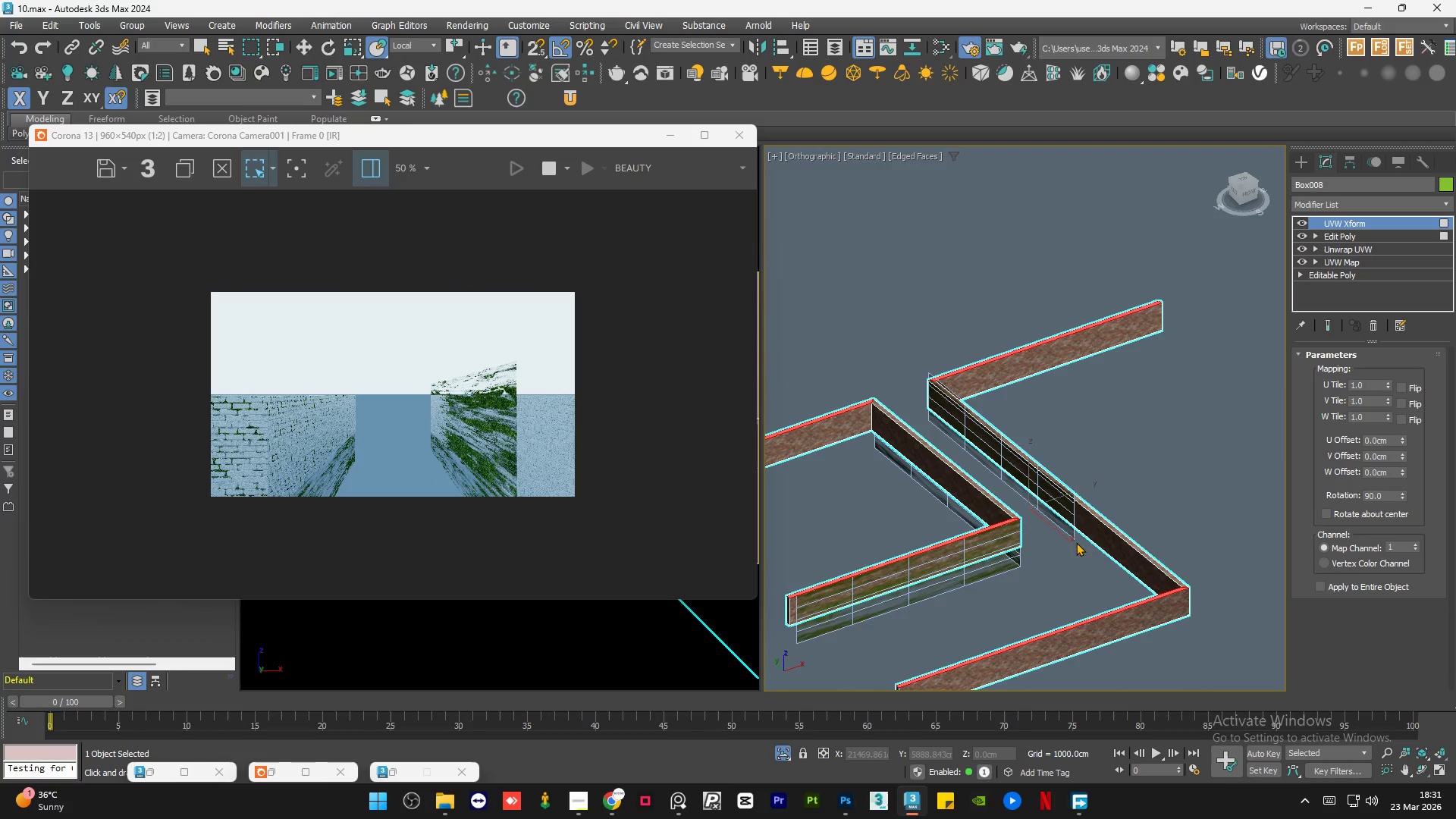 
left_click([1066, 530])
 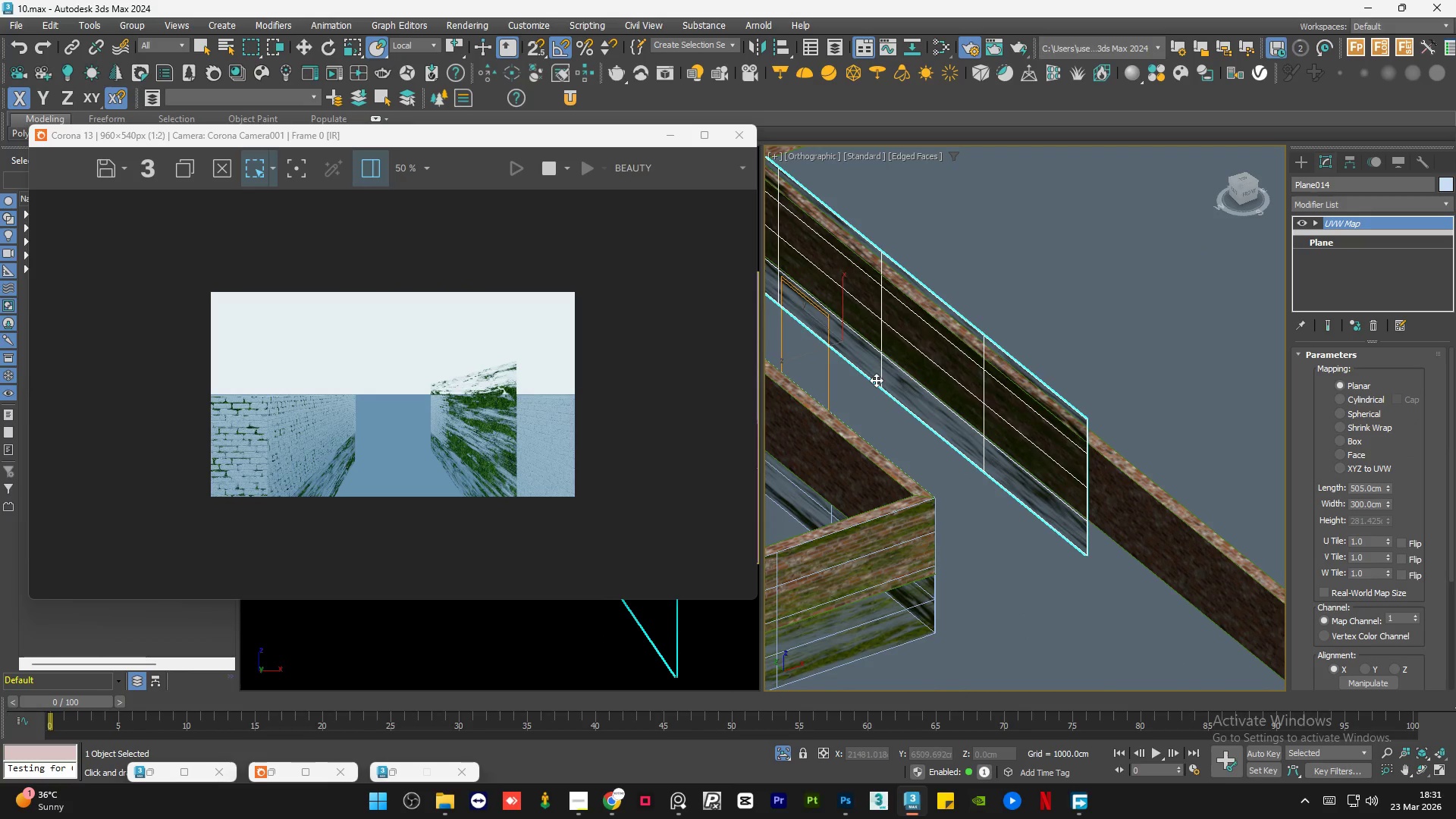 
scroll: coordinate [1066, 530], scroll_direction: up, amount: 3.0
 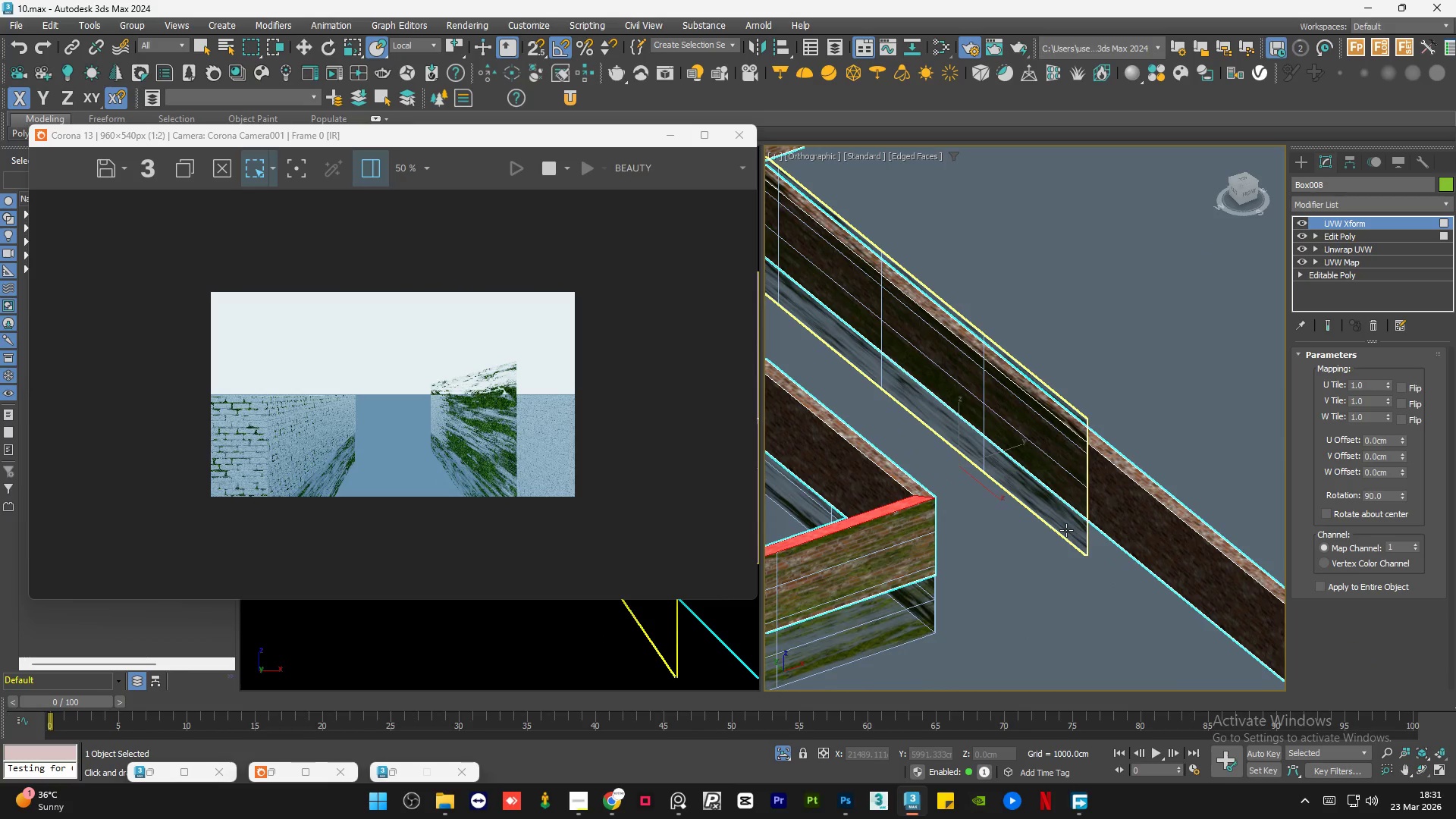 
left_click_drag(start_coordinate=[930, 409], to_coordinate=[949, 375])
 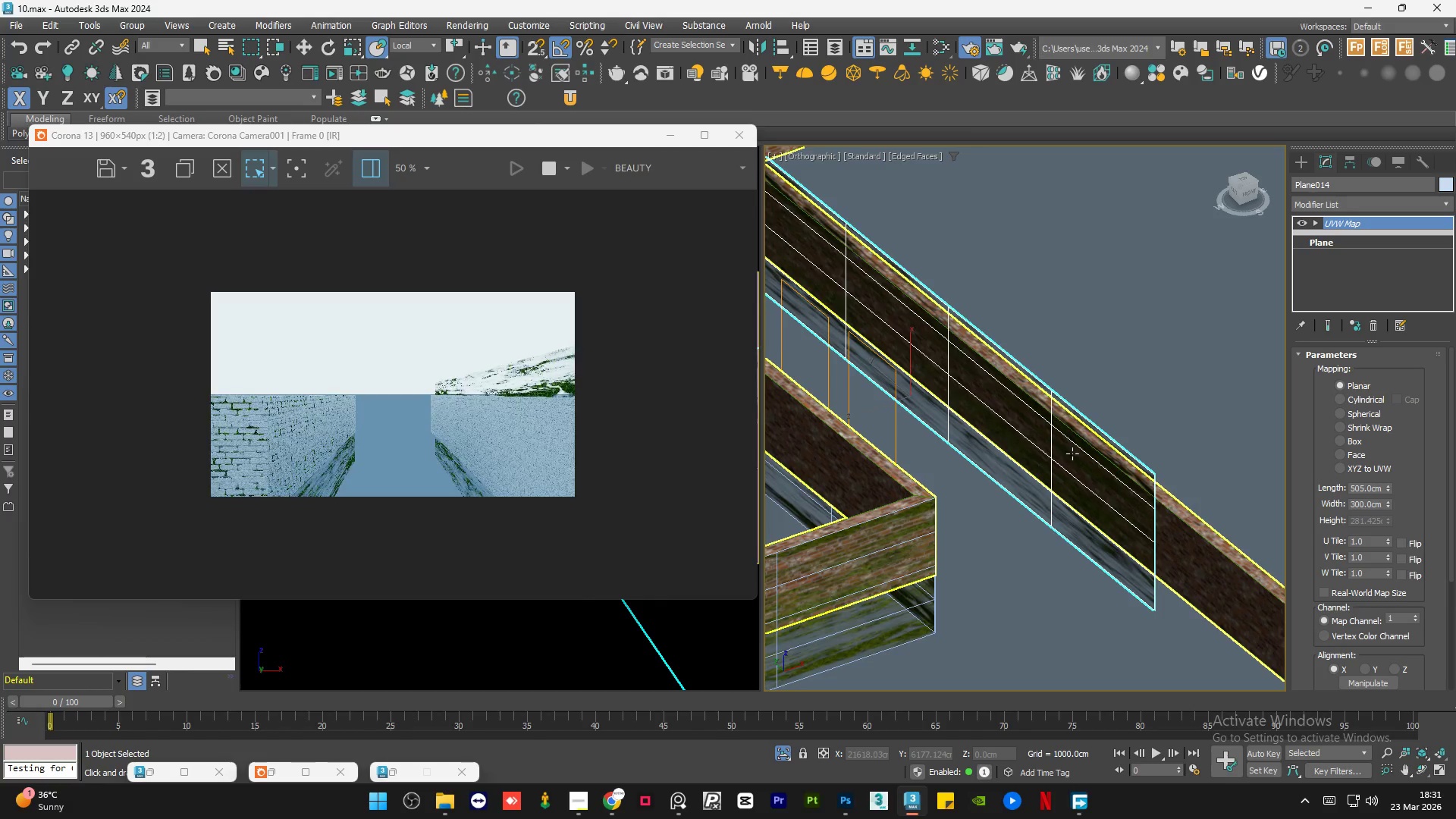 
scroll: coordinate [1077, 457], scroll_direction: down, amount: 1.0
 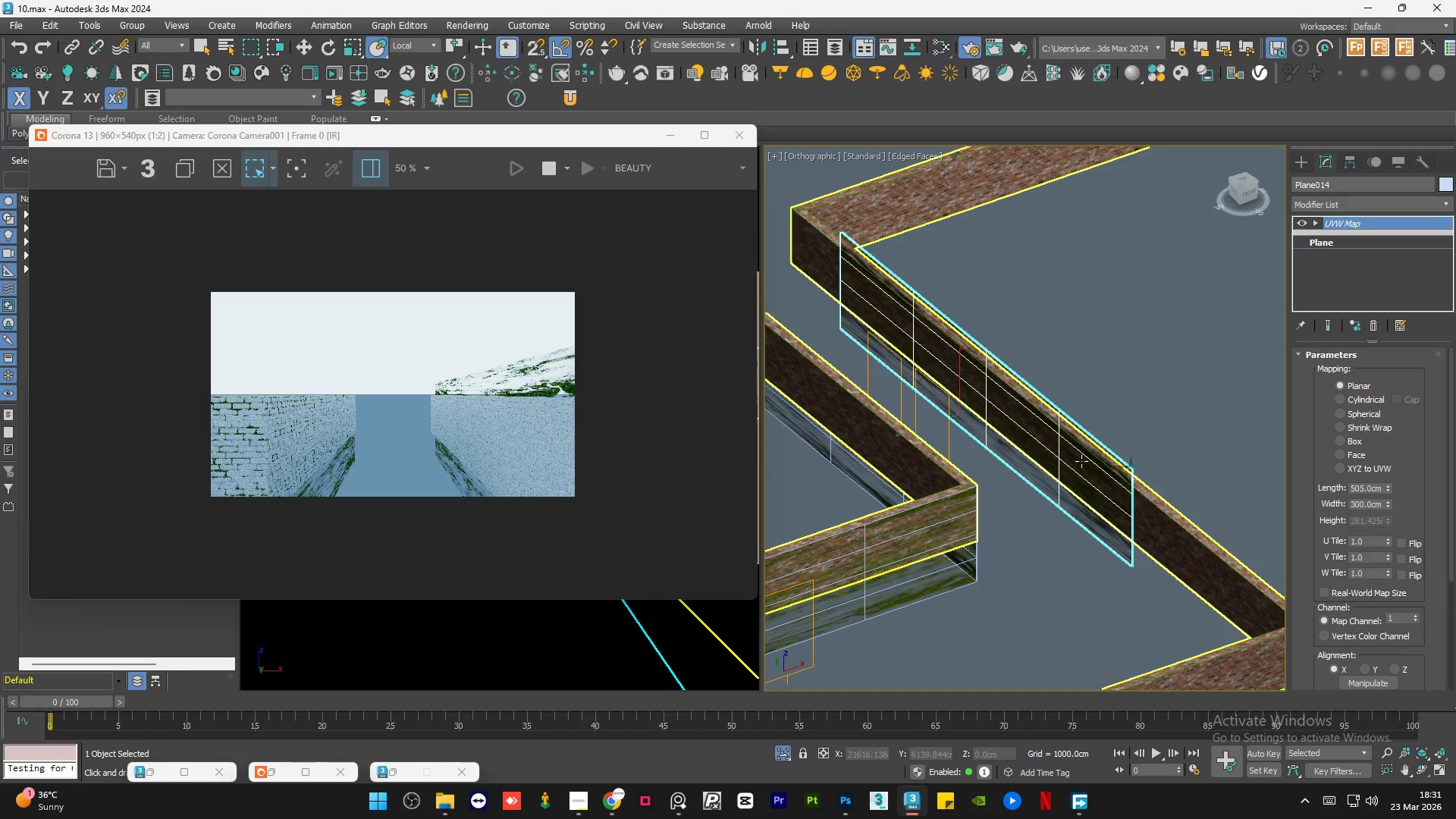 
key(W)
 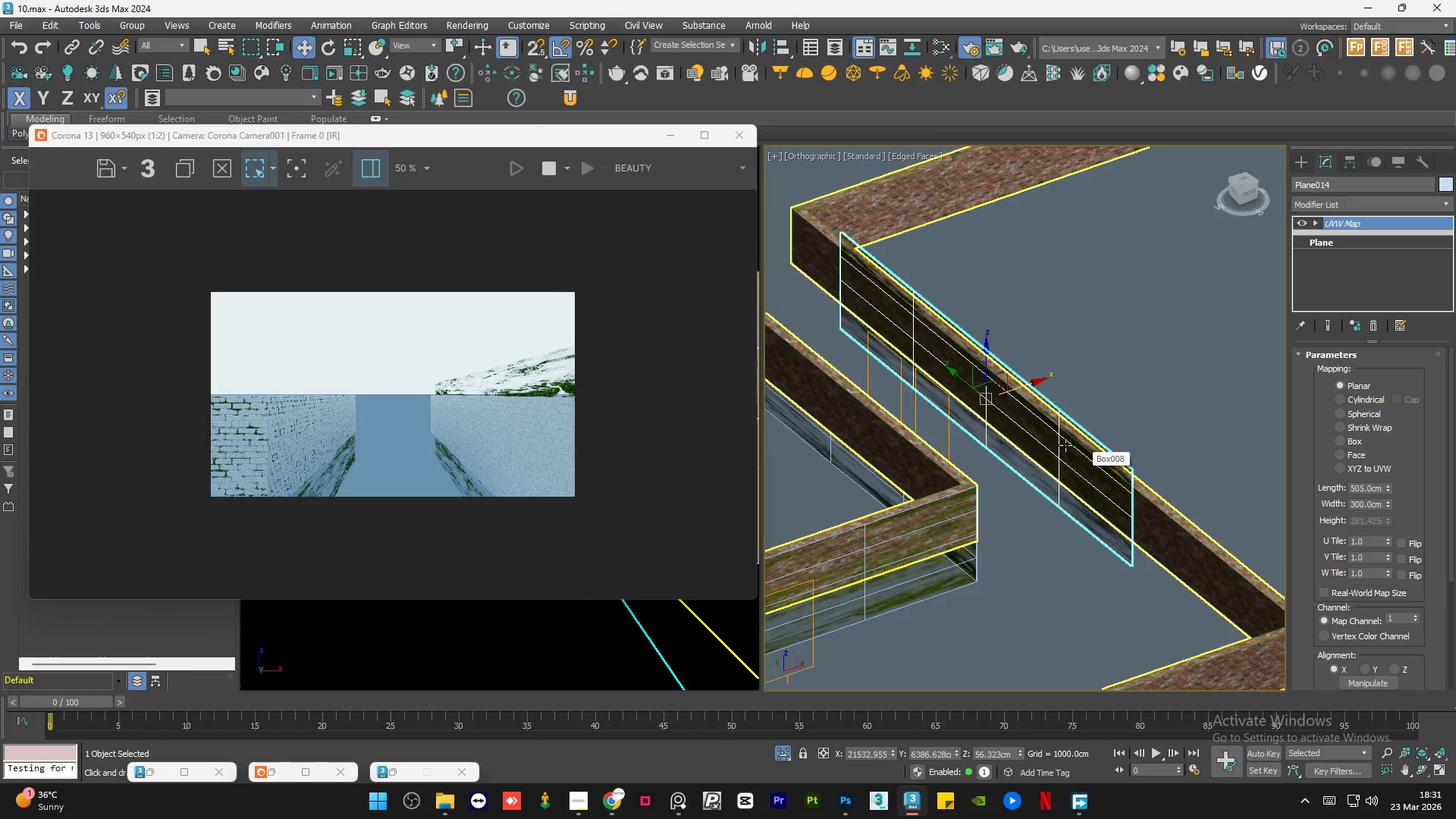 
hold_key(key=AltLeft, duration=0.77)
 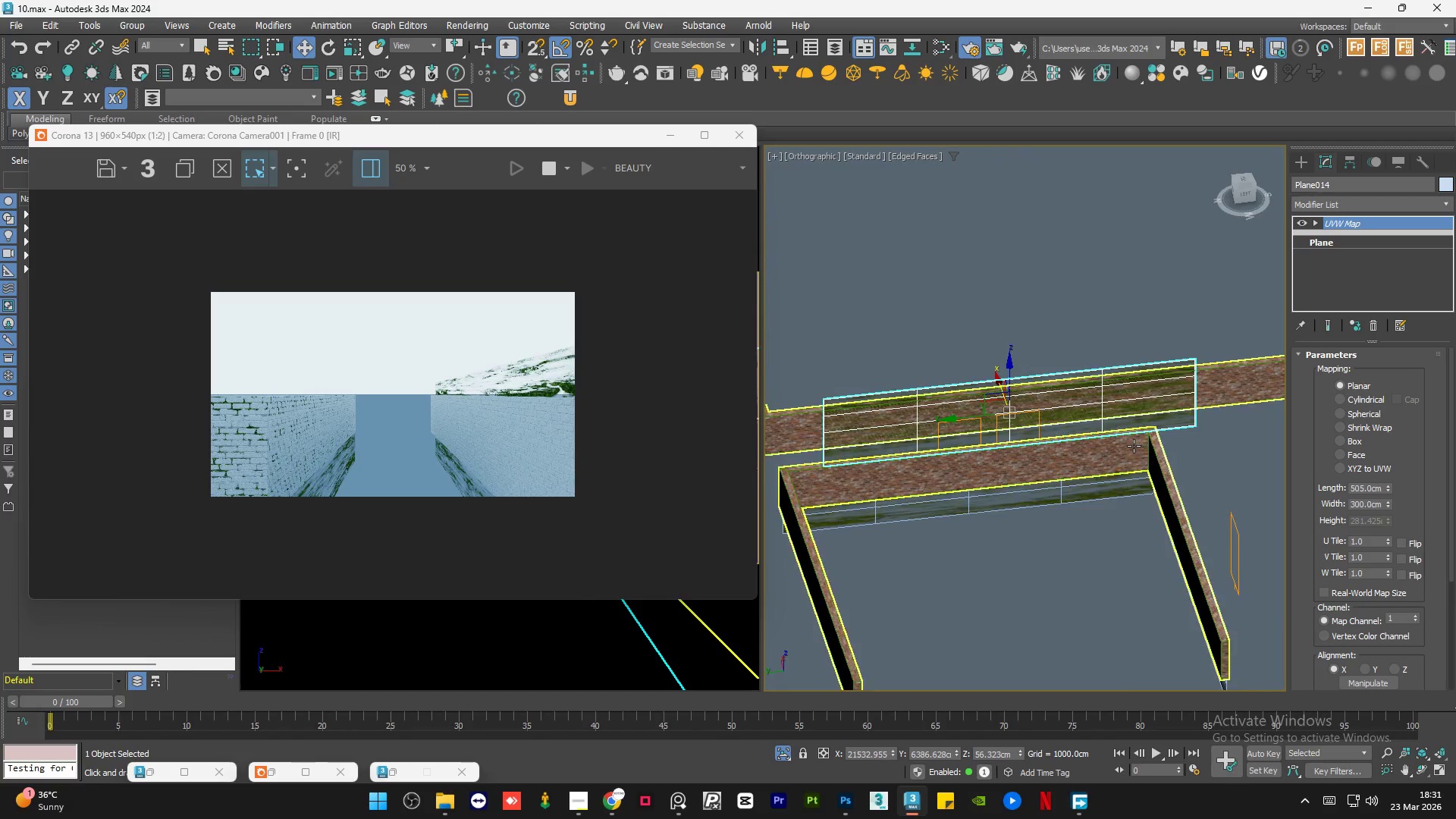 
scroll: coordinate [1065, 445], scroll_direction: down, amount: 1.0
 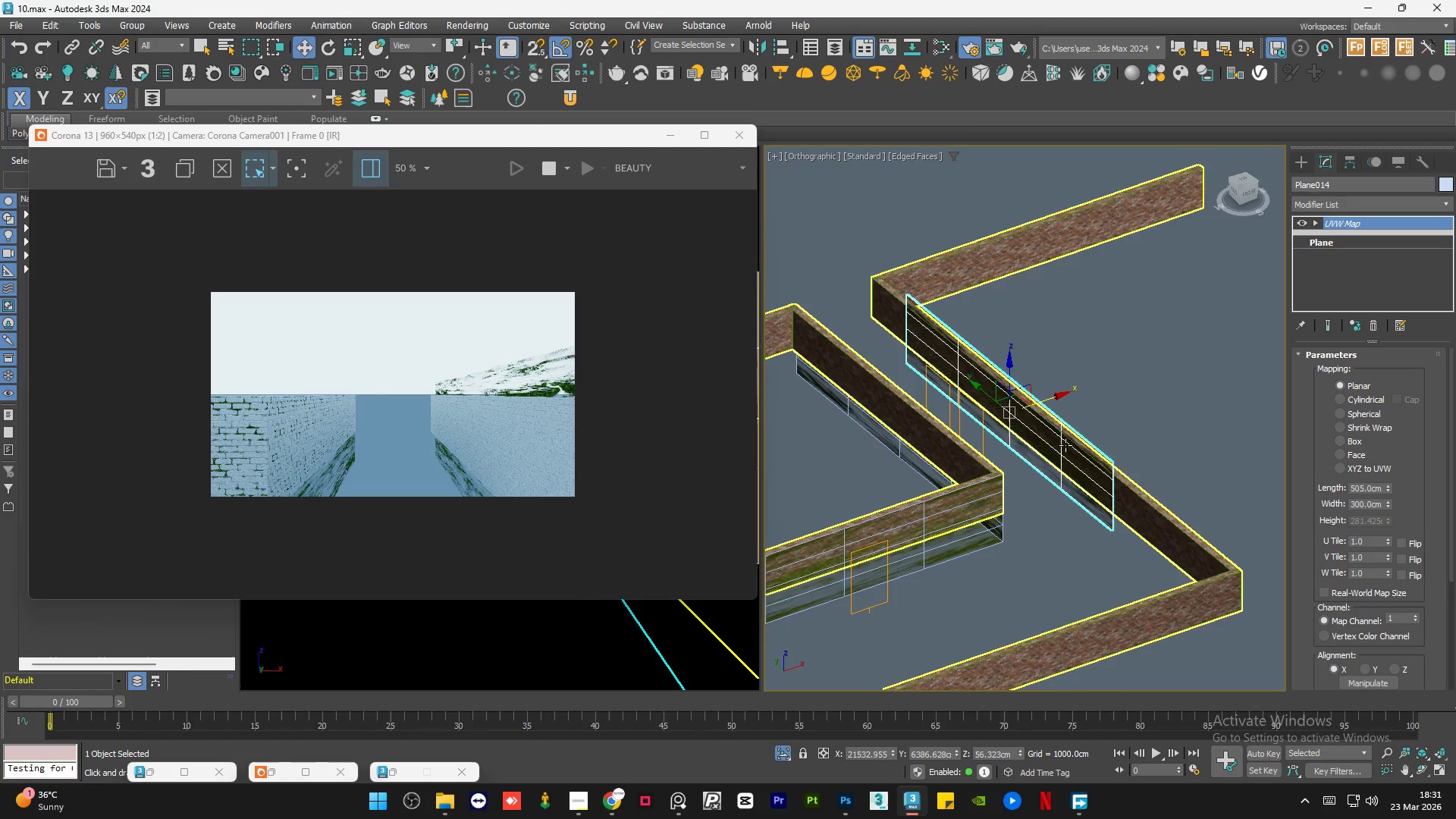 
hold_key(key=AltLeft, duration=0.45)
 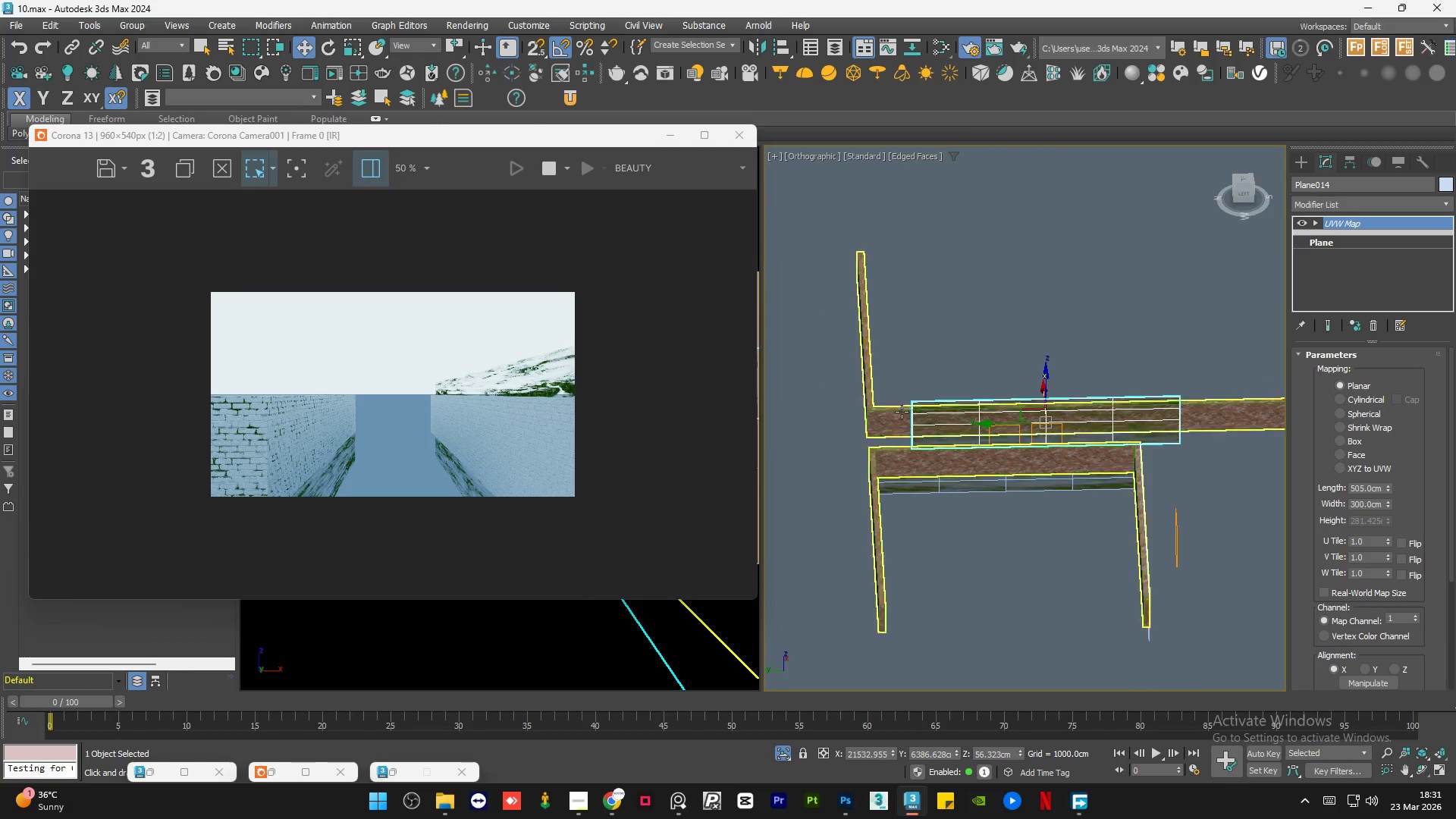 
scroll: coordinate [1133, 446], scroll_direction: down, amount: 1.0
 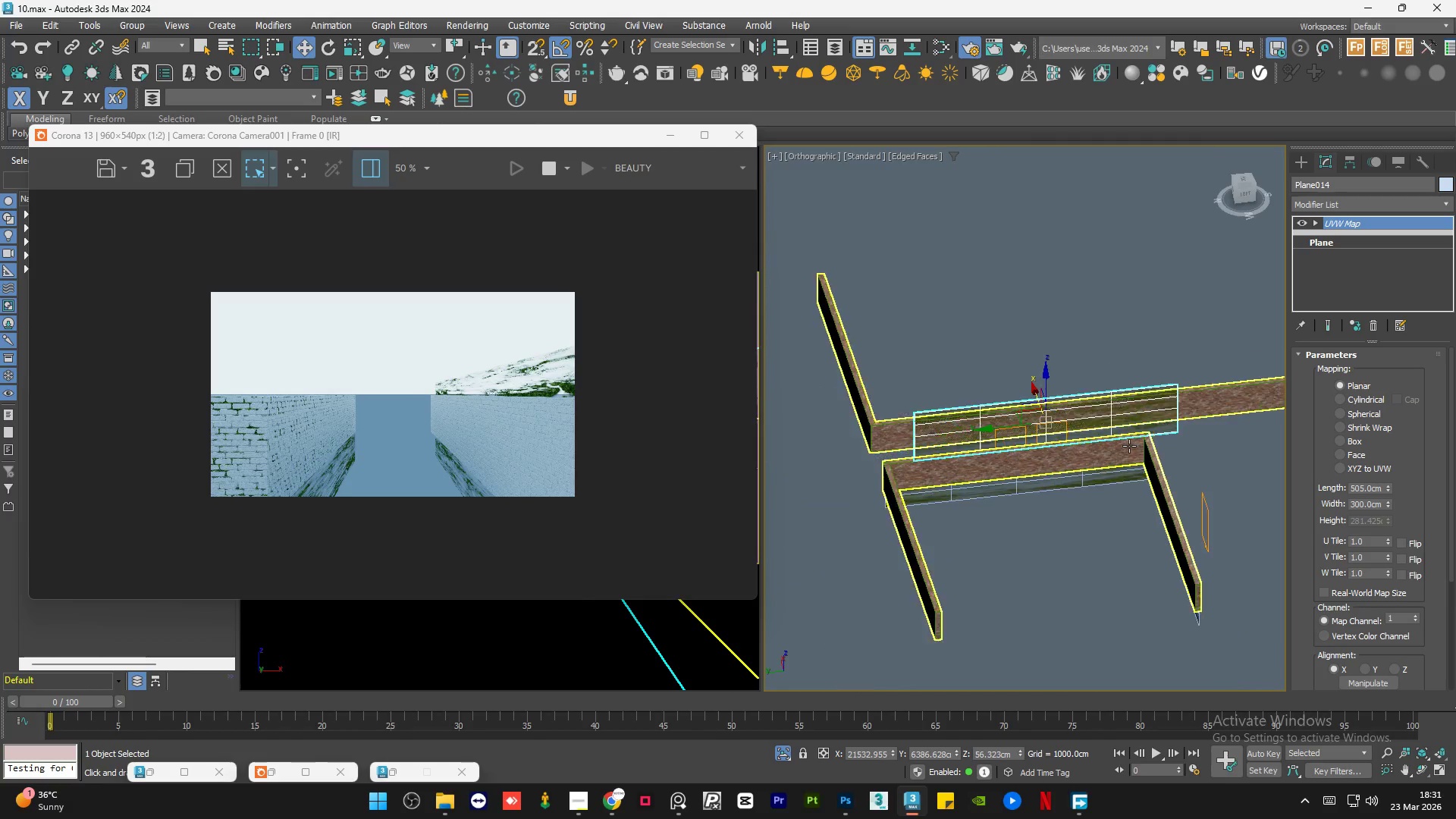 
scroll: coordinate [902, 412], scroll_direction: up, amount: 1.0
 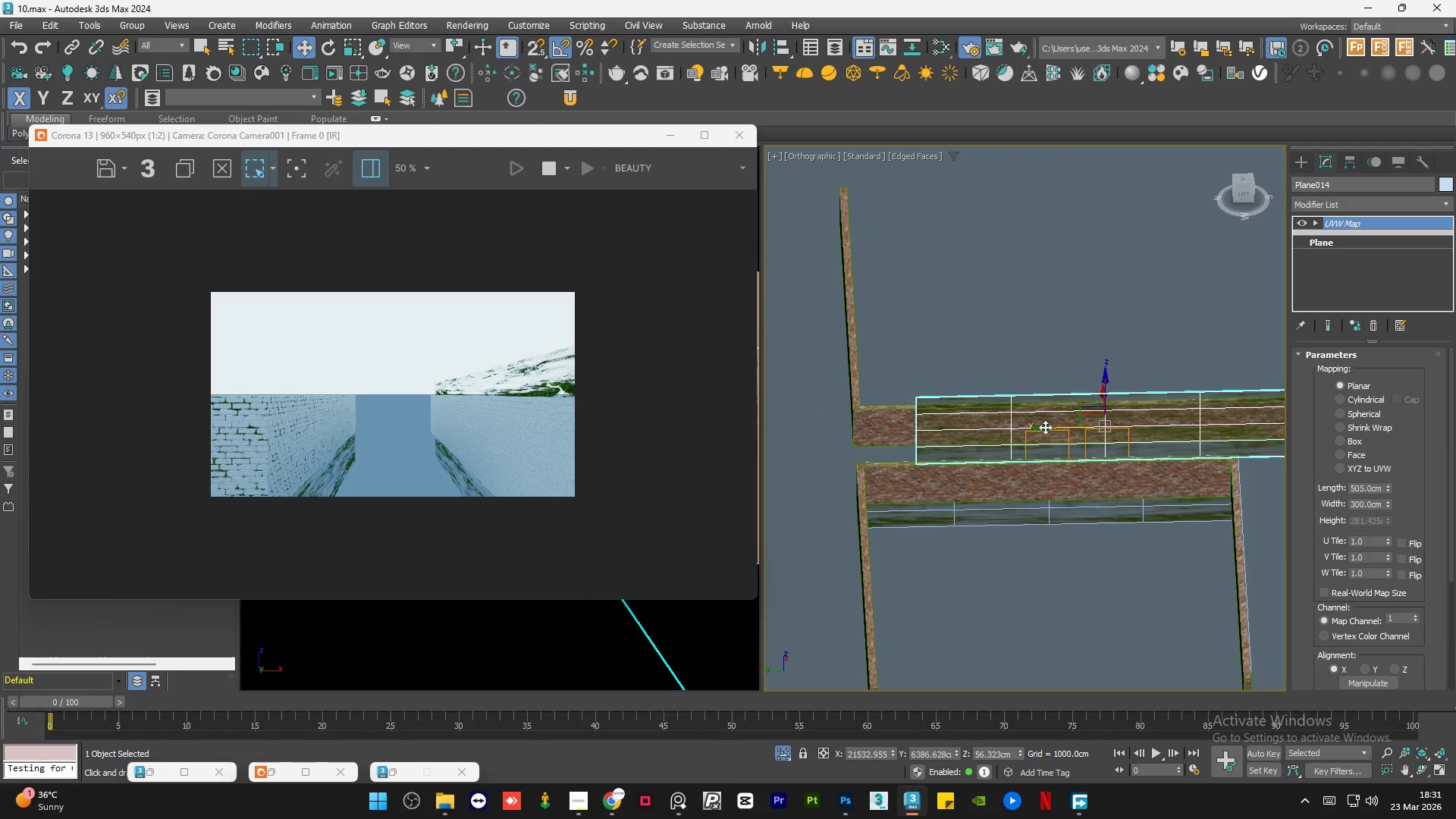 
left_click_drag(start_coordinate=[1045, 428], to_coordinate=[985, 425])
 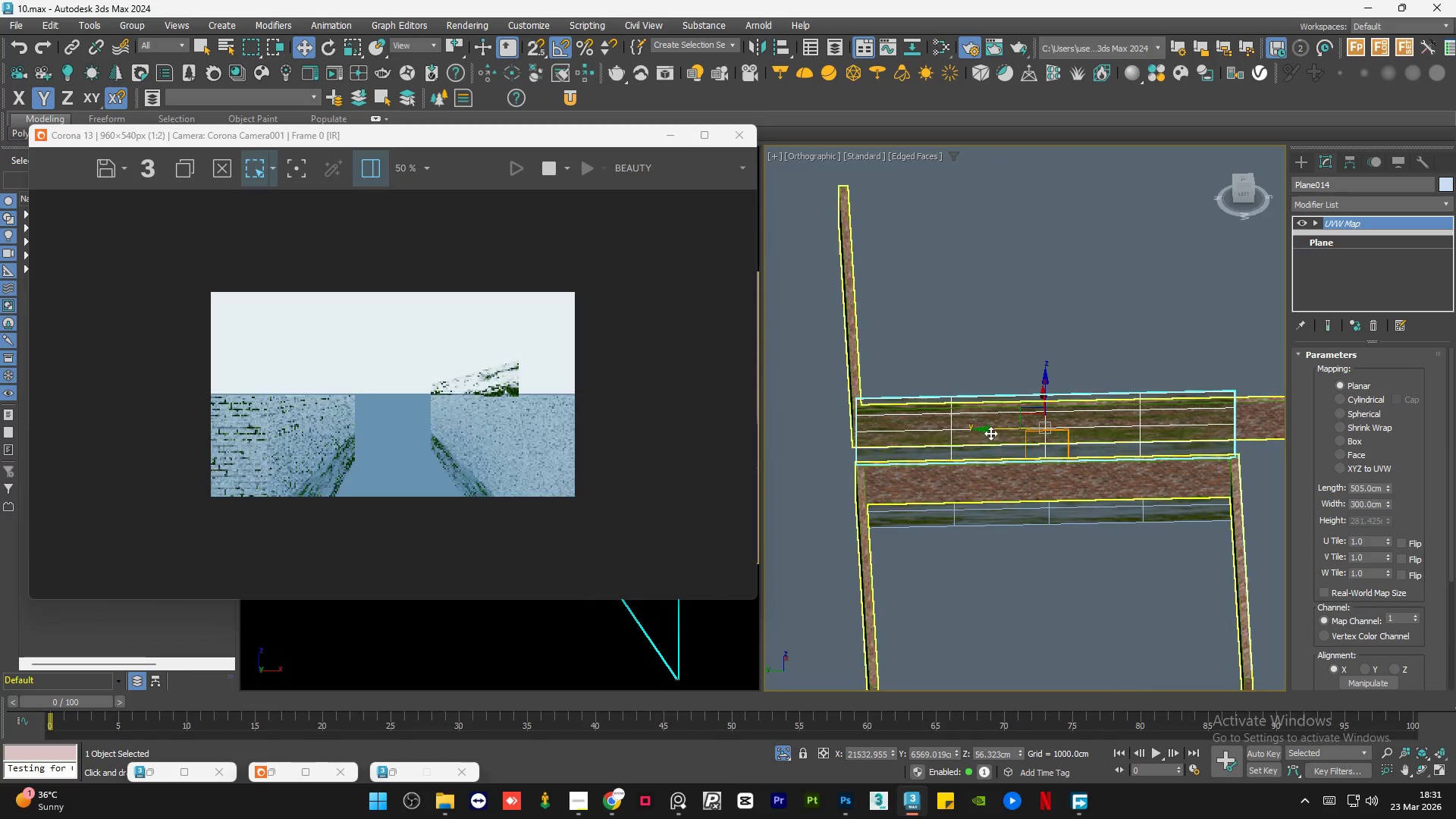 
hold_key(key=AltLeft, duration=1.02)
 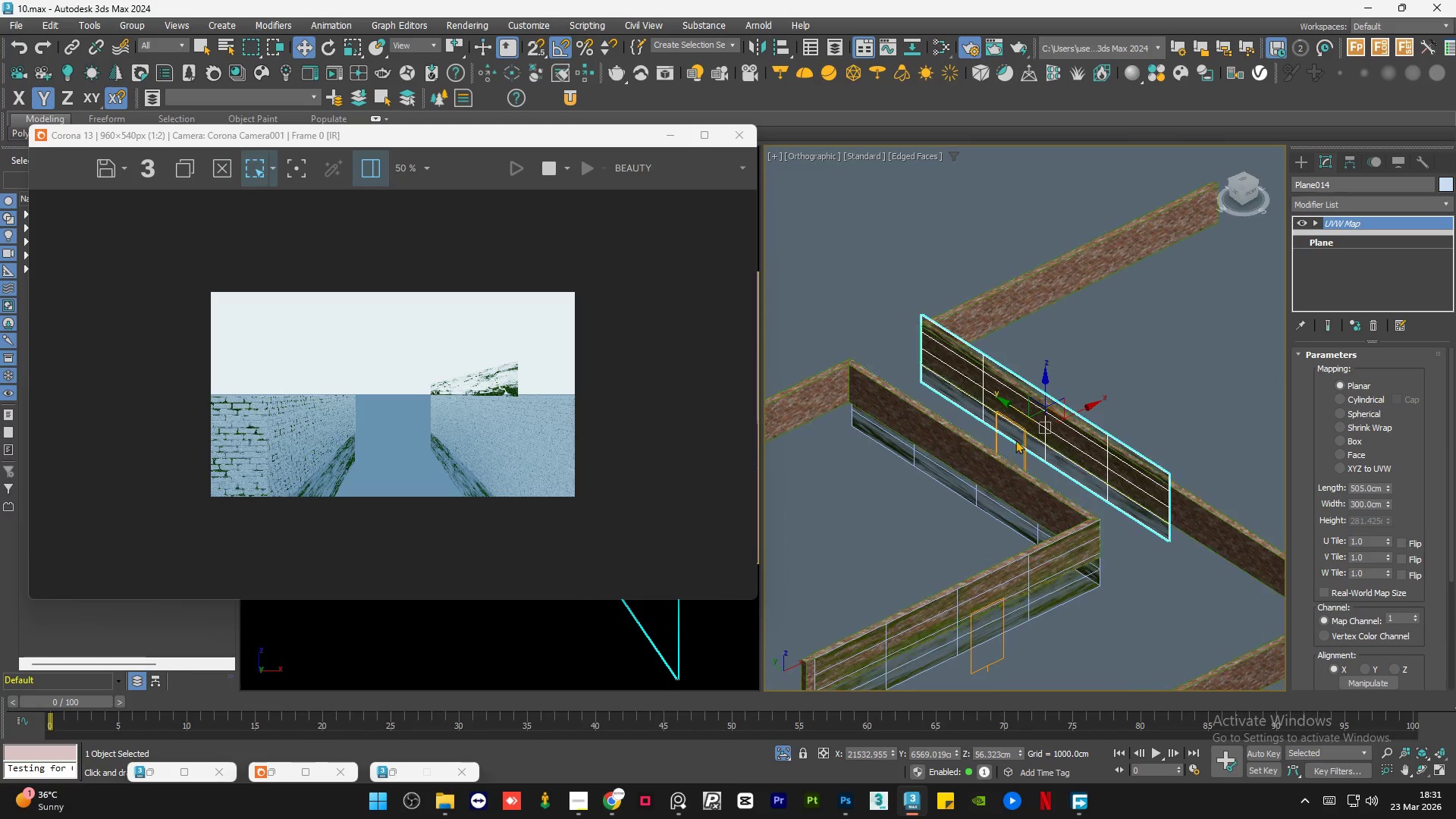 
hold_key(key=AltLeft, duration=0.39)
 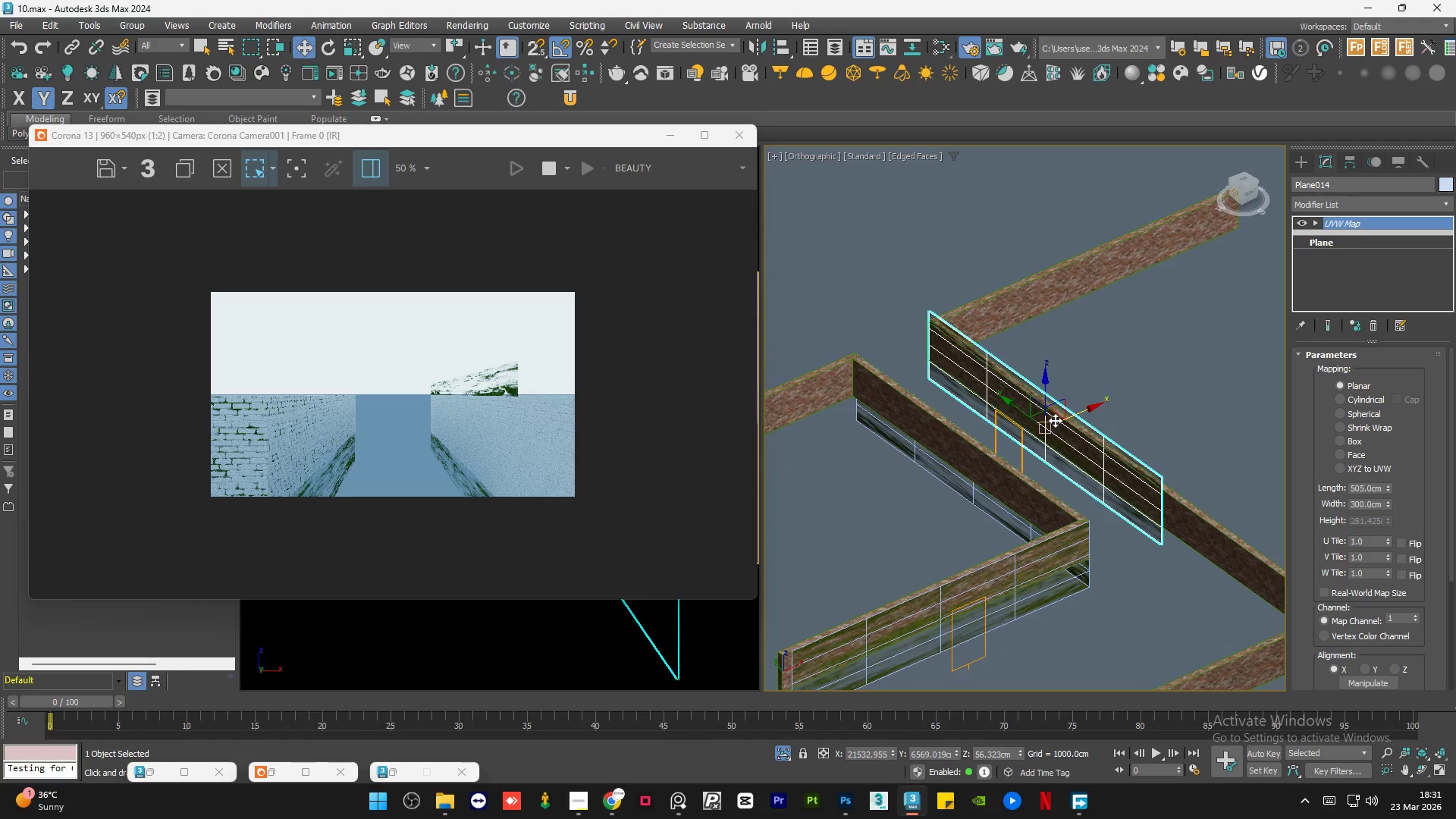 
scroll: coordinate [1047, 435], scroll_direction: up, amount: 6.0
 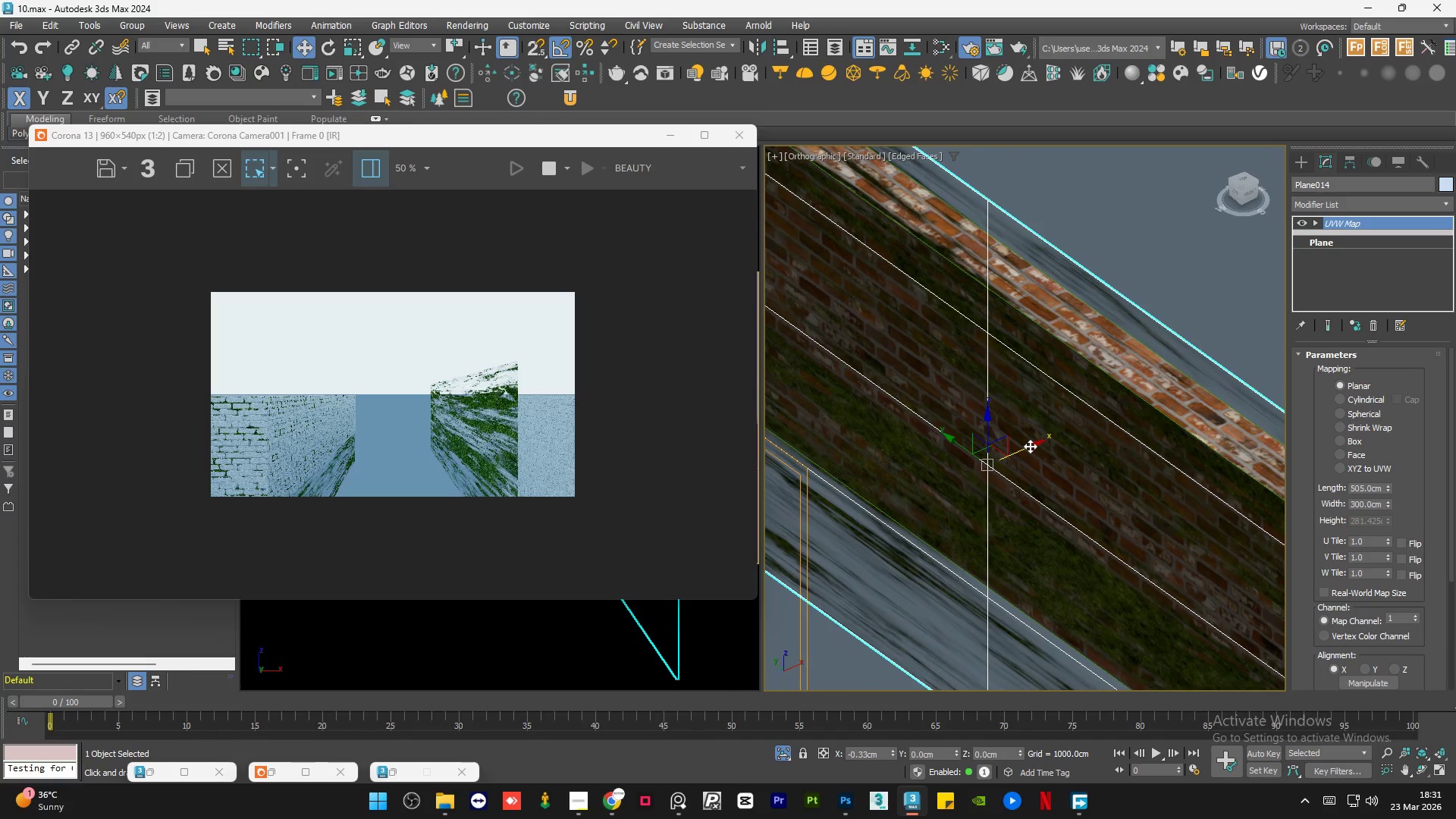 
wait(11.11)
 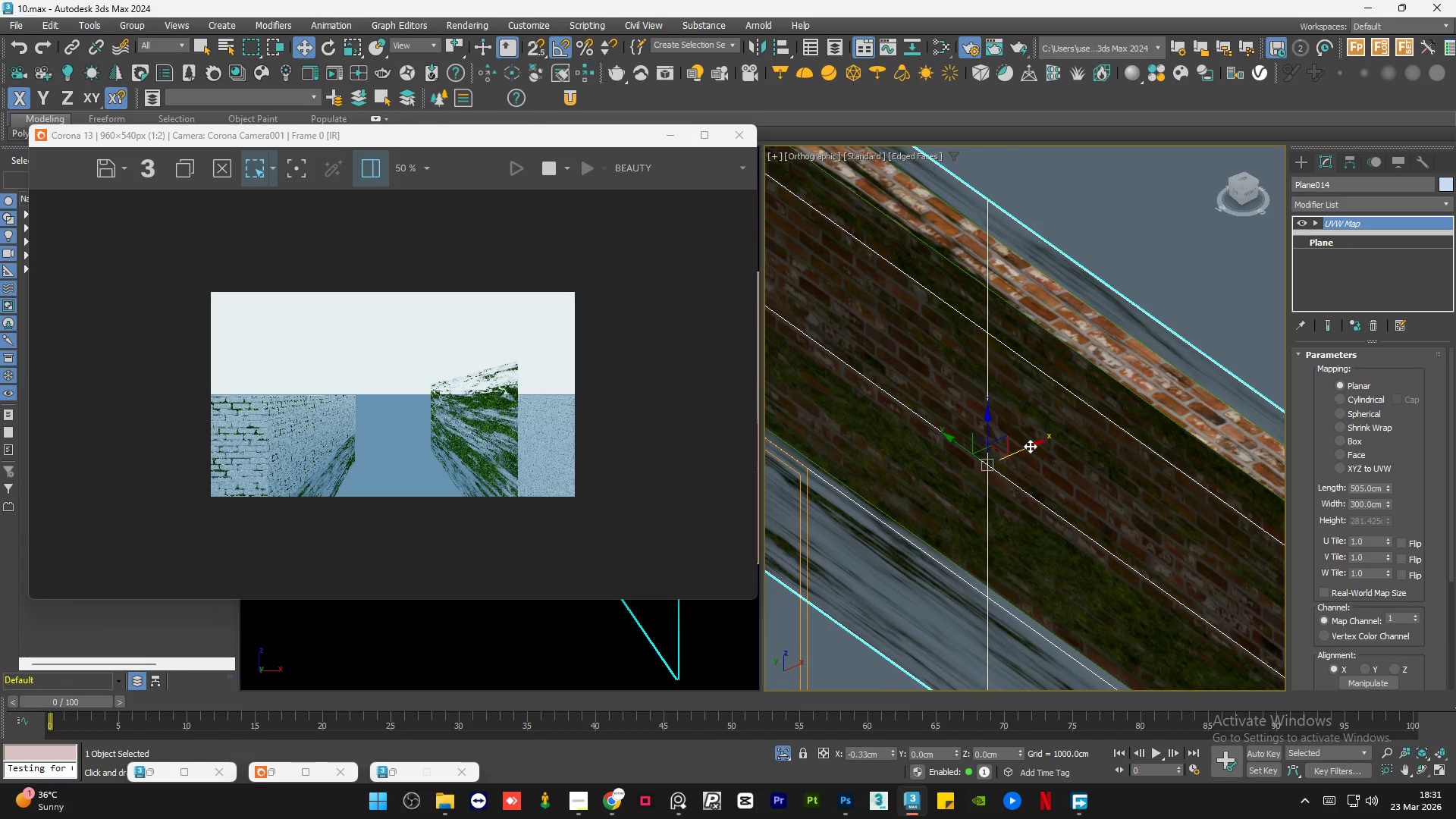 
left_click([1031, 446])
 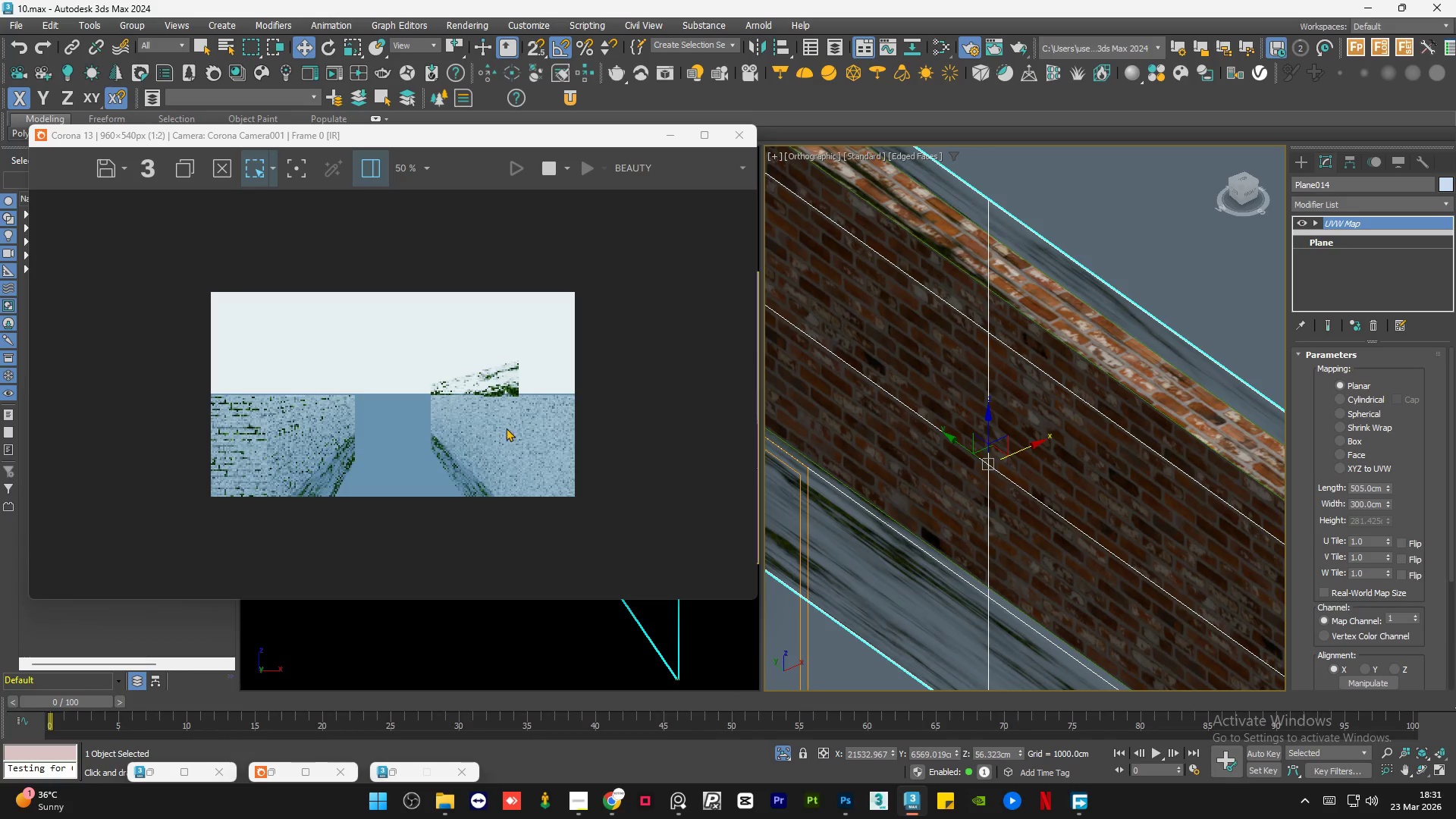 
scroll: coordinate [632, 563], scroll_direction: up, amount: 2.0
 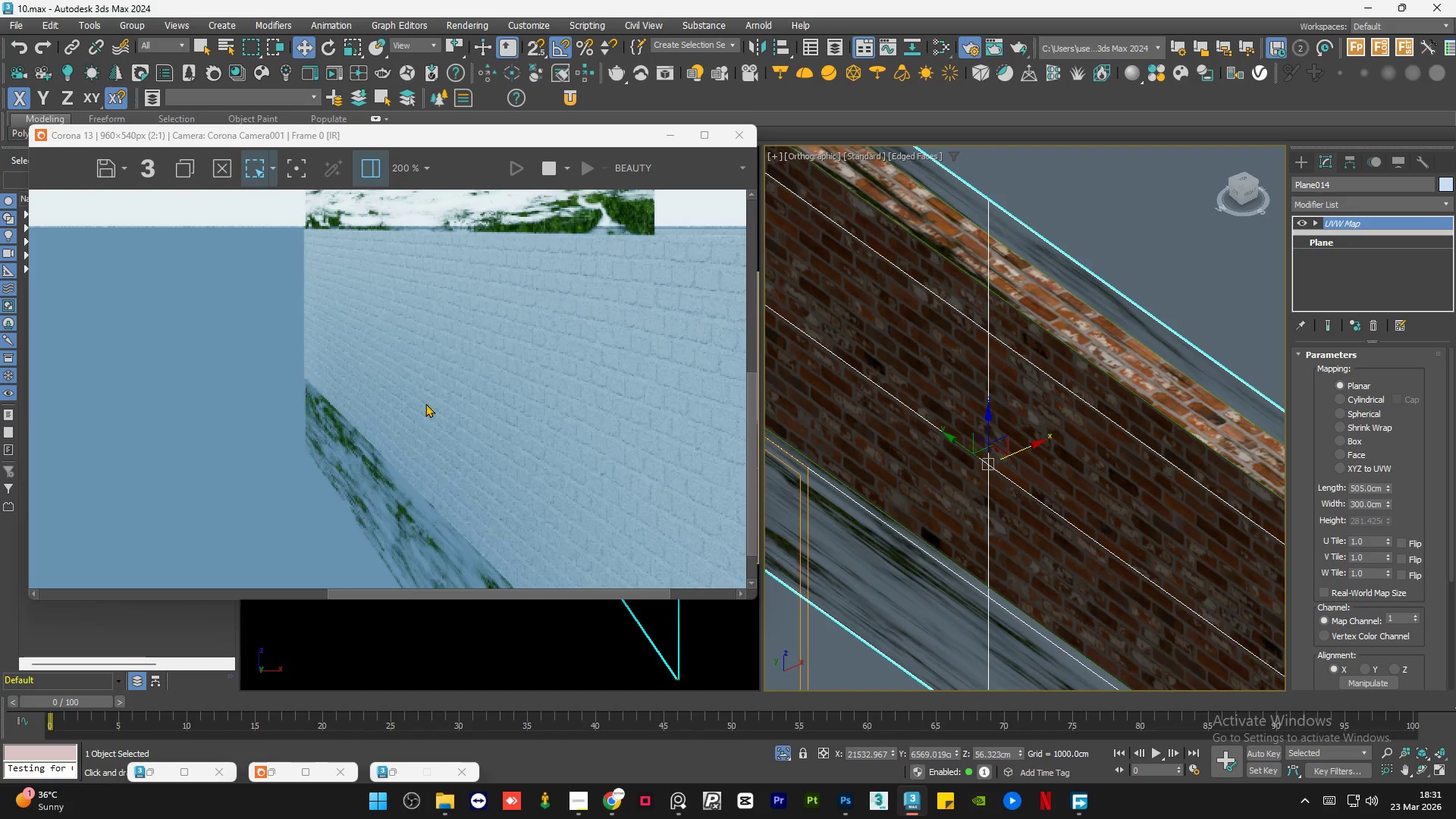 
scroll: coordinate [1094, 452], scroll_direction: down, amount: 4.0
 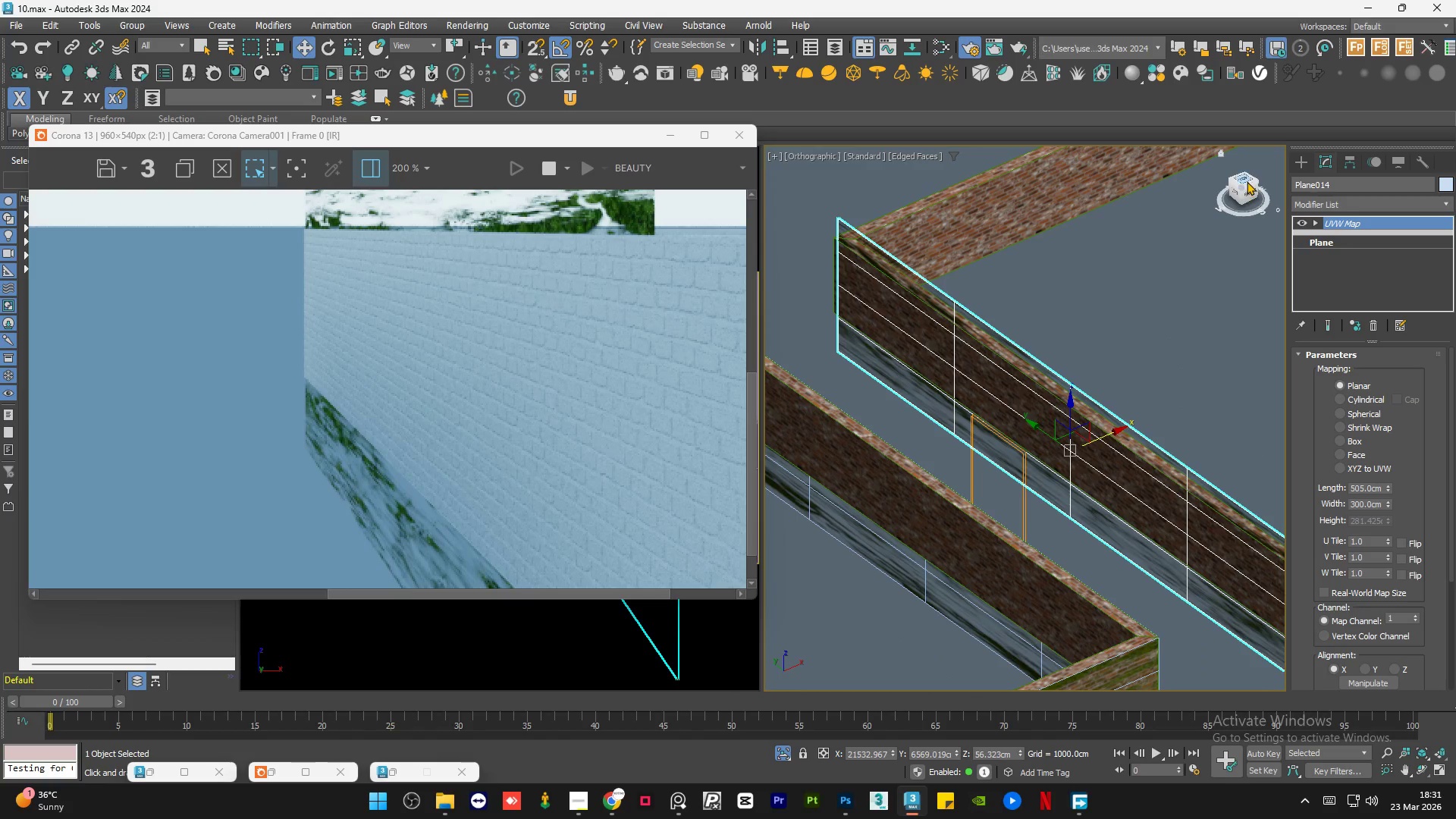 
left_click([1247, 180])
 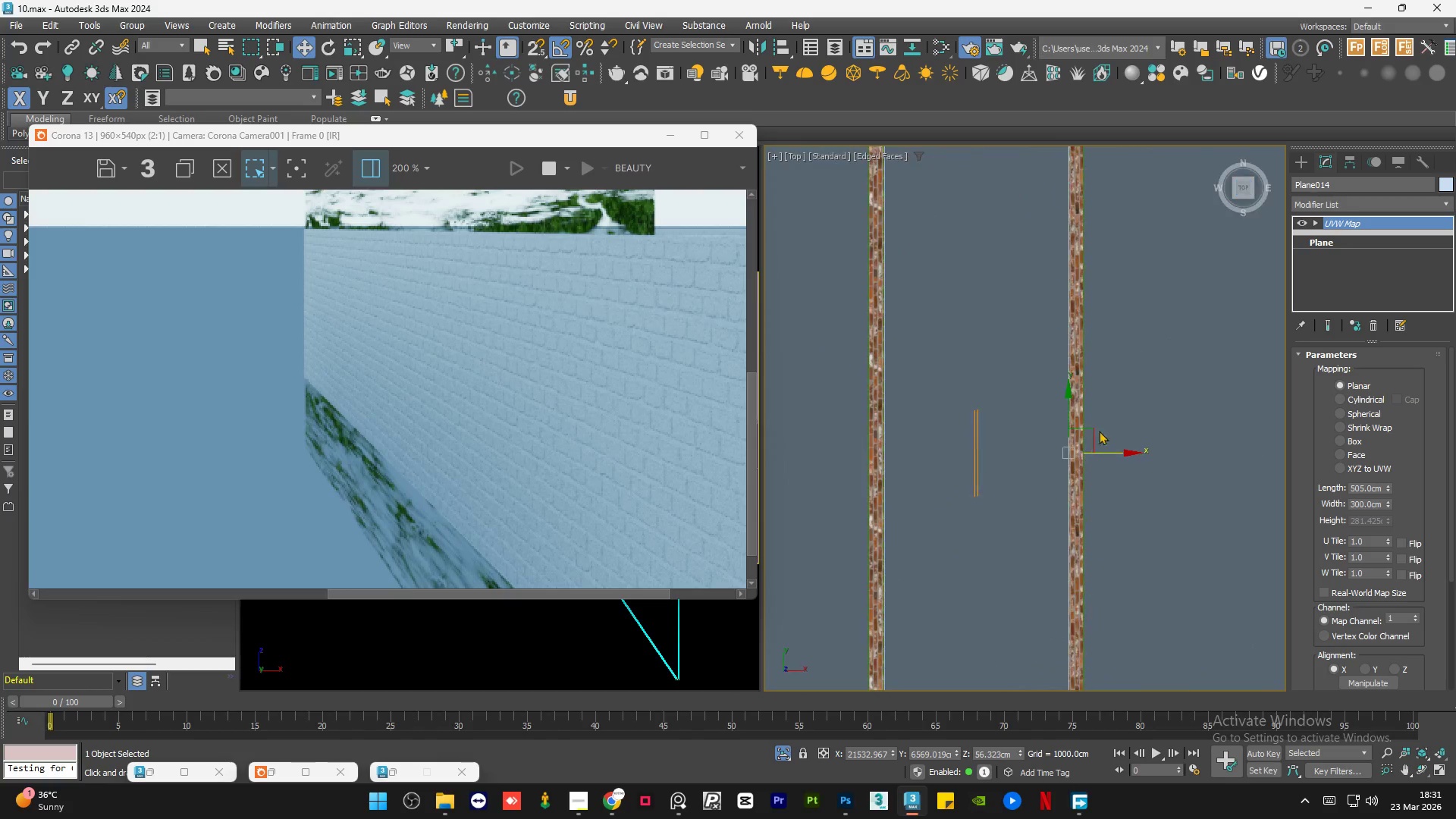 
scroll: coordinate [1106, 340], scroll_direction: up, amount: 11.0
 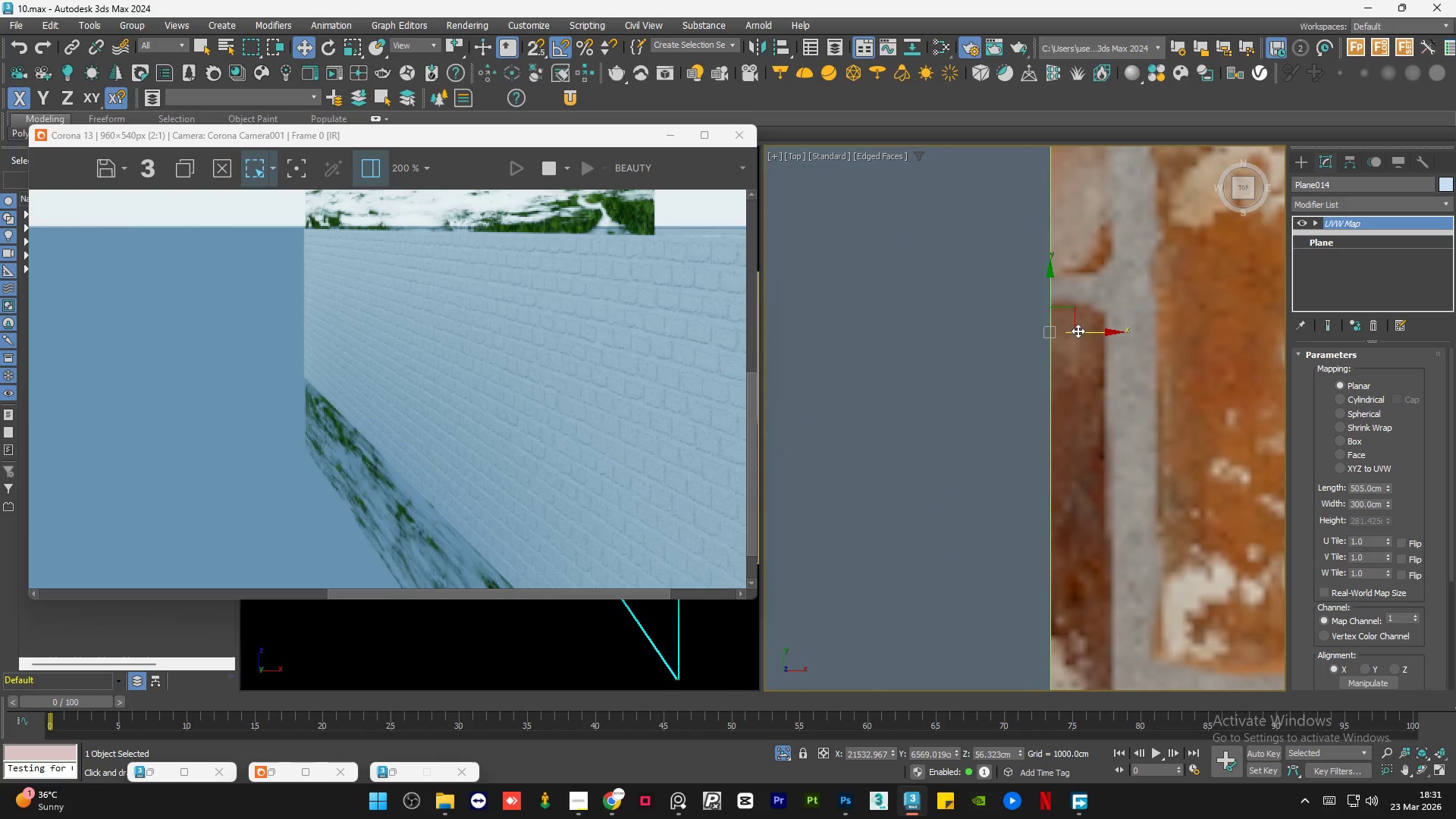 
left_click_drag(start_coordinate=[1078, 331], to_coordinate=[1073, 333])
 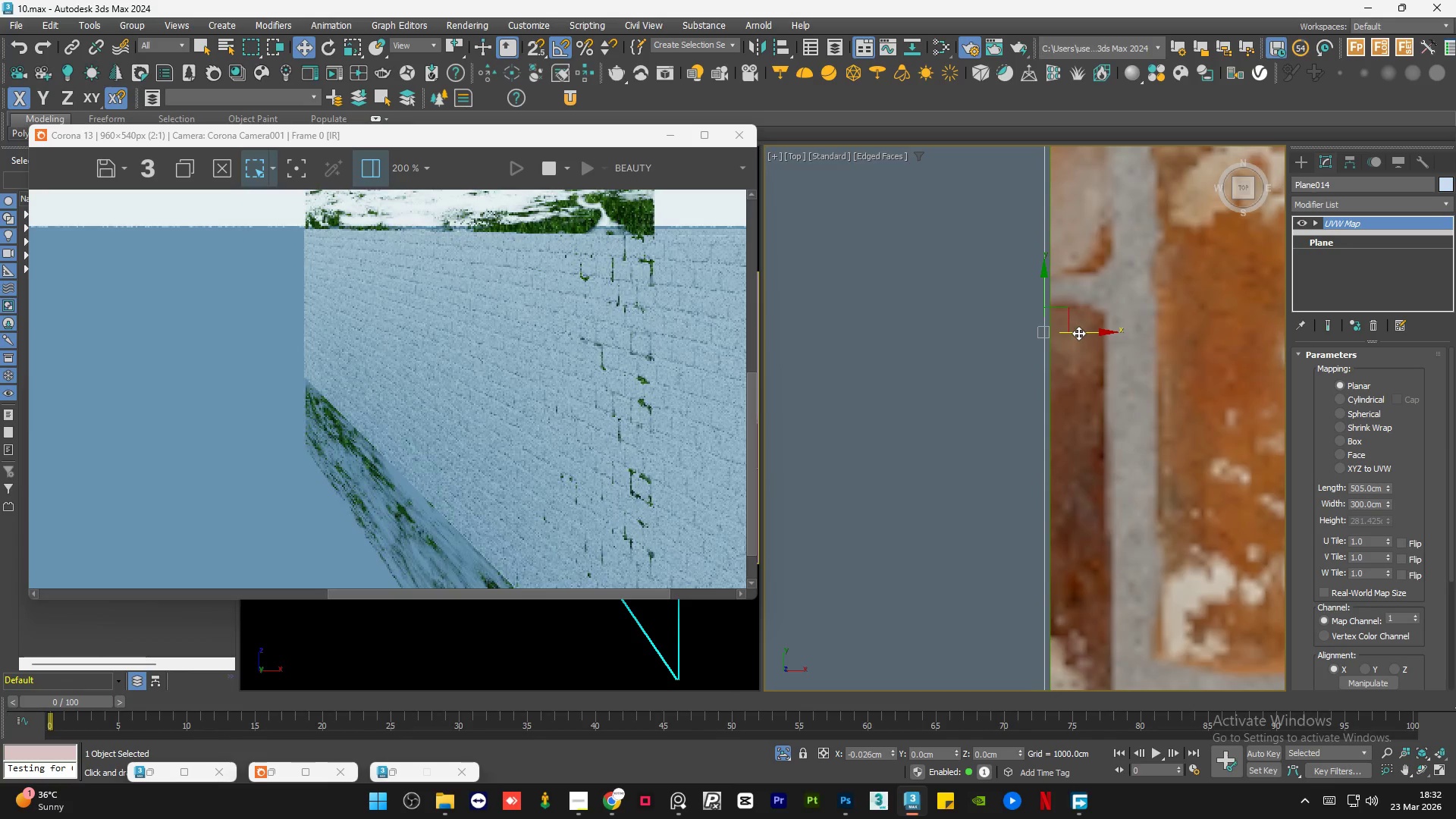 
wait(5.22)
 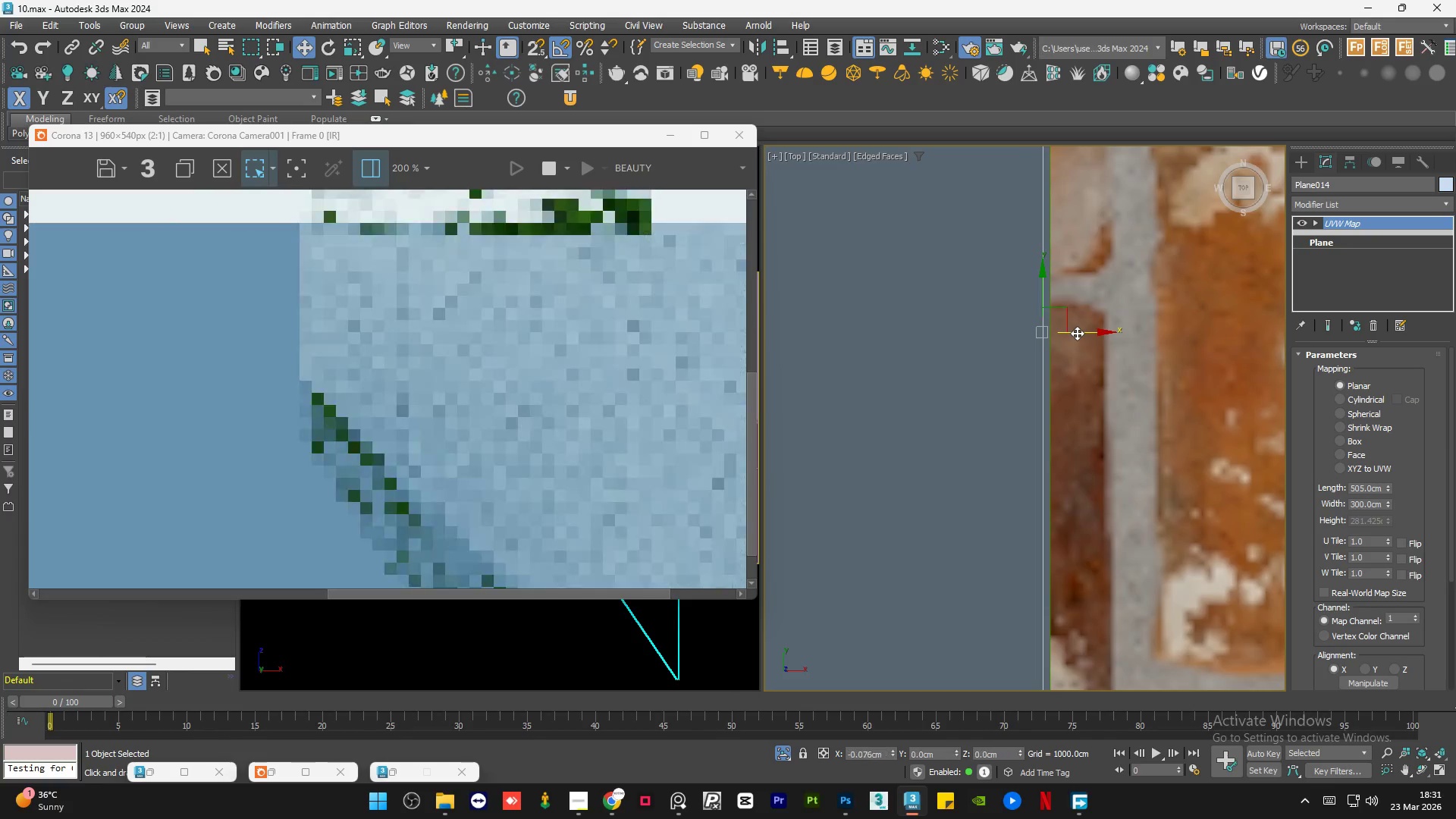 
scroll: coordinate [1279, 486], scroll_direction: down, amount: 3.0
 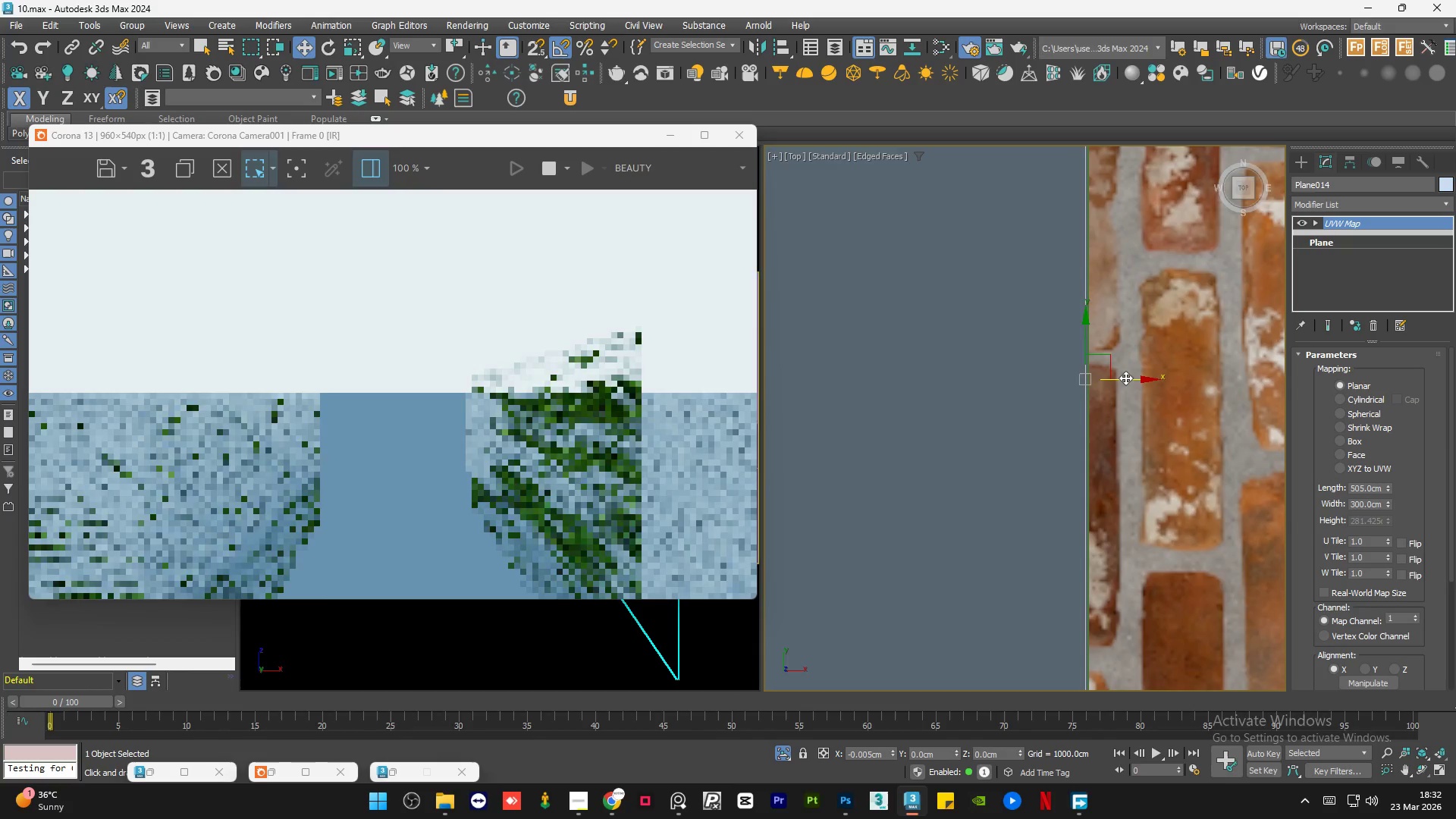 
left_click([1125, 378])
 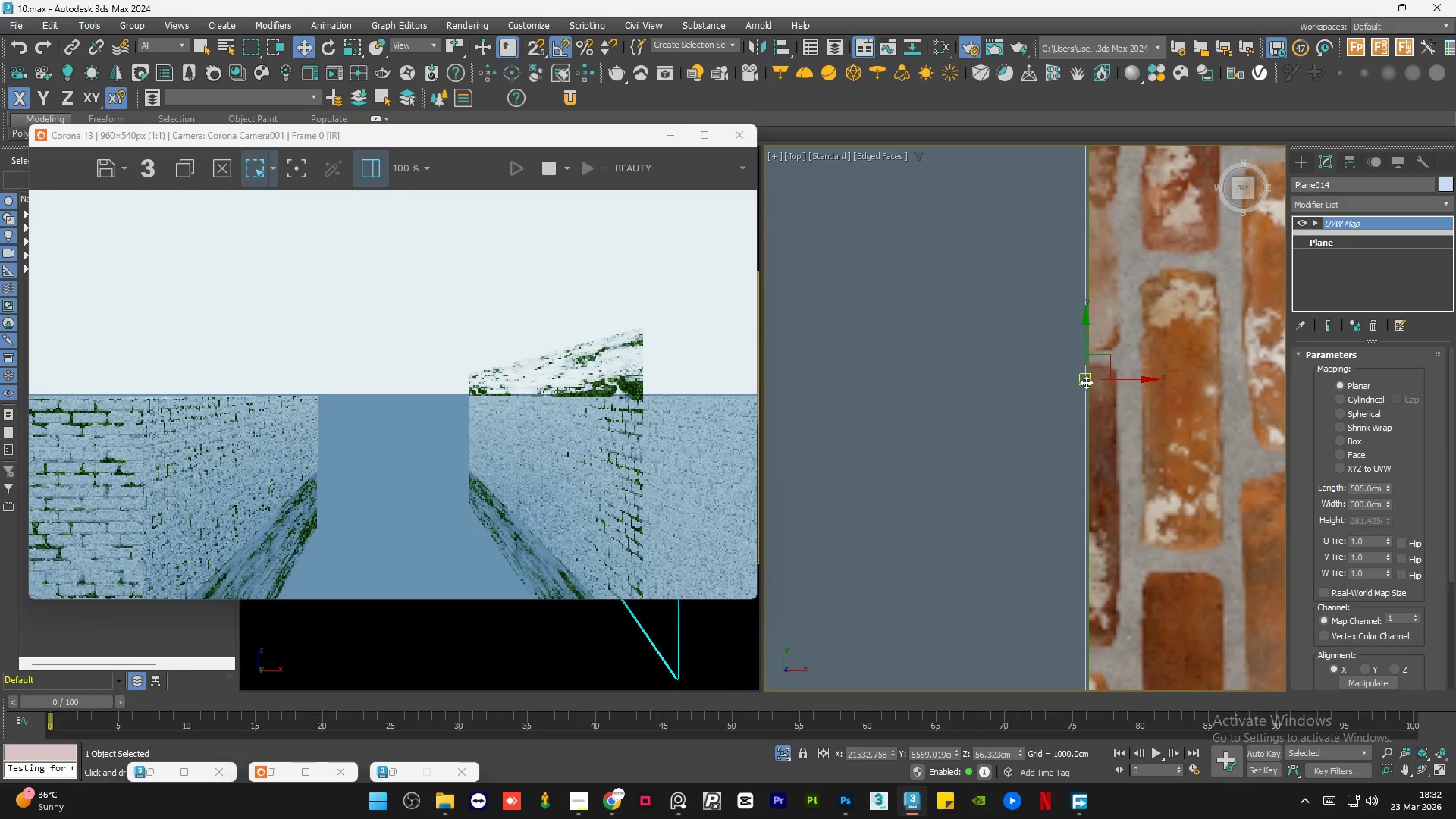 
hold_key(key=AltLeft, duration=1.17)
 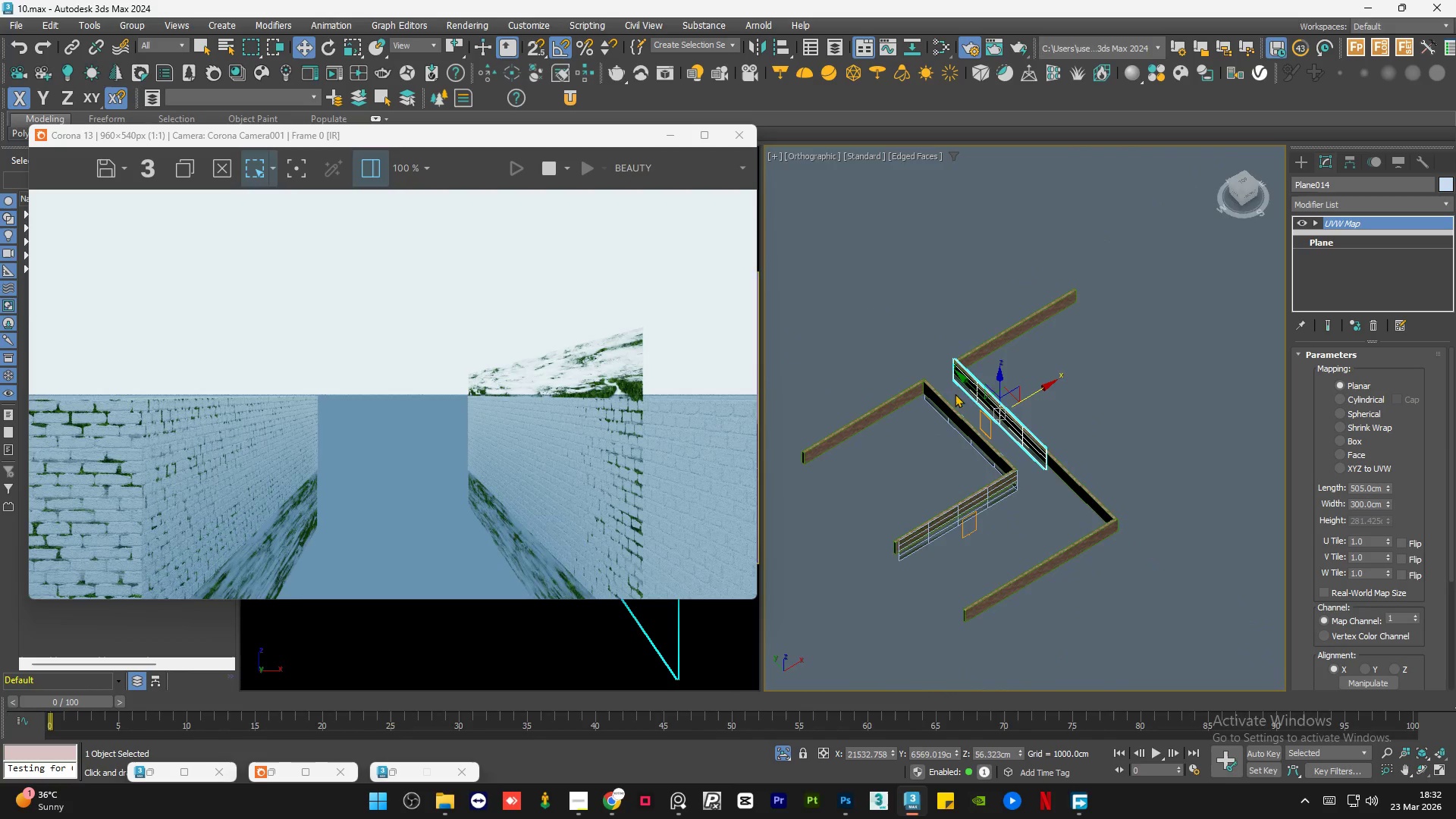 
scroll: coordinate [1037, 471], scroll_direction: down, amount: 11.0
 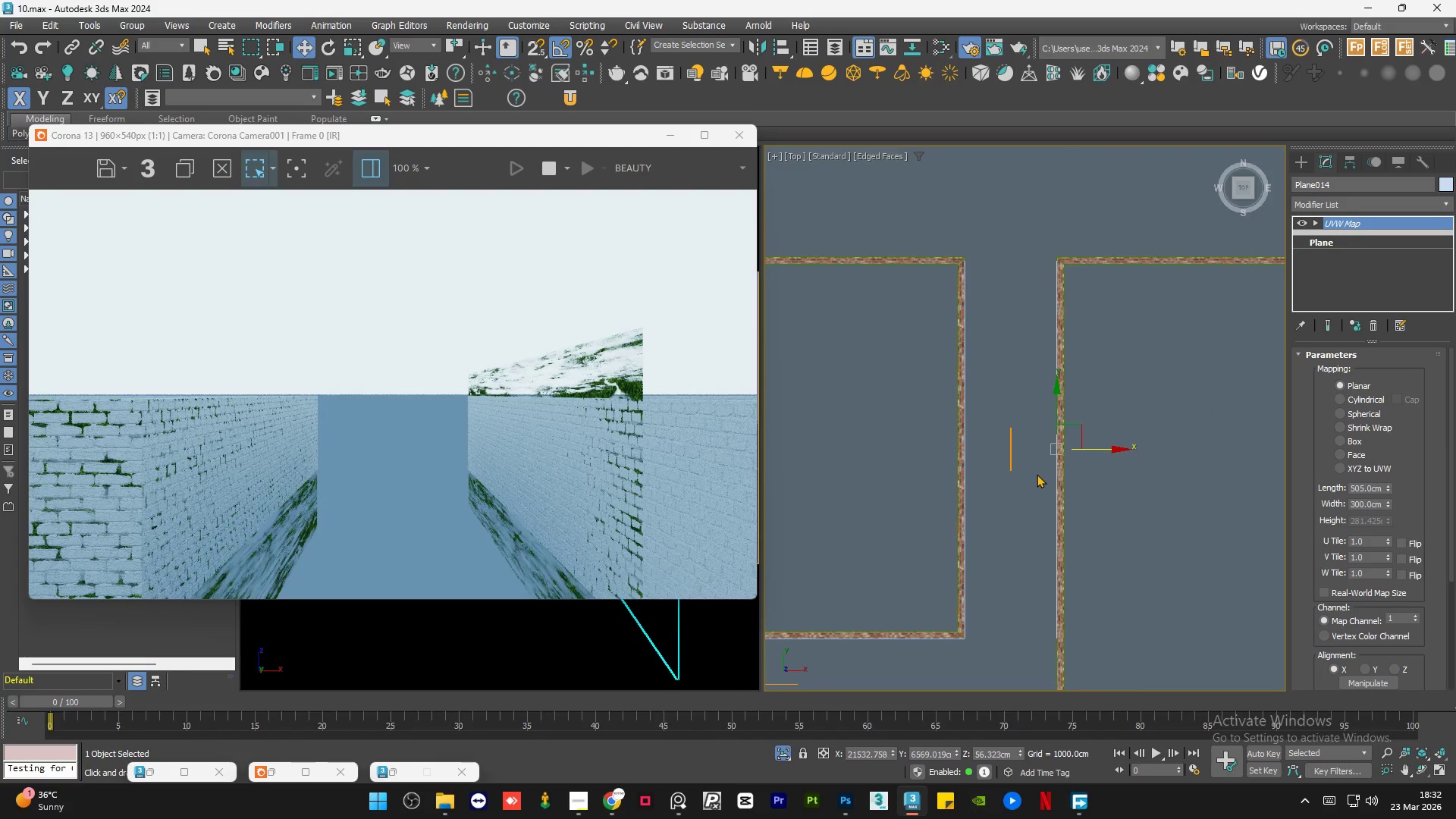 
hold_key(key=AltLeft, duration=1.25)
scroll: coordinate [955, 391], scroll_direction: down, amount: 2.0
 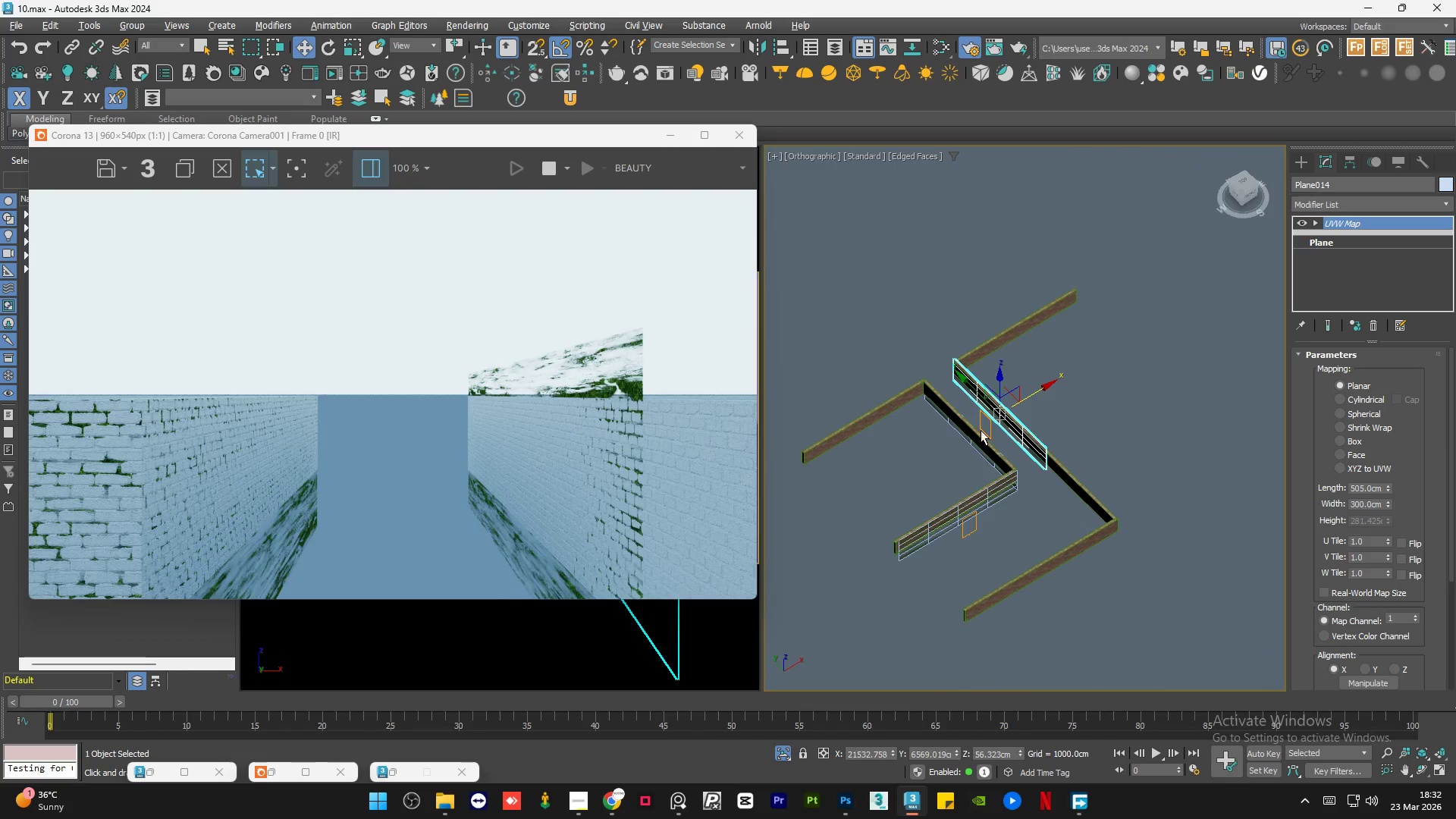 
hold_key(key=ShiftLeft, duration=1.5)
 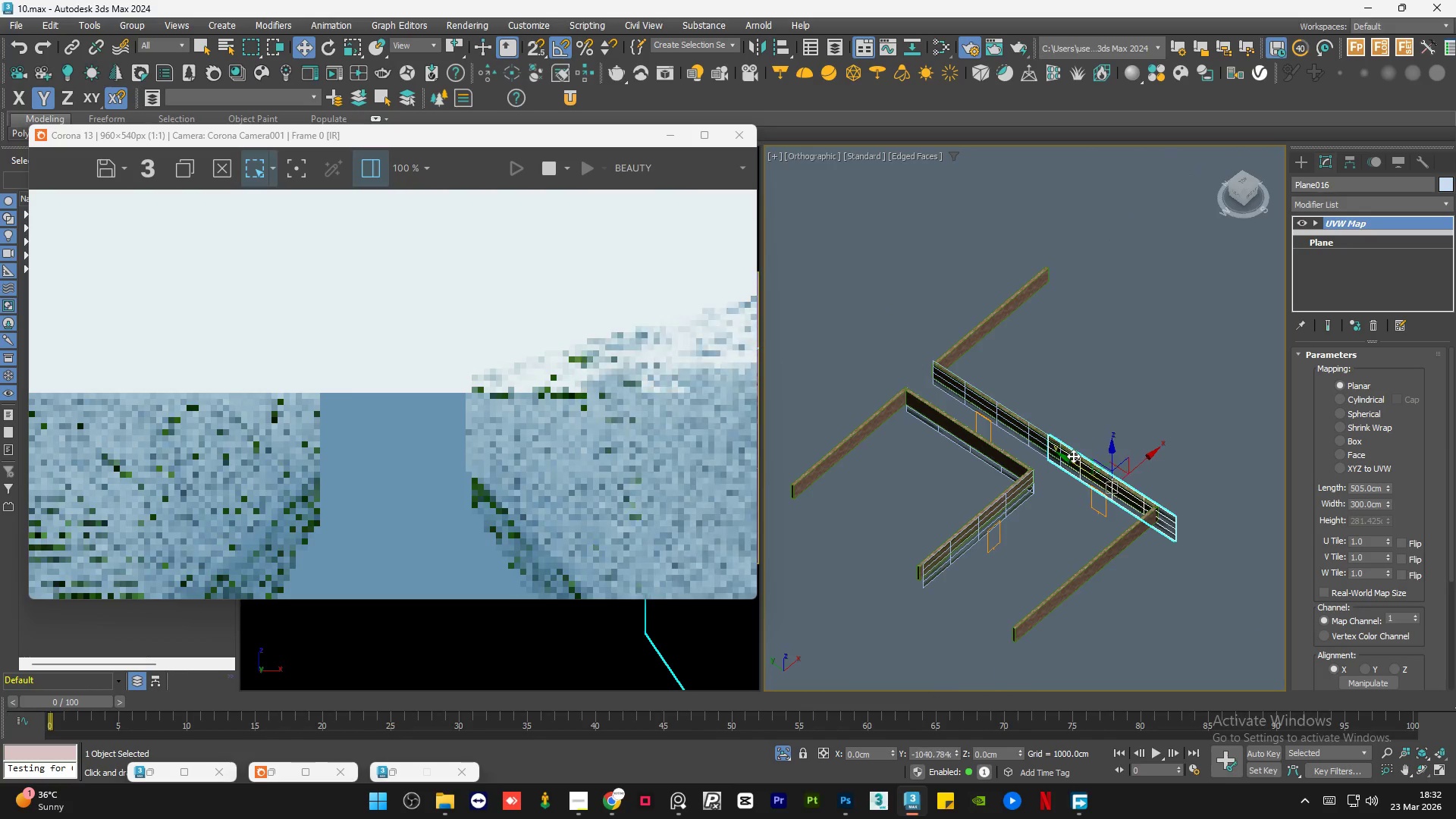 
scroll: coordinate [994, 429], scroll_direction: up, amount: 1.0
 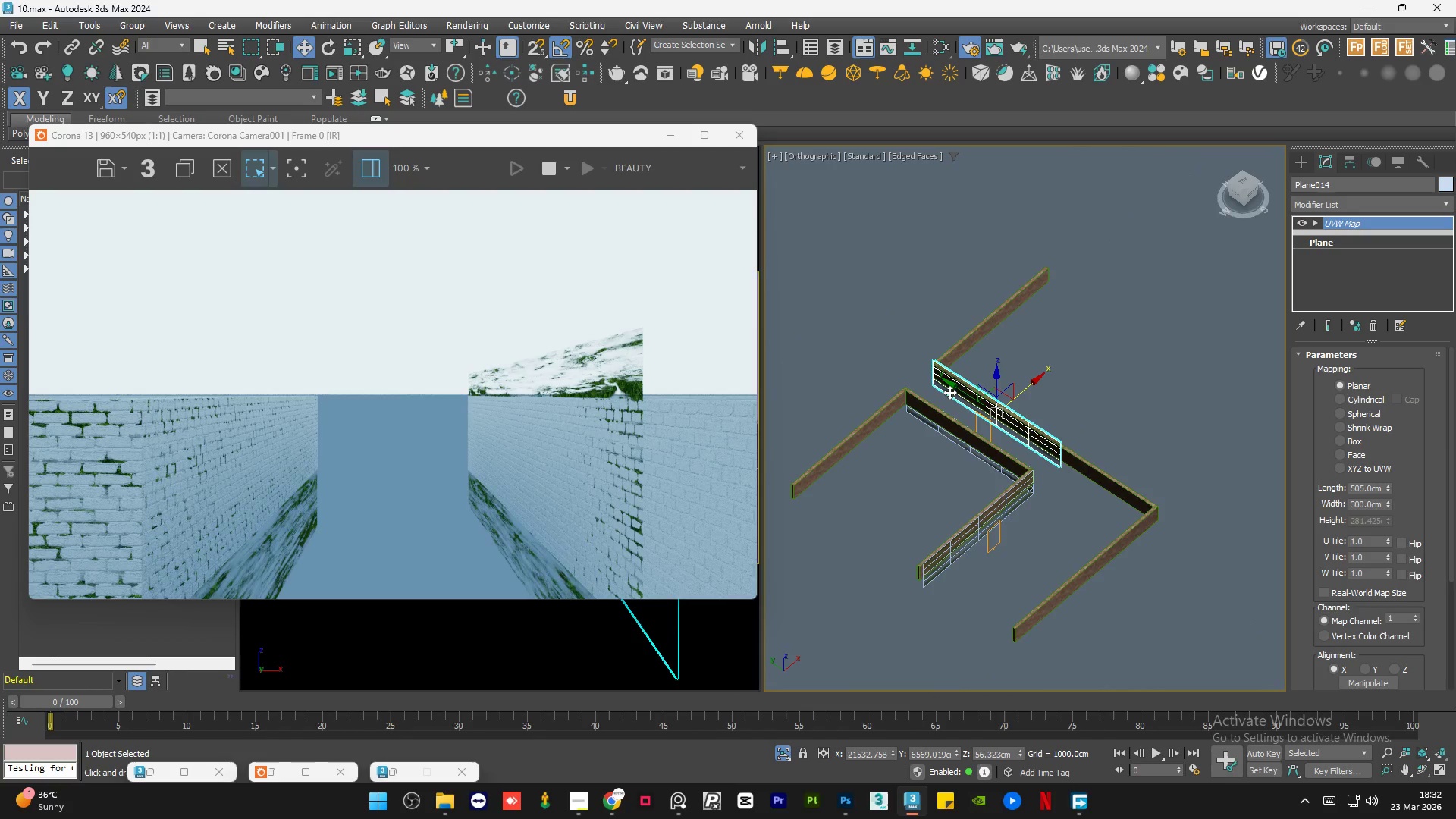 
left_click_drag(start_coordinate=[952, 386], to_coordinate=[1081, 463])
 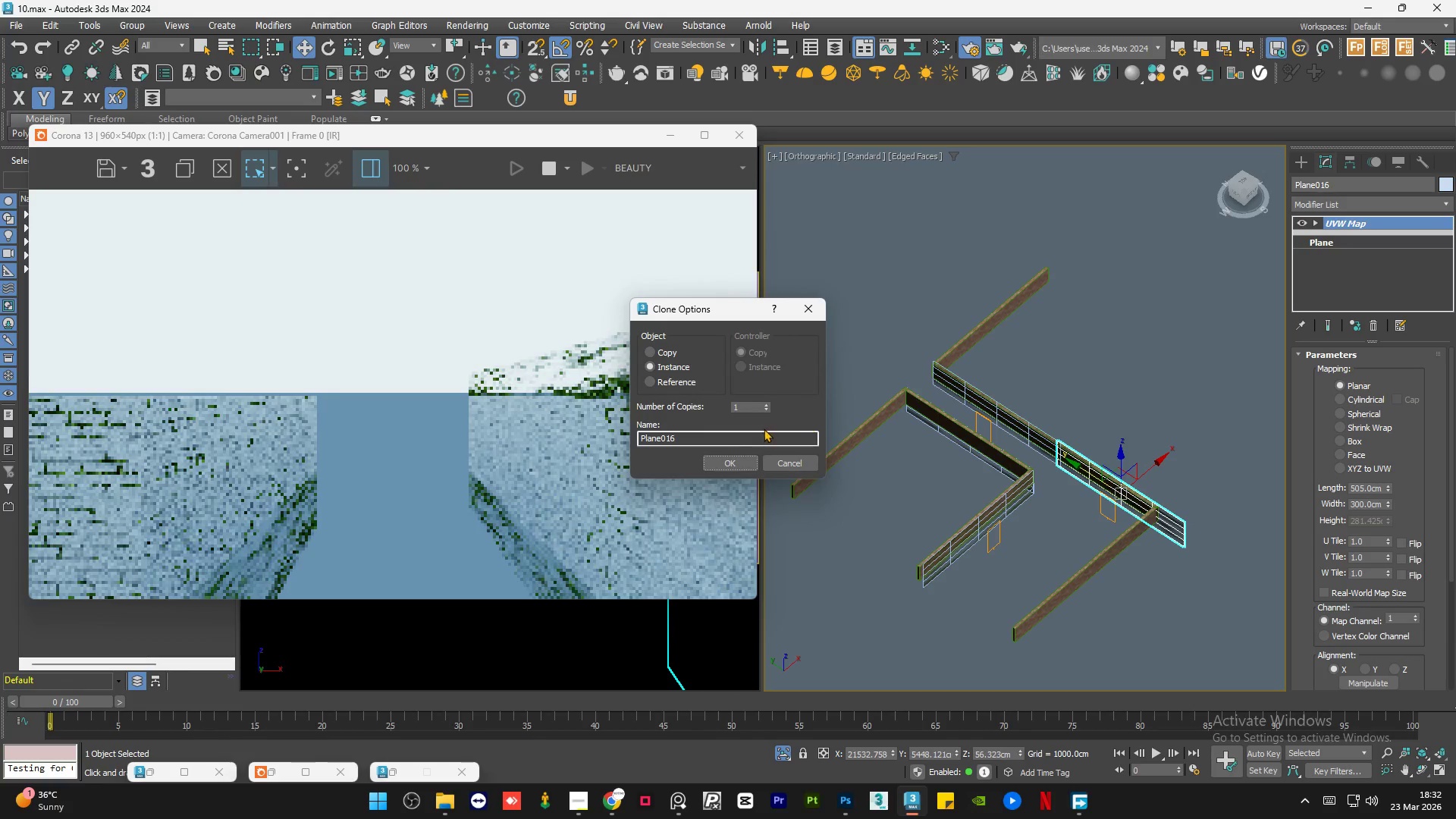 
hold_key(key=ShiftLeft, duration=1.51)
 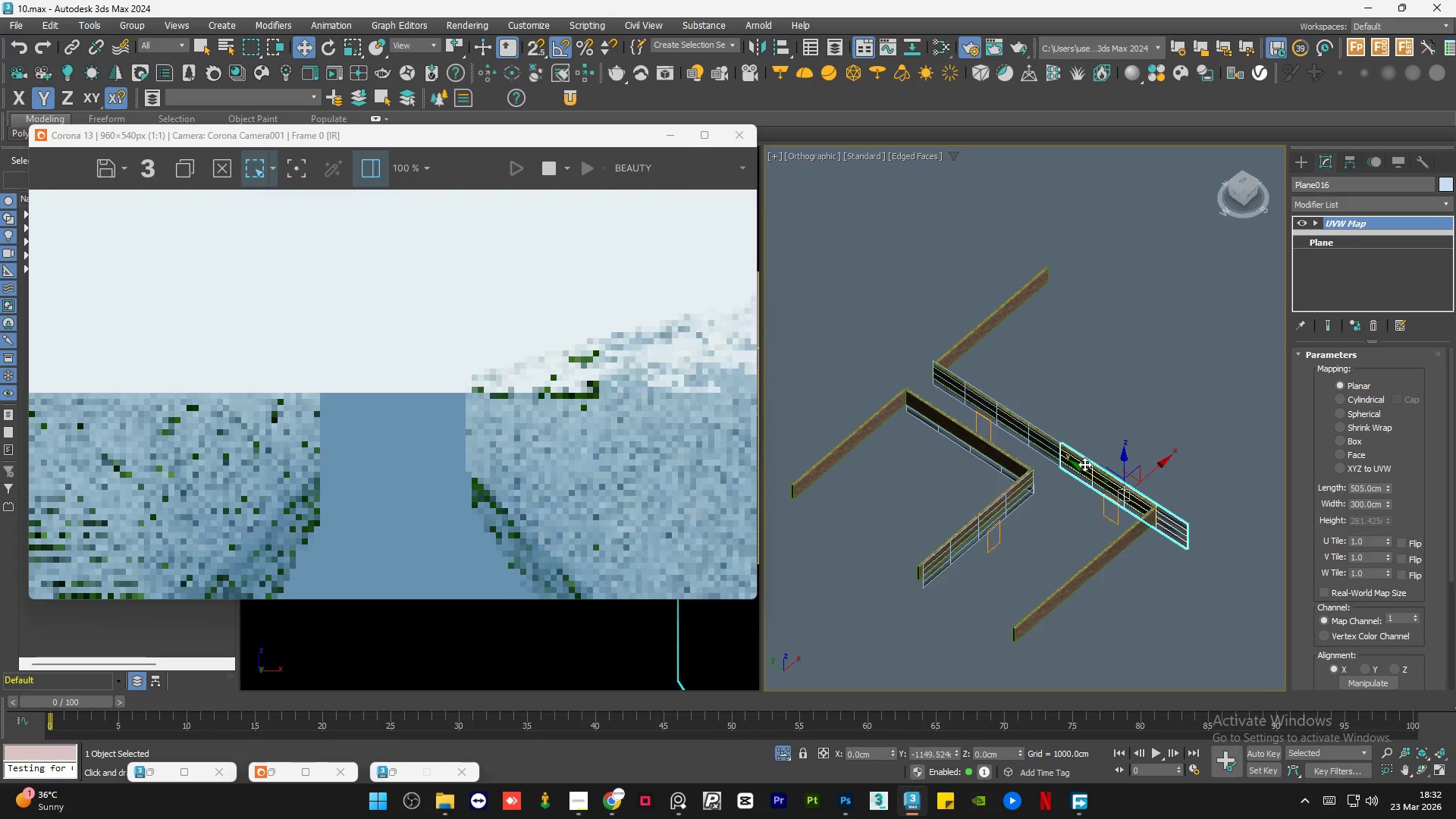 
hold_key(key=ShiftLeft, duration=1.52)
 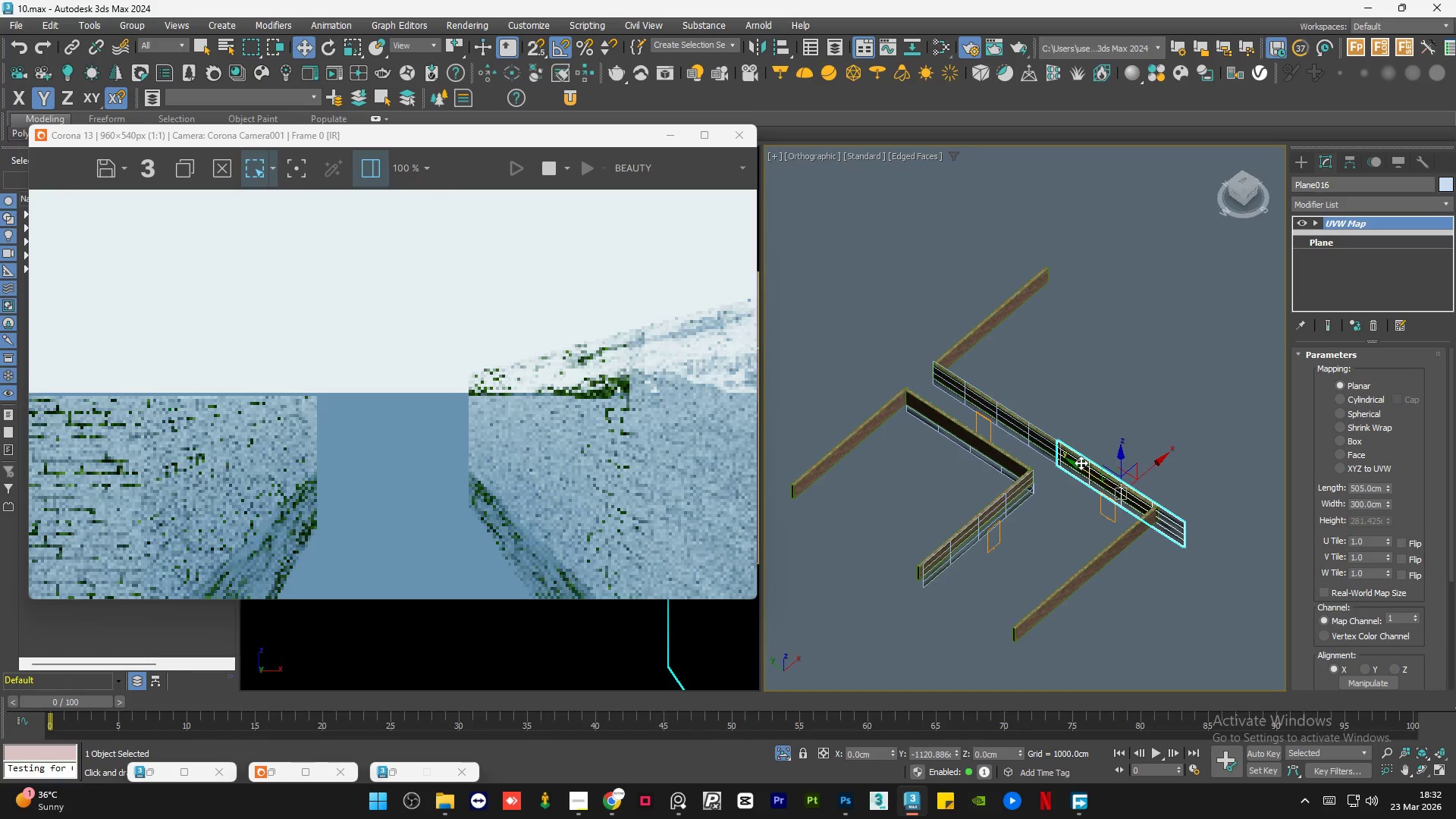 
hold_key(key=ShiftLeft, duration=0.77)
 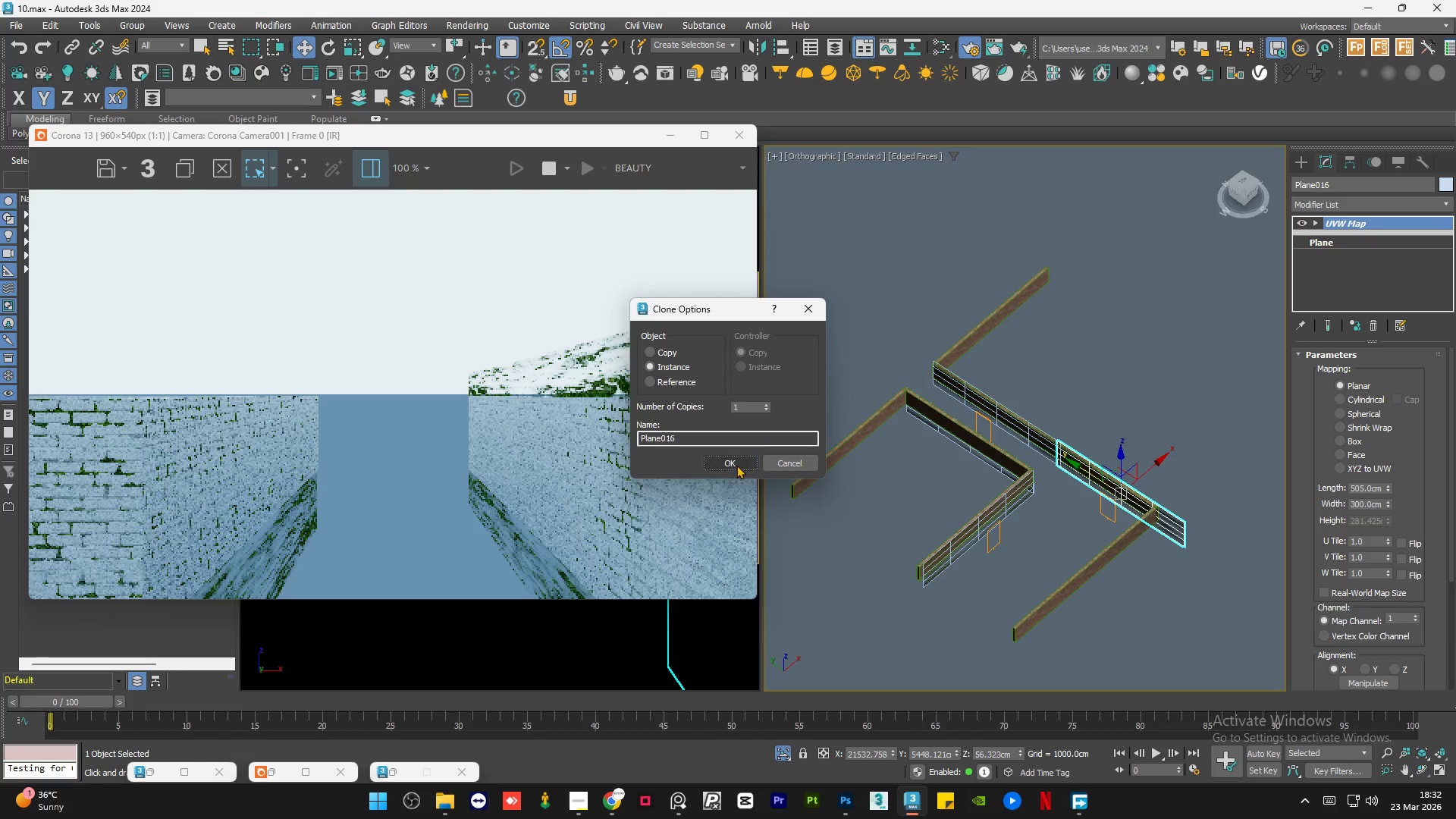 
left_click([736, 465])
 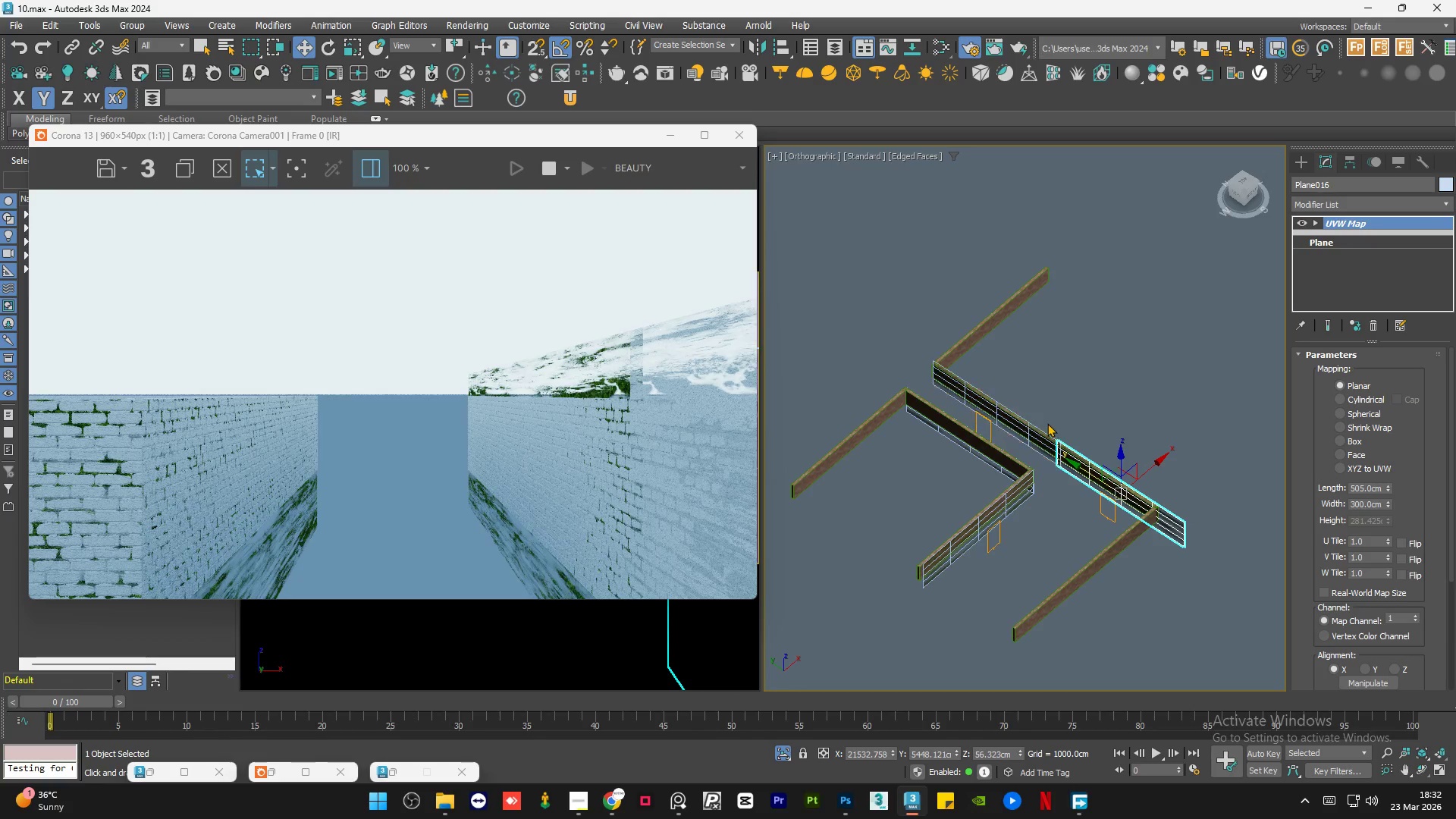 
hold_key(key=ControlLeft, duration=0.59)
left_click([1052, 442])
 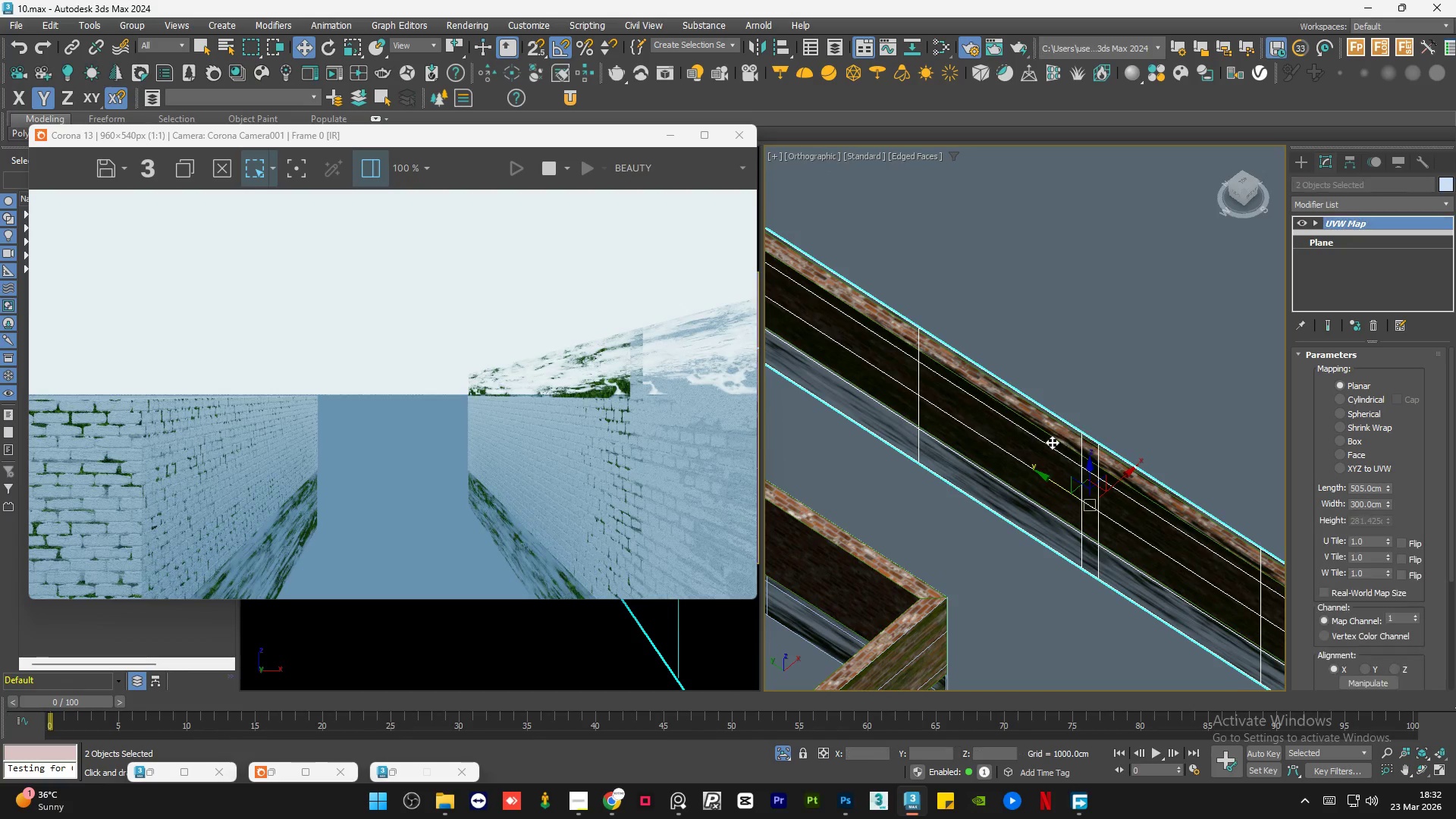 
scroll: coordinate [1052, 442], scroll_direction: up, amount: 7.0
 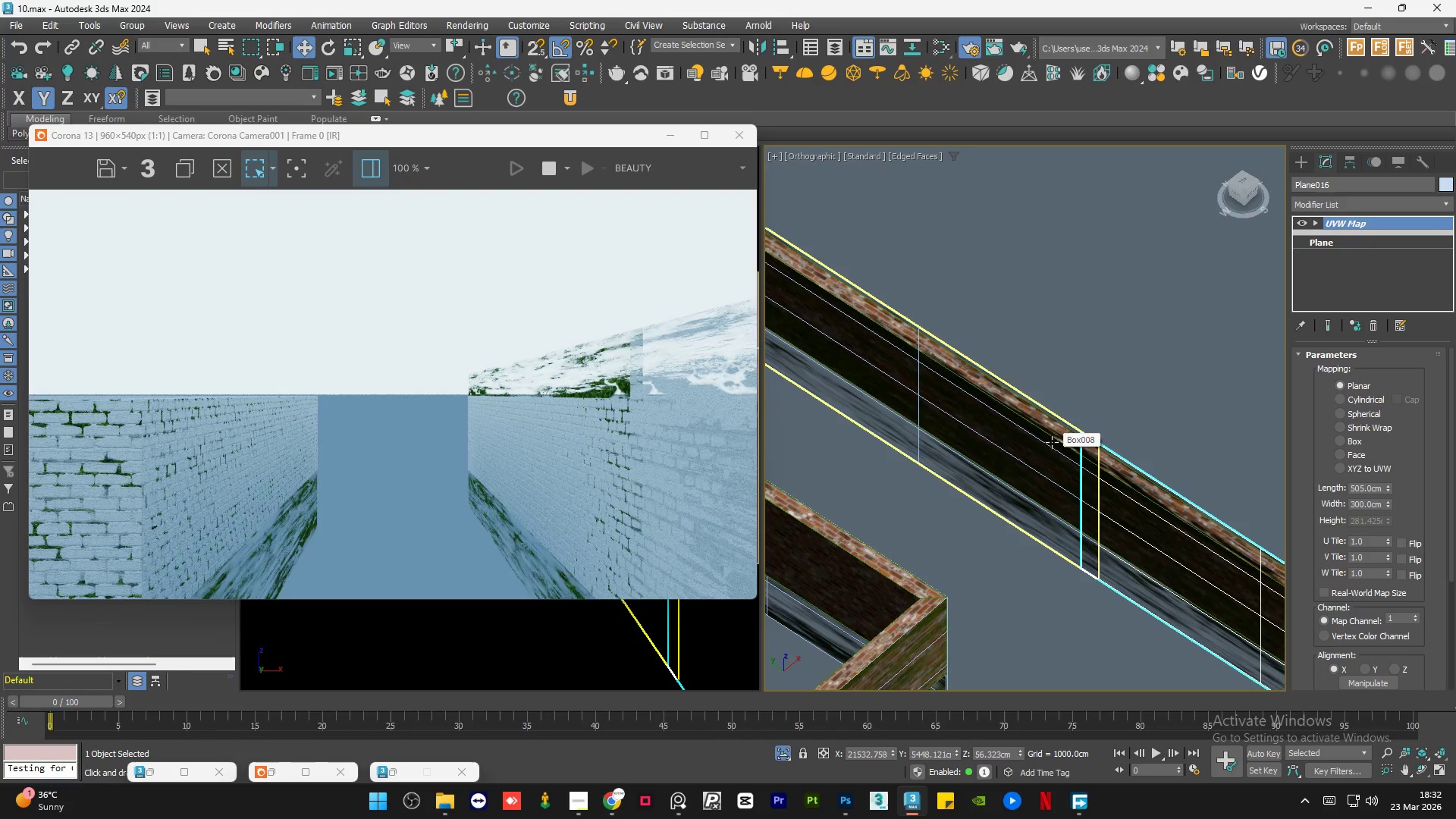 
hold_key(key=AltLeft, duration=0.95)
scroll: coordinate [1084, 482], scroll_direction: down, amount: 2.0
 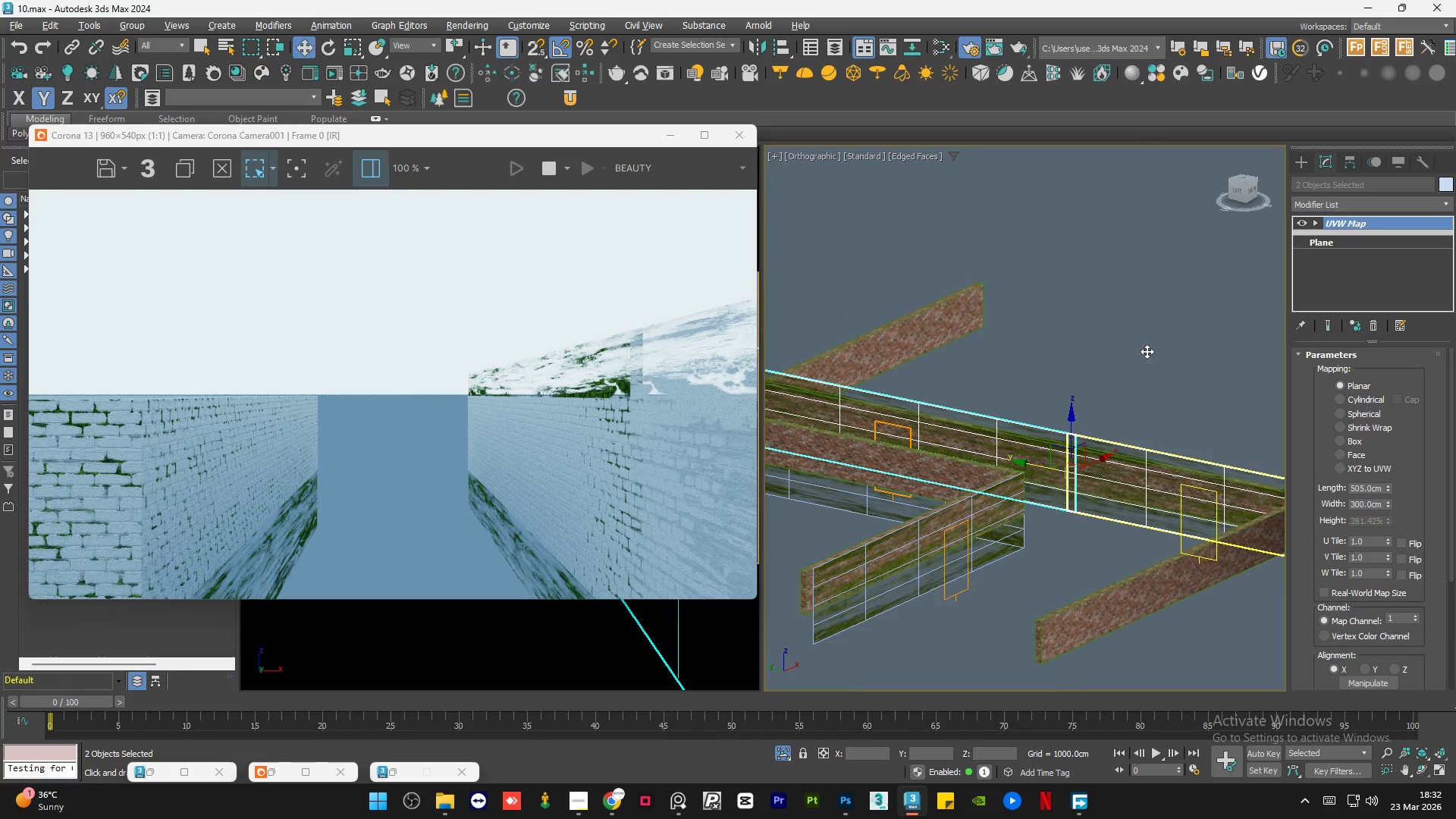 
left_click([1239, 185])
 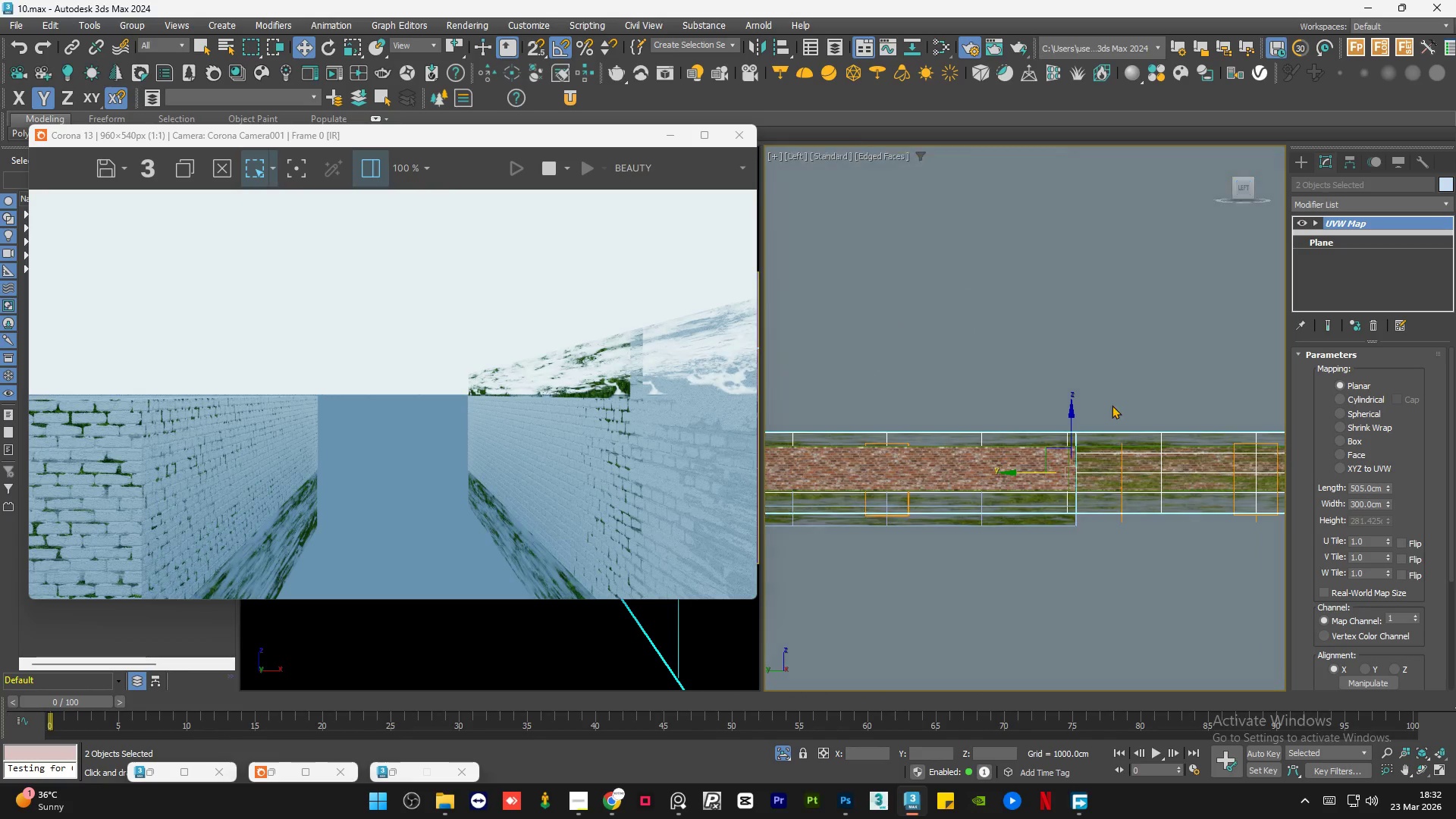 
scroll: coordinate [1087, 438], scroll_direction: up, amount: 6.0
 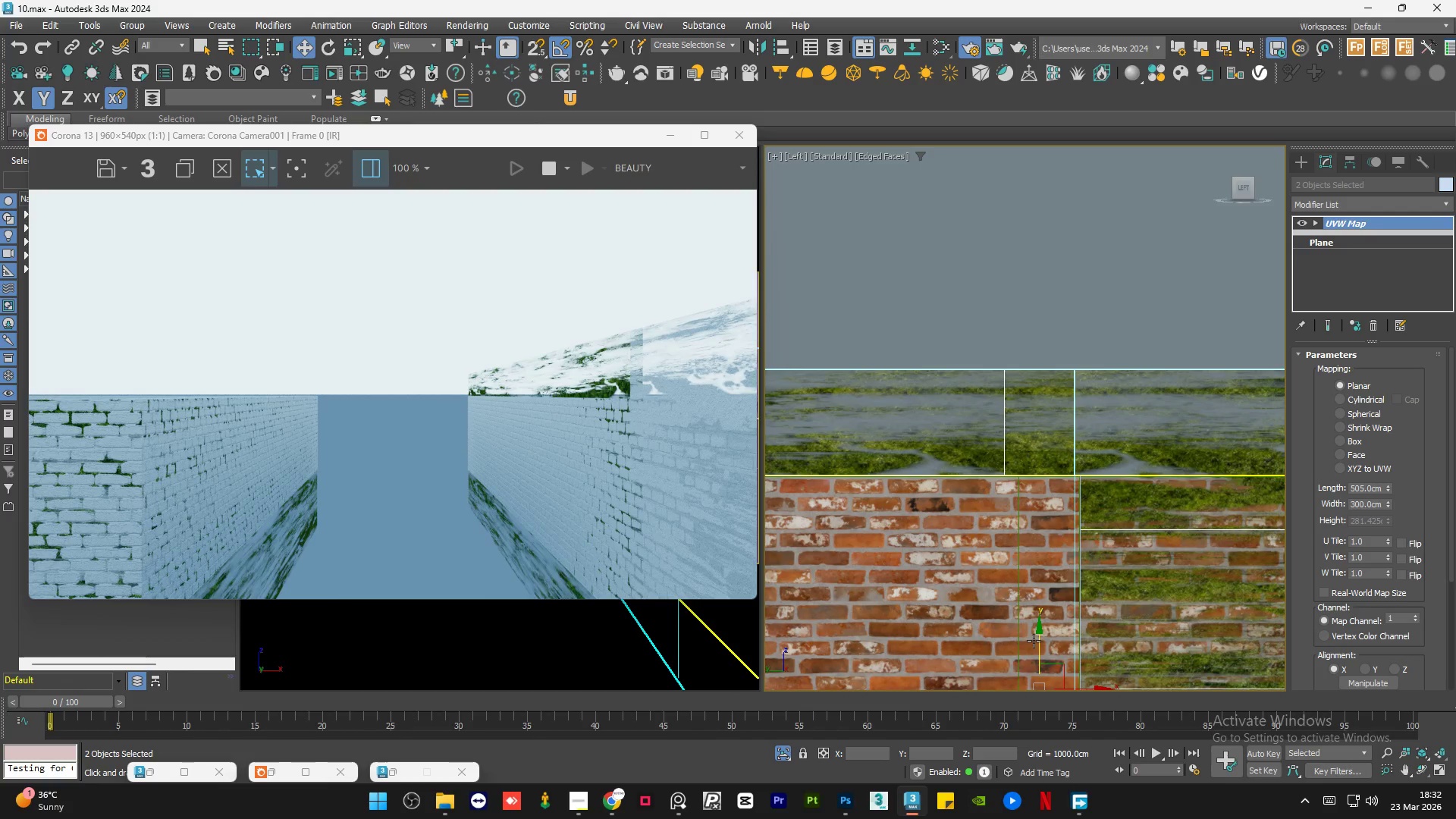 
left_click_drag(start_coordinate=[1041, 635], to_coordinate=[1055, 746])
 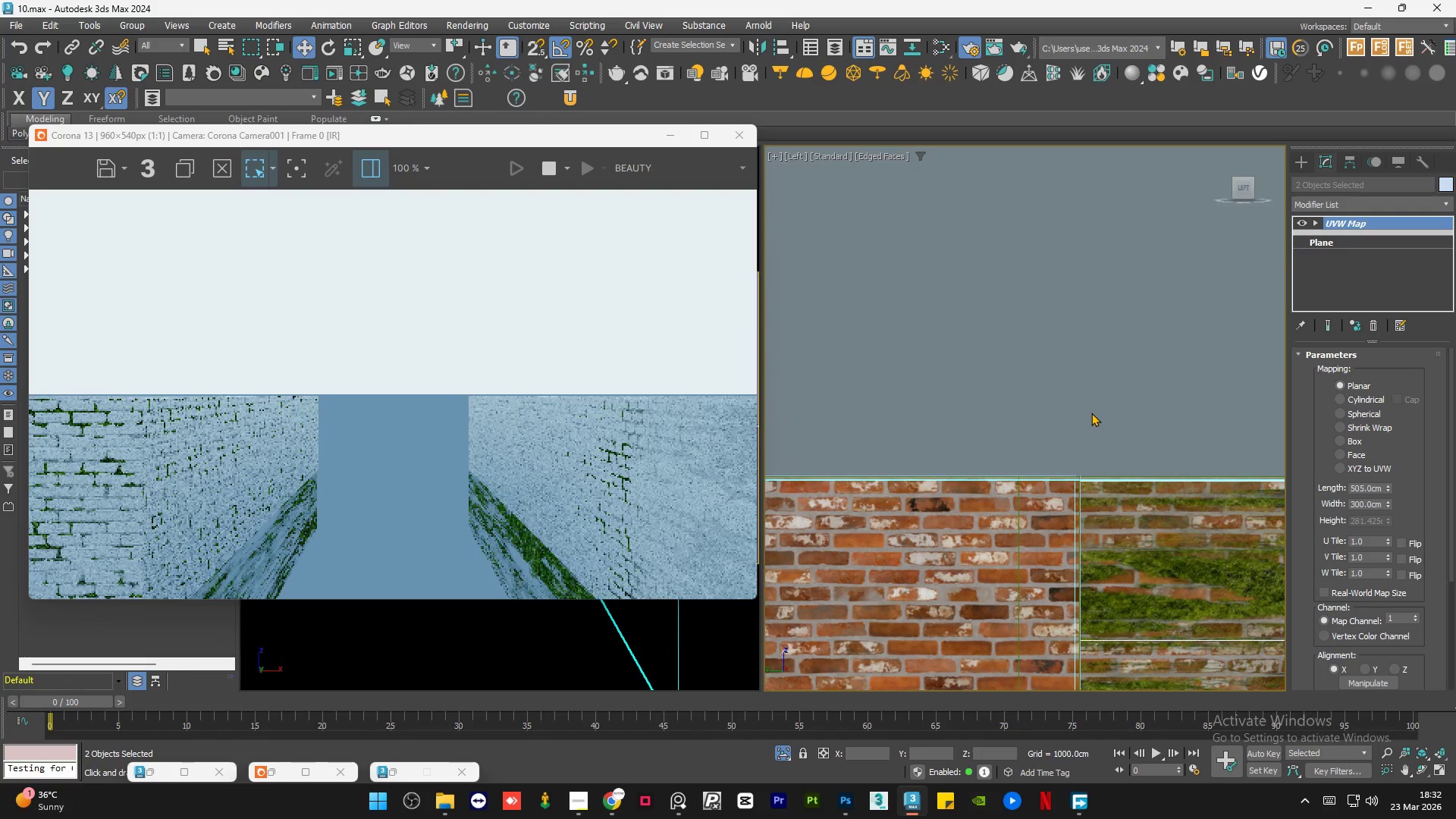 
hold_key(key=AltLeft, duration=1.2)
 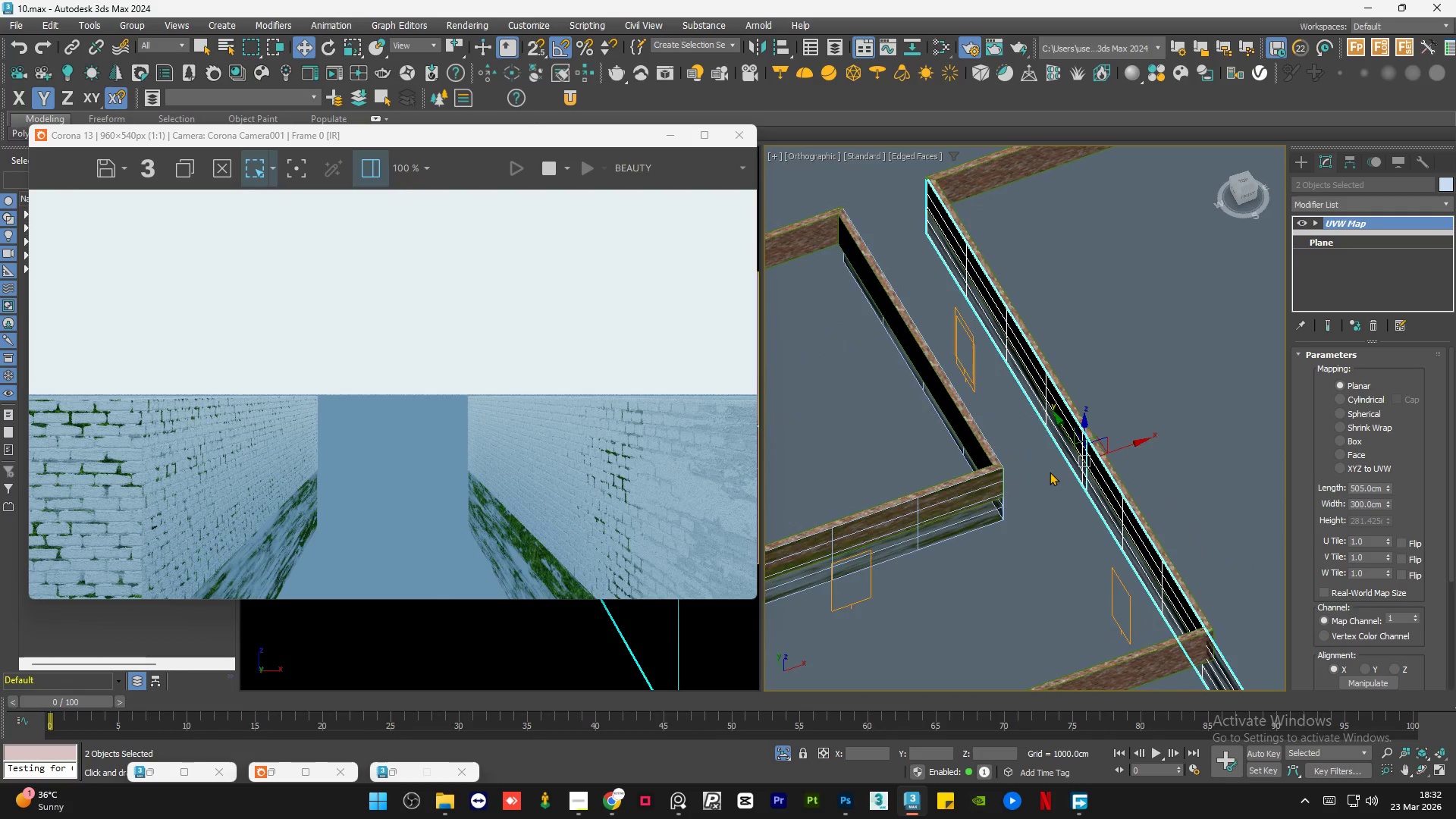 
scroll: coordinate [1090, 413], scroll_direction: down, amount: 6.0
 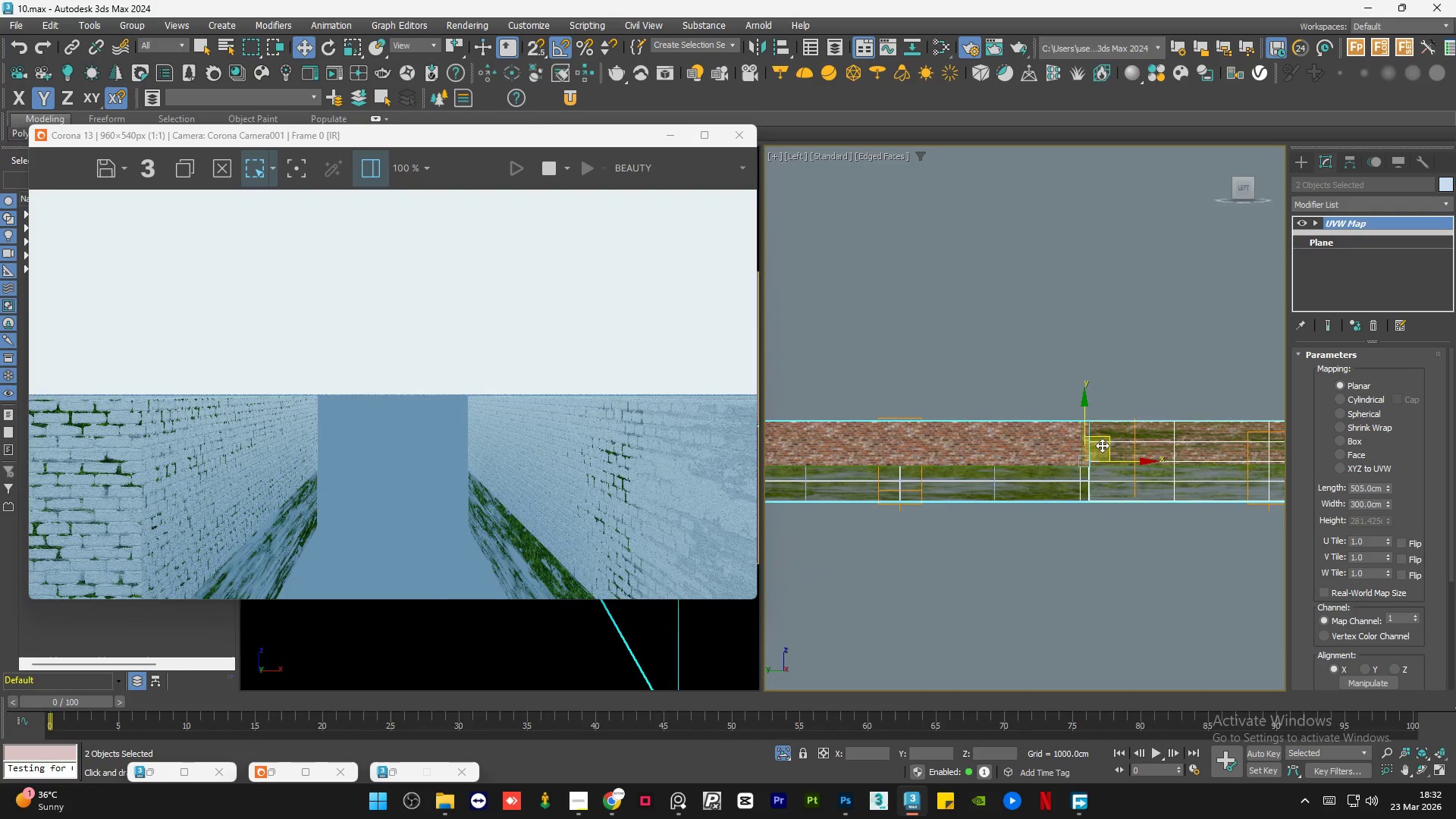 
hold_key(key=AltLeft, duration=0.64)
 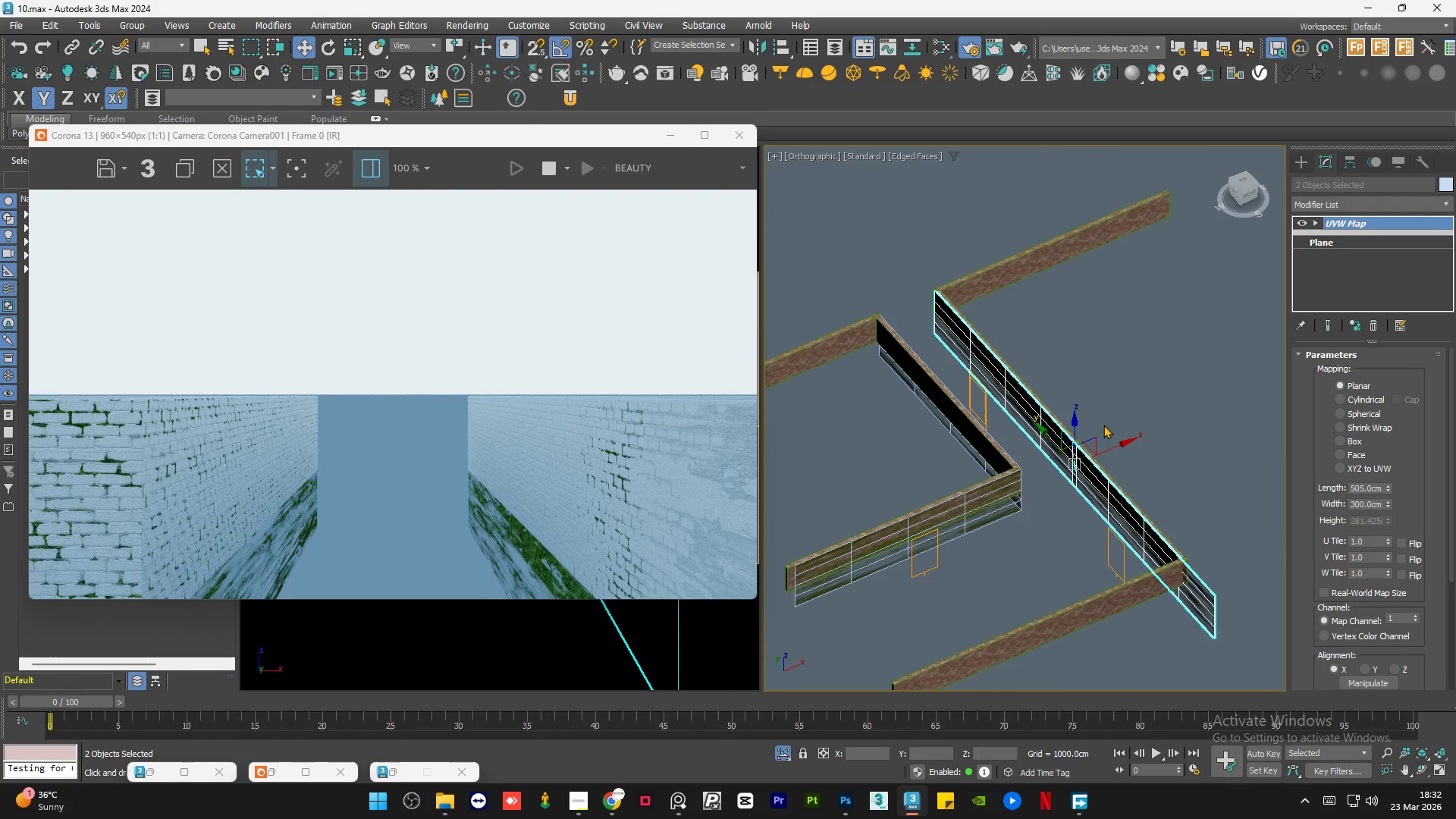 
scroll: coordinate [1050, 472], scroll_direction: down, amount: 1.0
 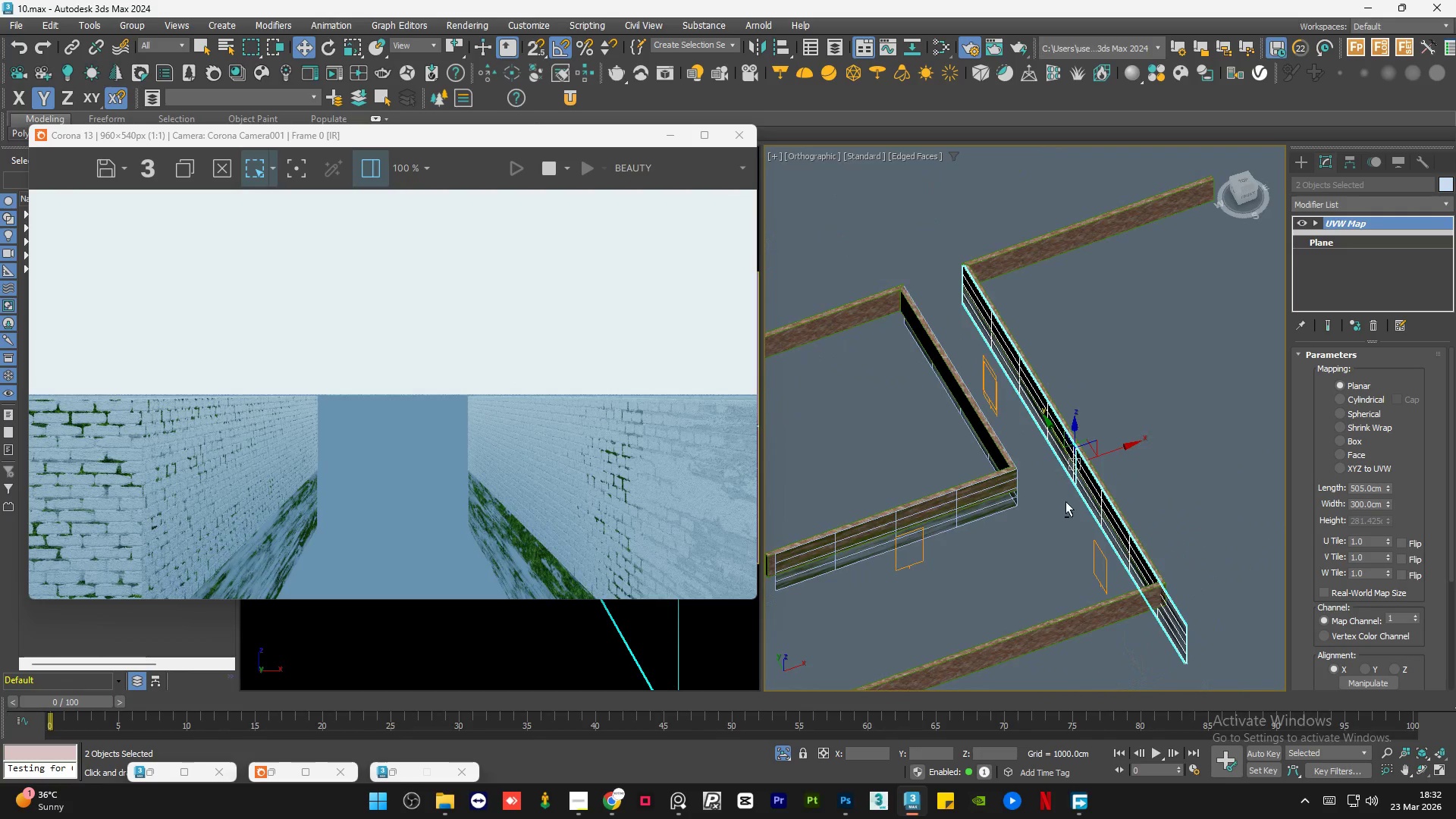 
left_click([1154, 411])
 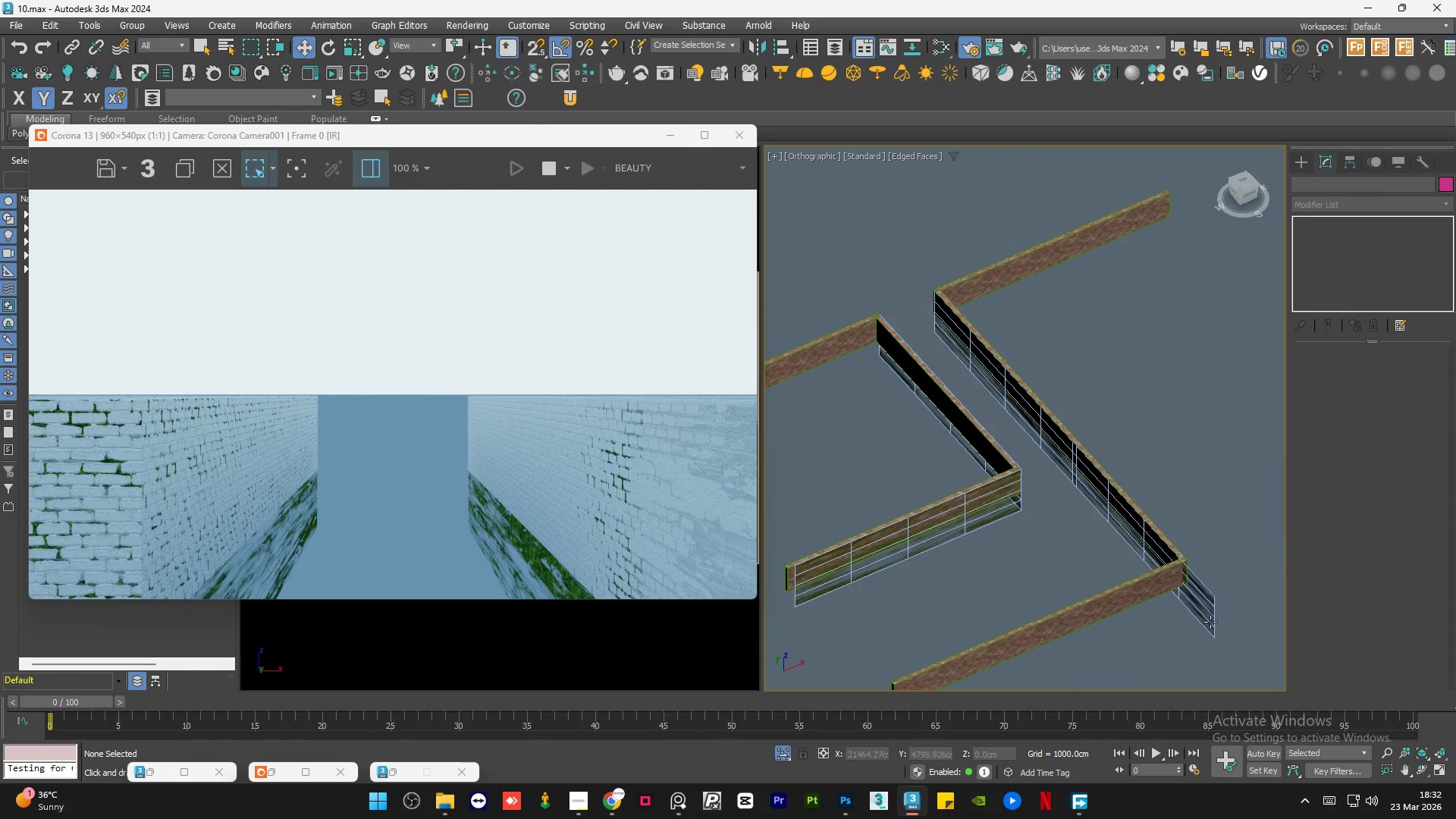 
left_click([1210, 620])
 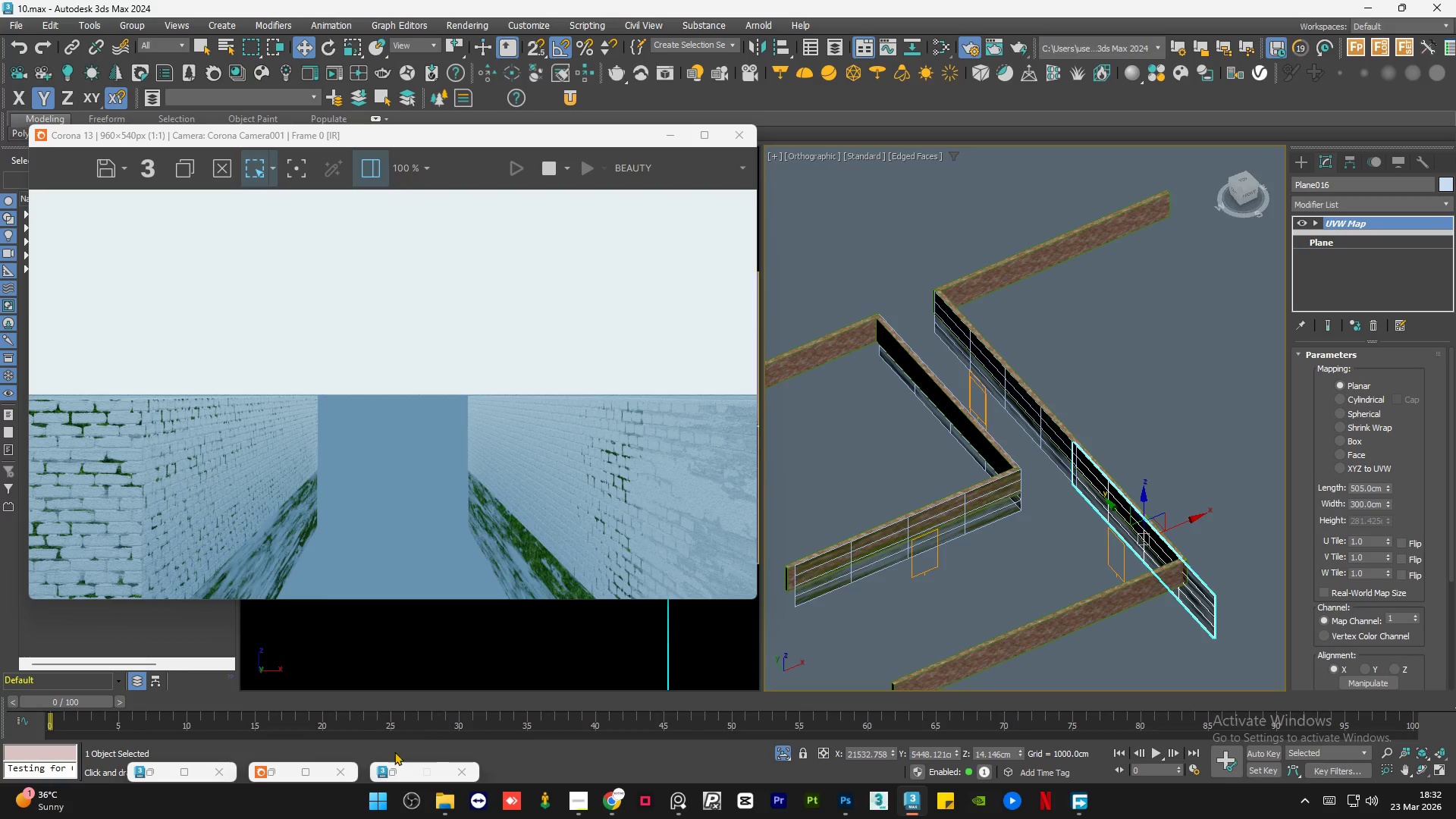 
left_click([397, 768])
 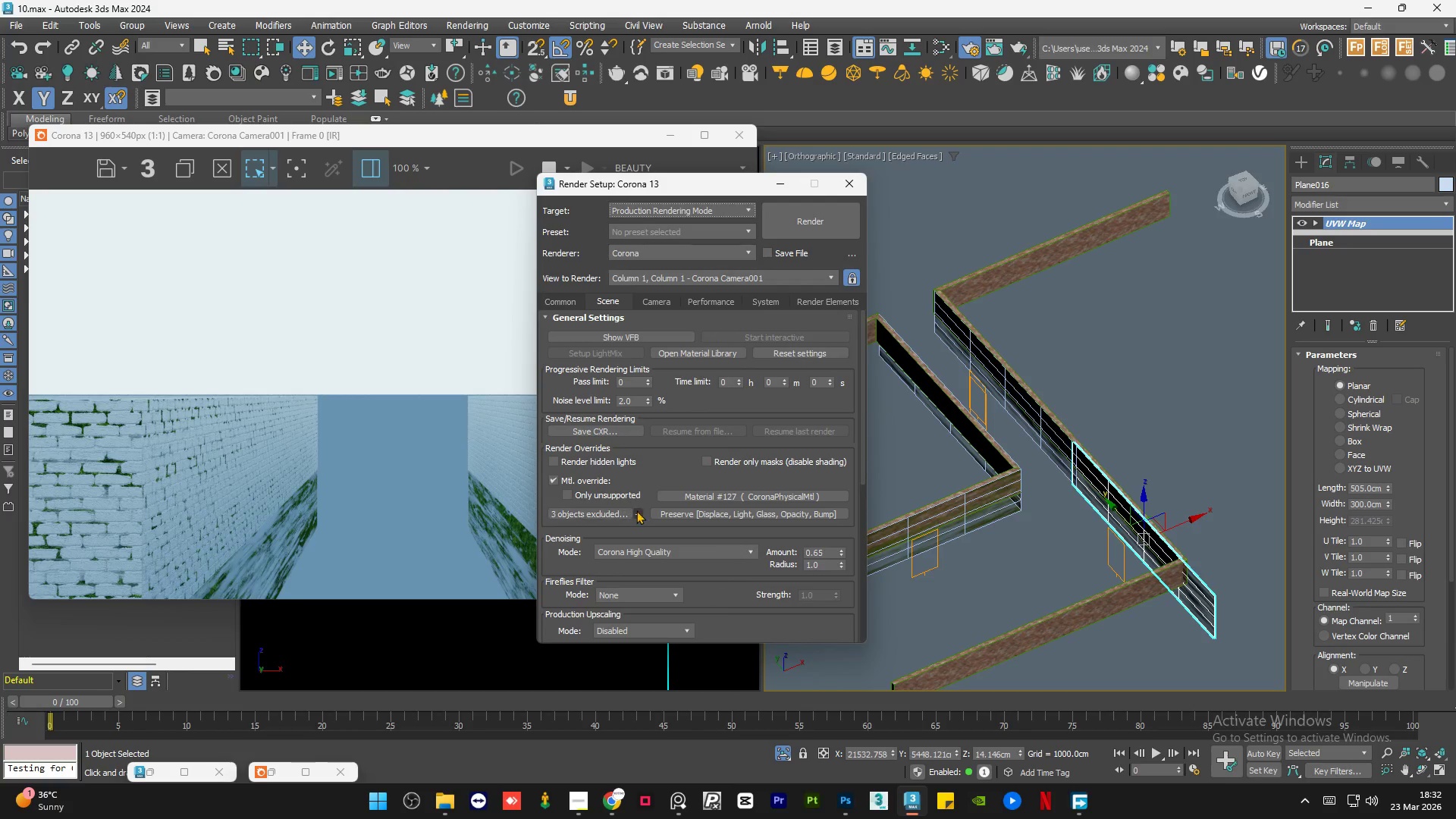 
left_click([637, 510])
 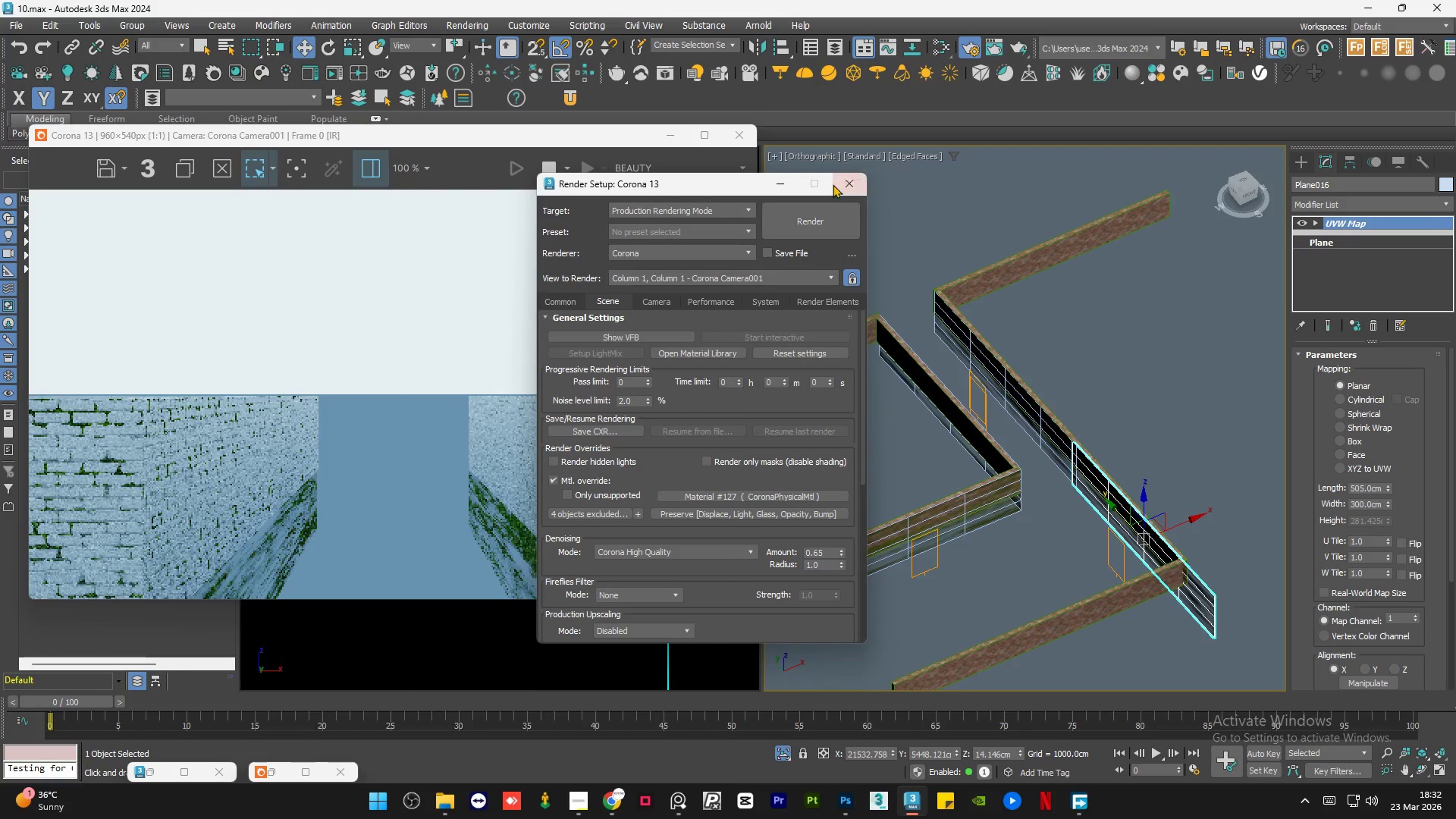 
left_click([837, 179])
 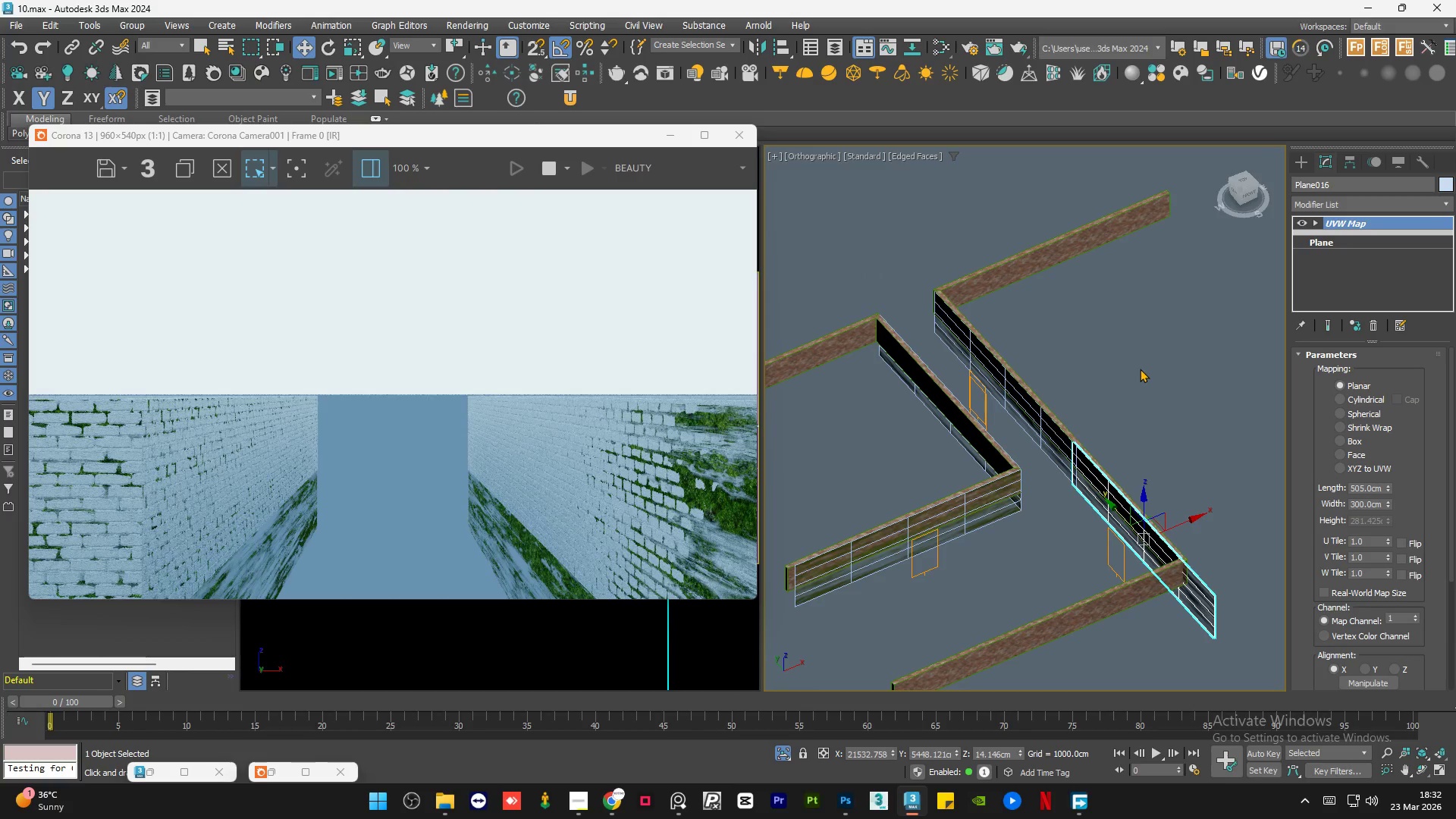 
left_click([1143, 352])
 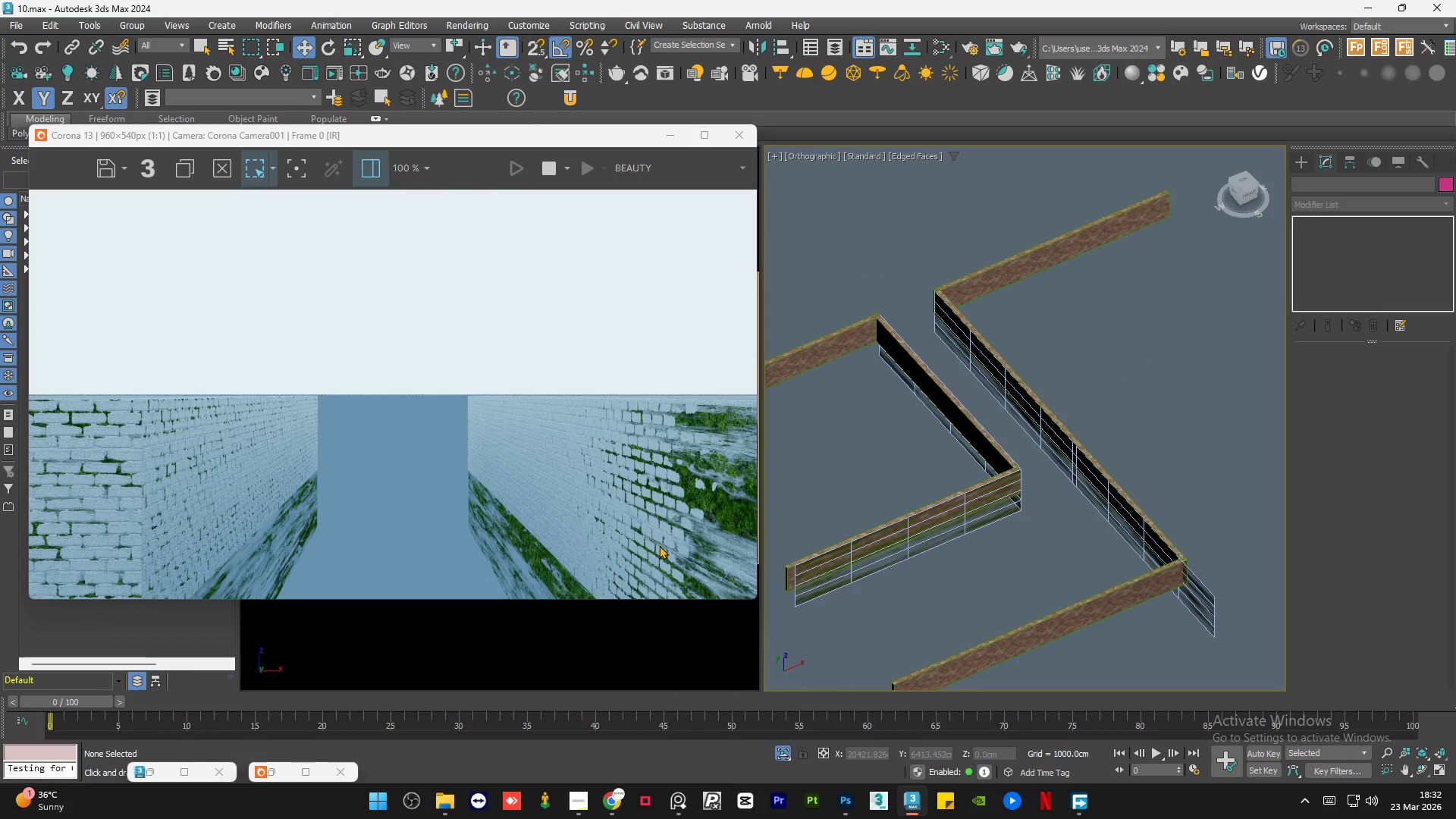 
scroll: coordinate [686, 535], scroll_direction: up, amount: 1.0
 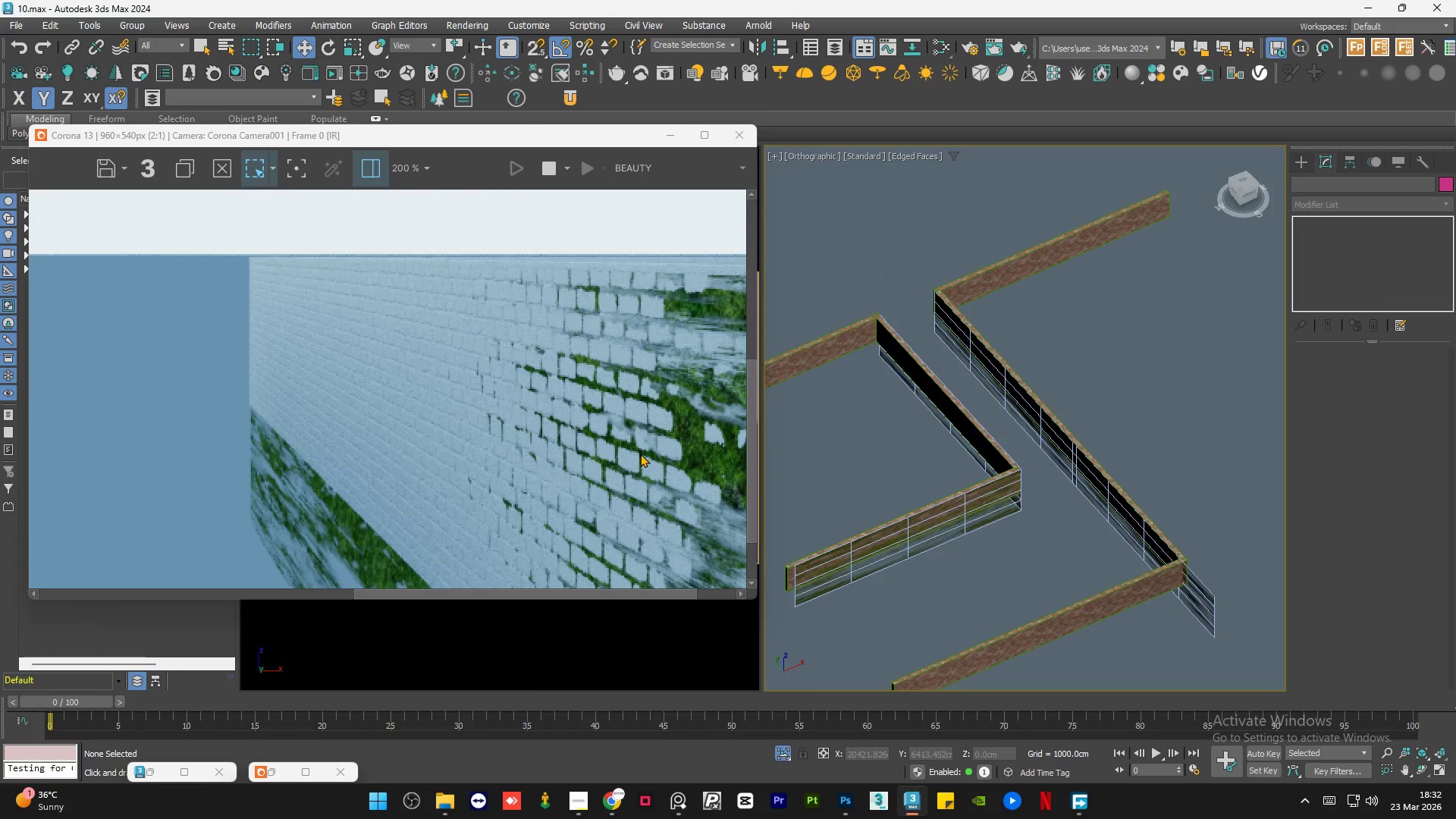 
scroll: coordinate [640, 453], scroll_direction: down, amount: 1.0
 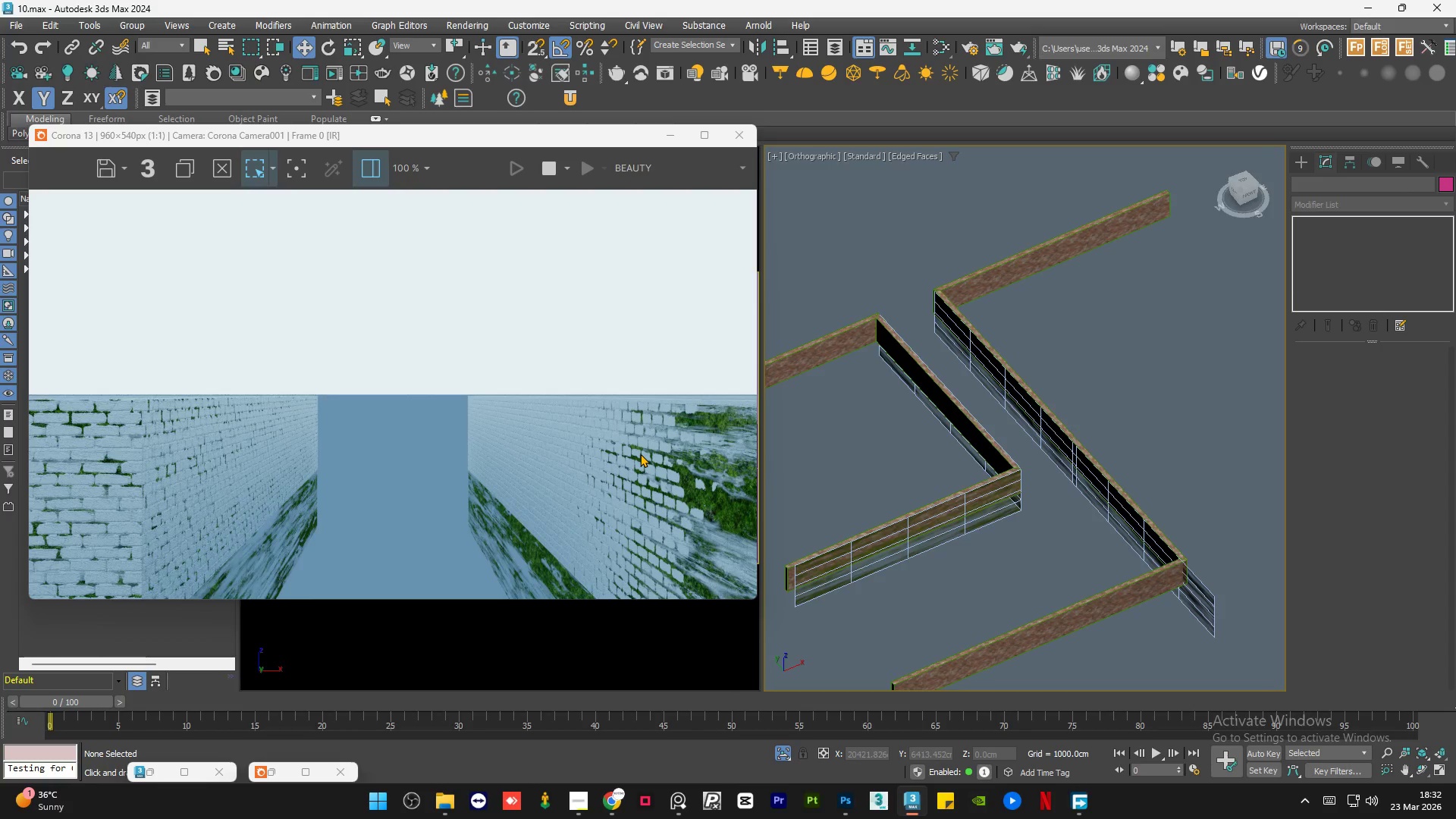 
scroll: coordinate [196, 451], scroll_direction: up, amount: 1.0
 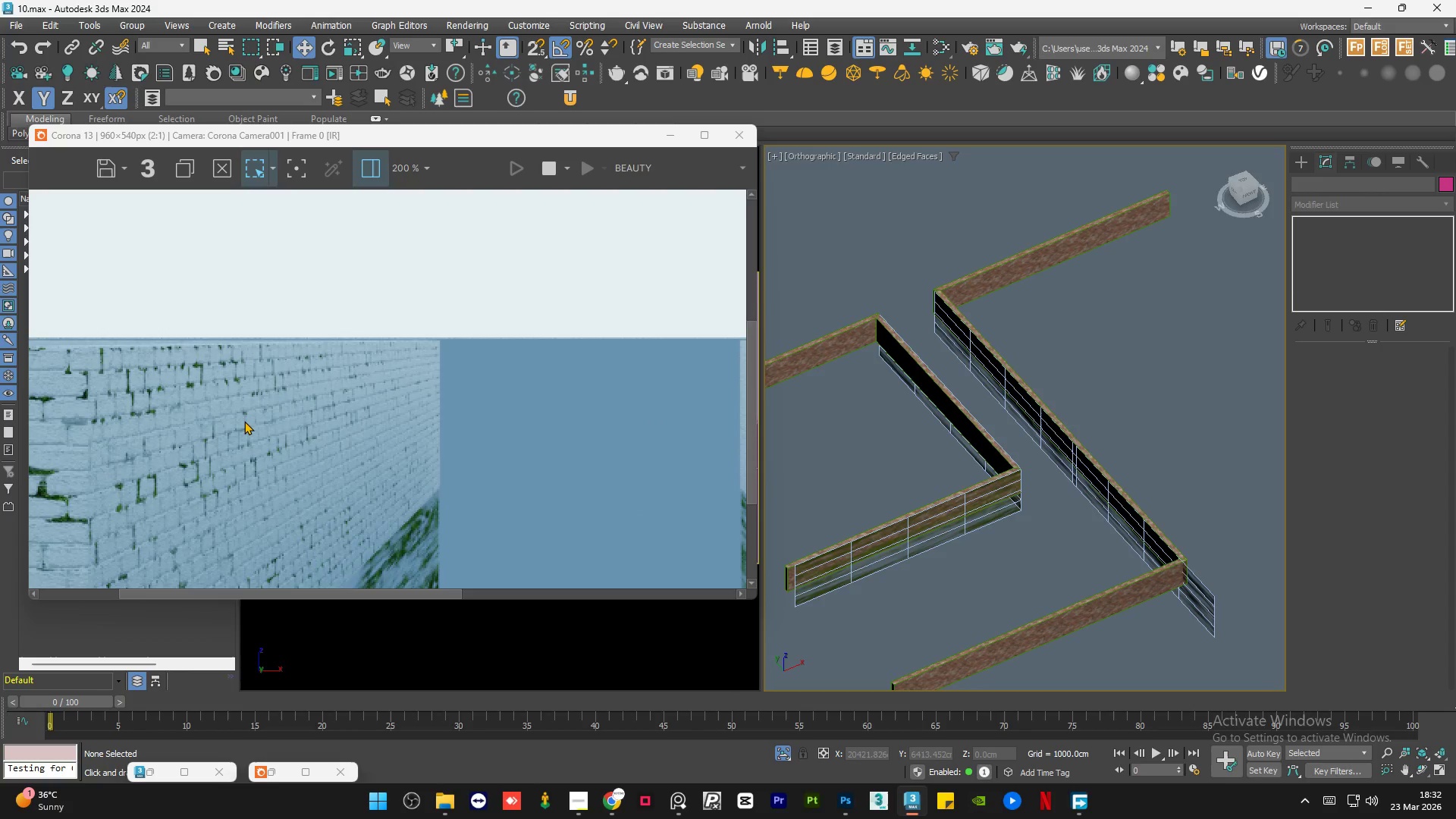 
scroll: coordinate [297, 485], scroll_direction: none, amount: 0.0
 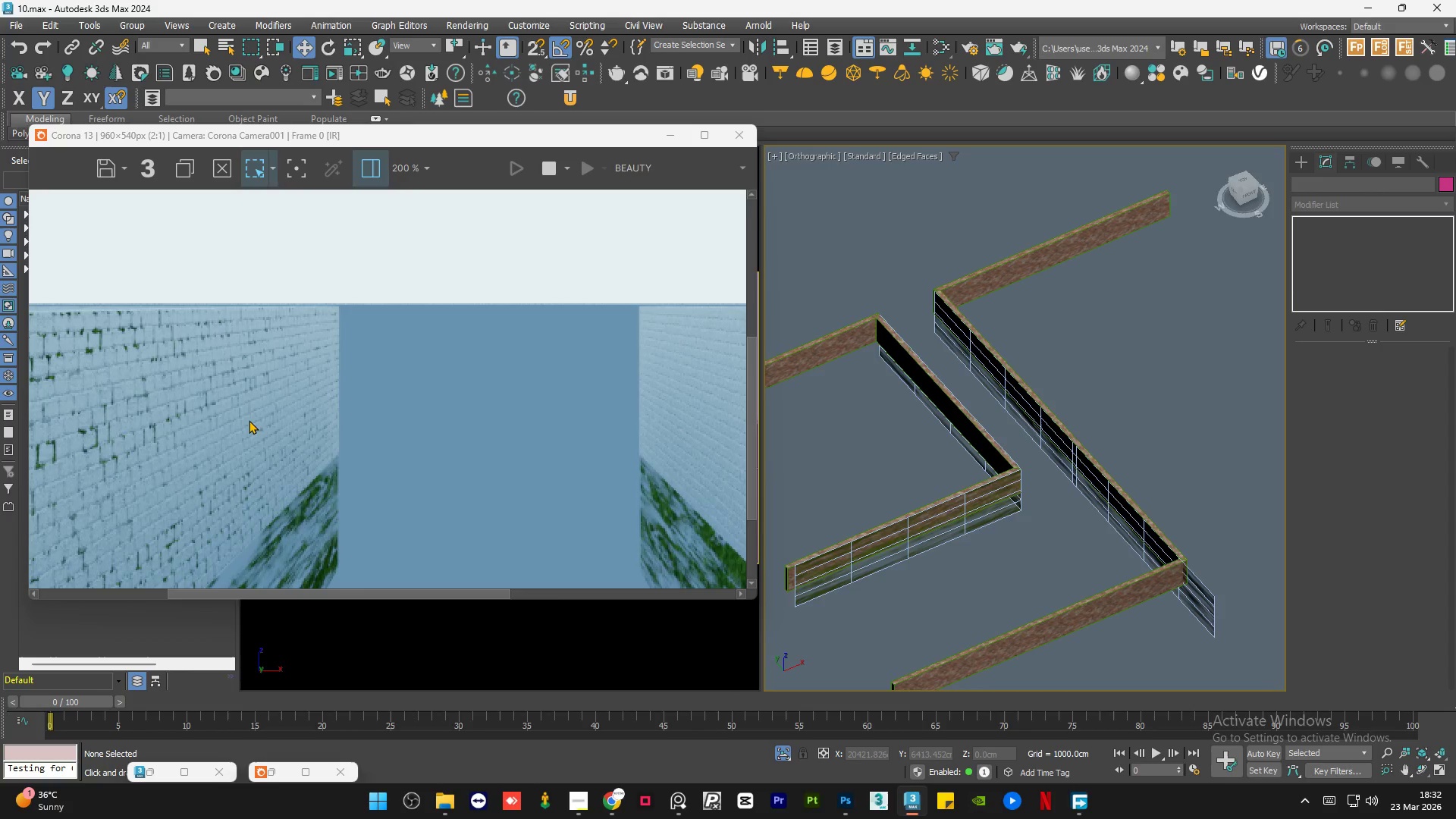 
scroll: coordinate [256, 417], scroll_direction: down, amount: 1.0
 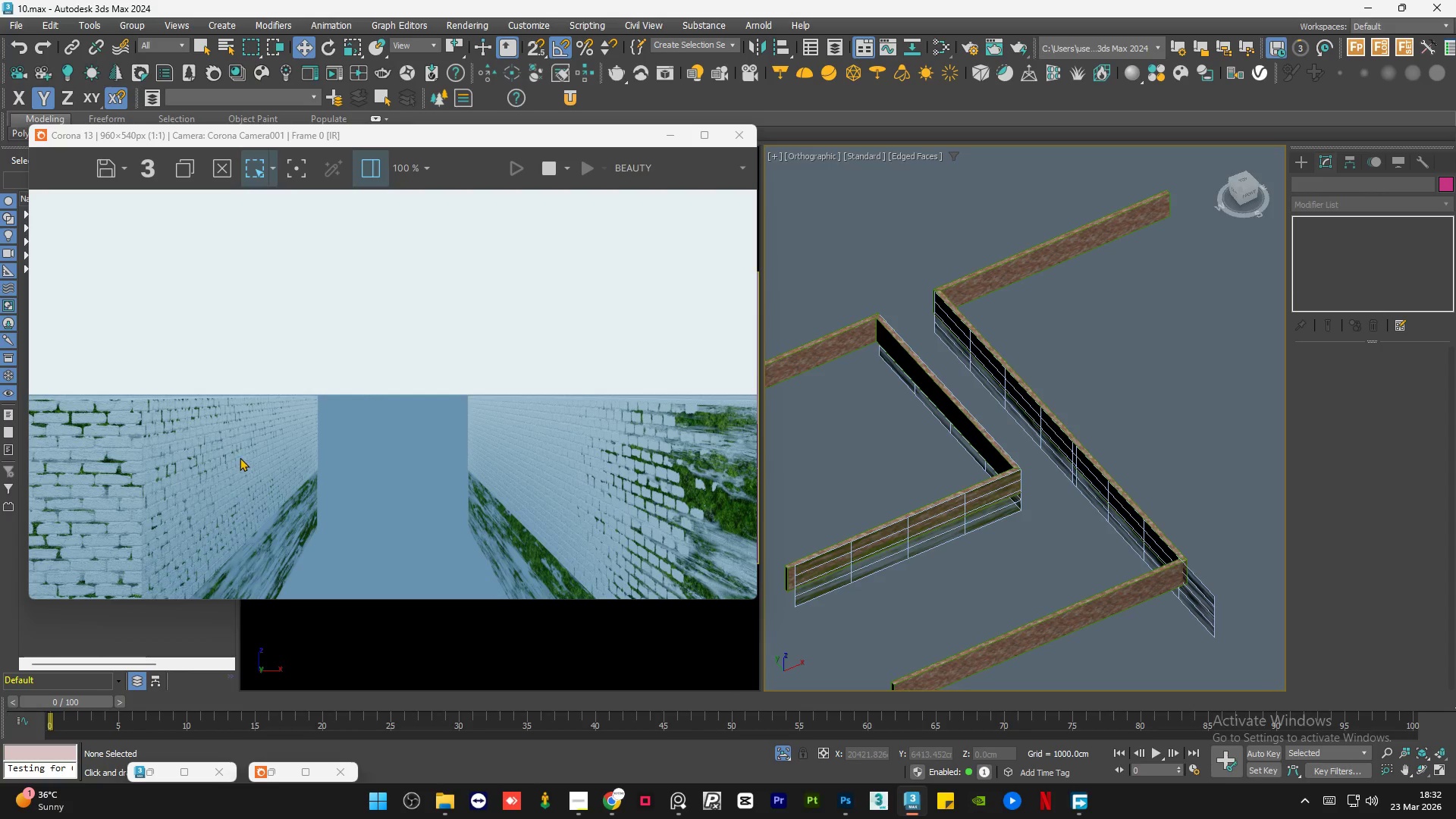 
scroll: coordinate [109, 444], scroll_direction: up, amount: 1.0
 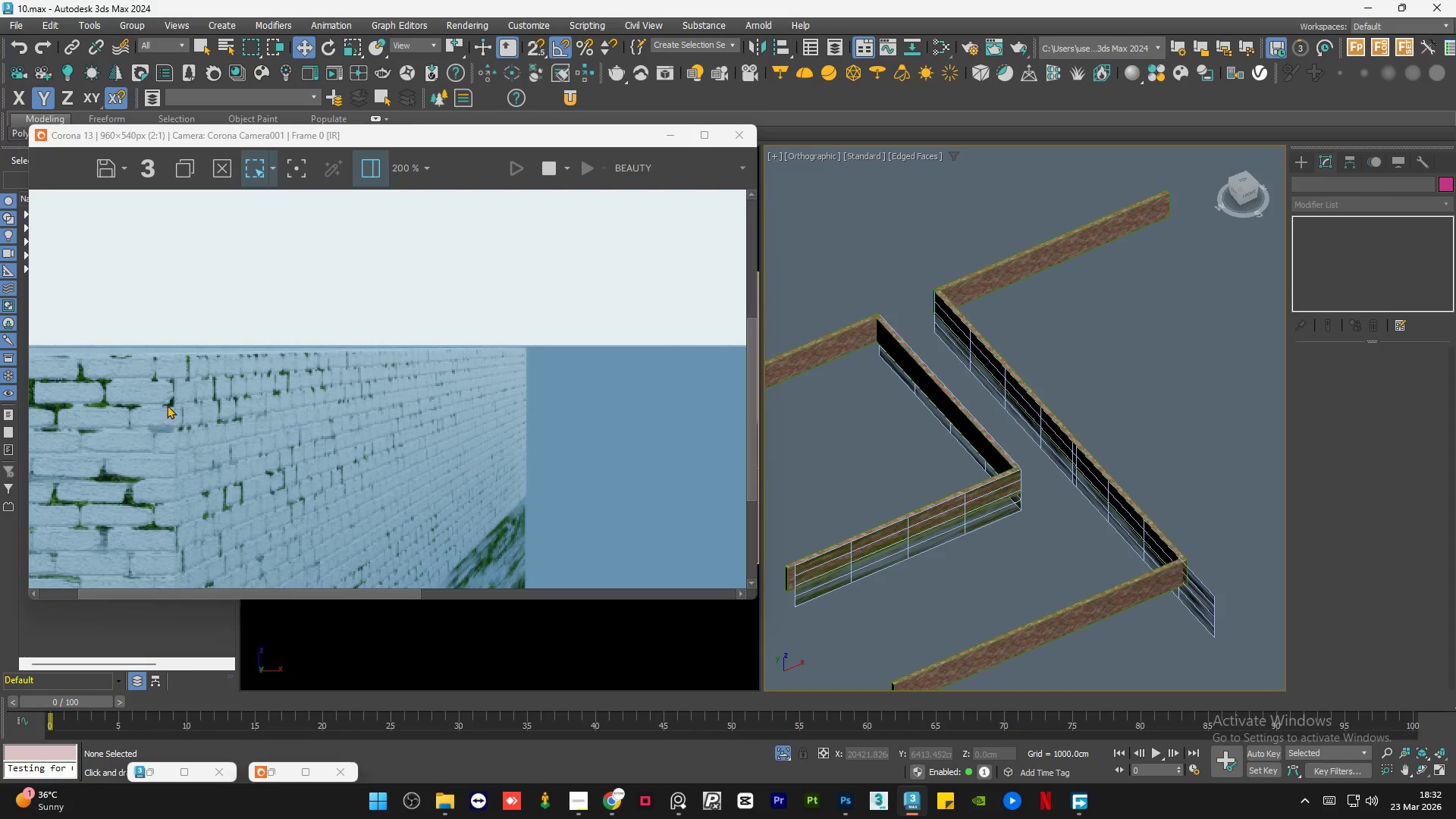 
scroll: coordinate [167, 405], scroll_direction: down, amount: 1.0
 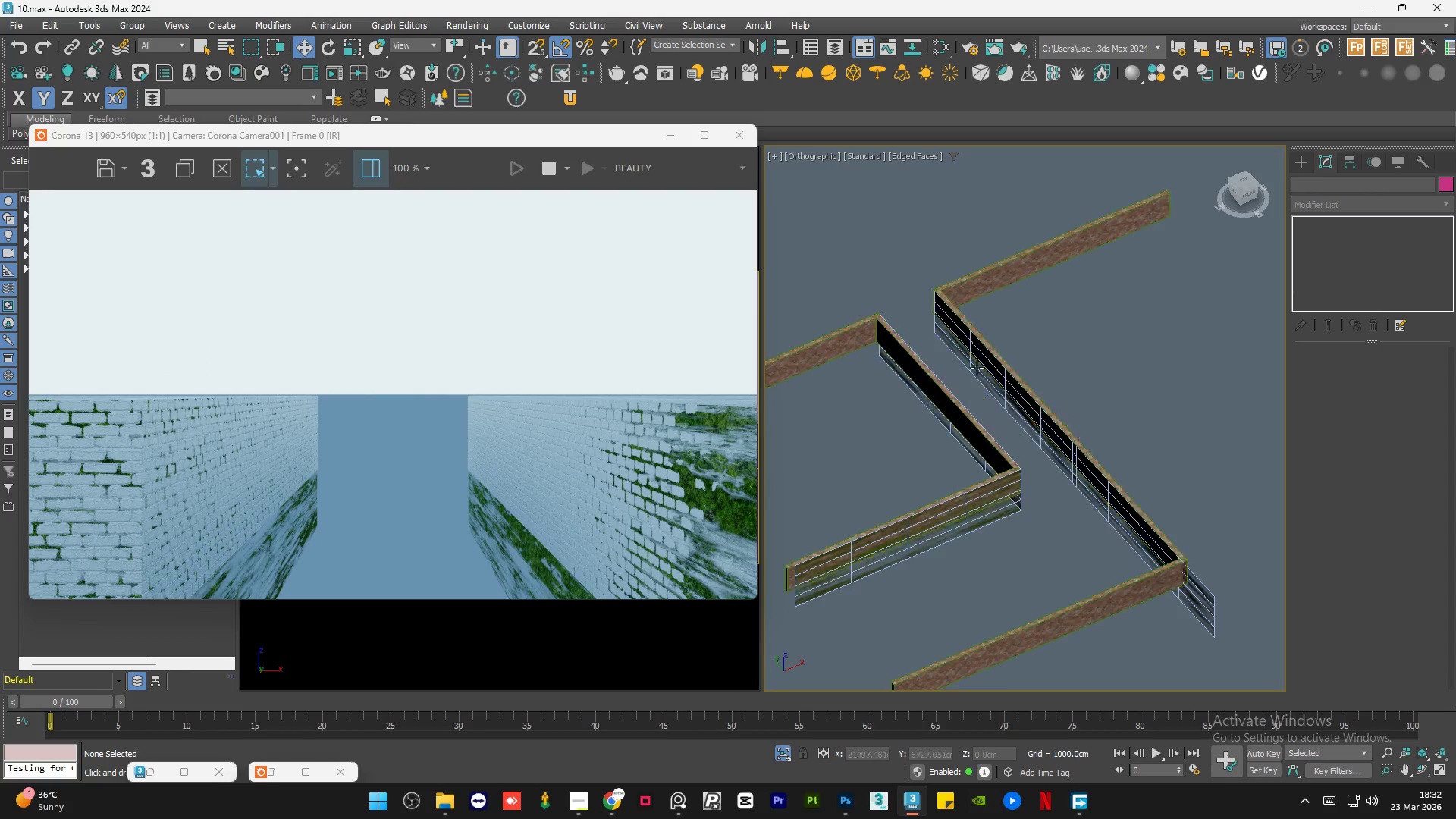 
scroll: coordinate [905, 234], scroll_direction: up, amount: 9.0
 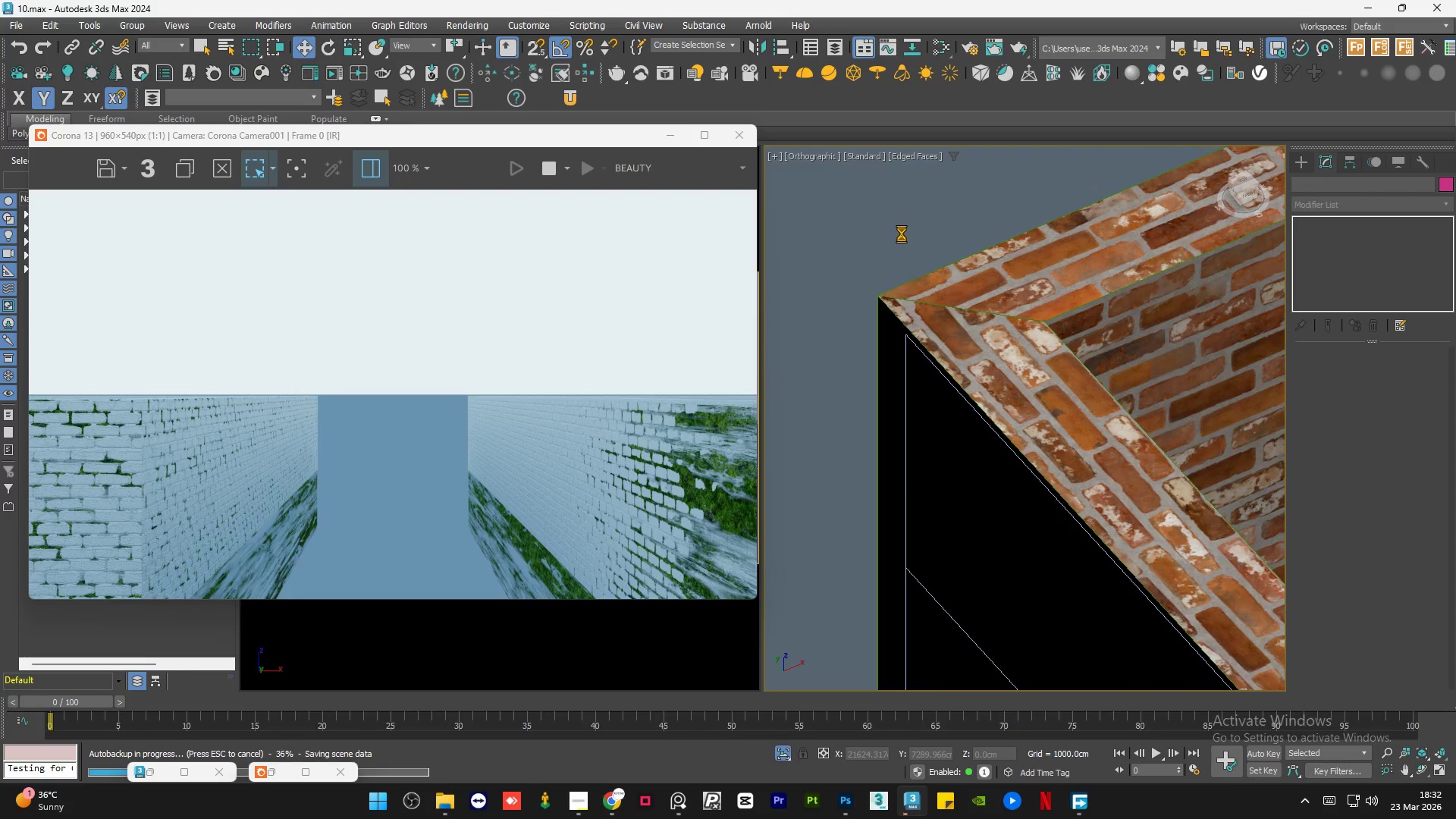 
scroll: coordinate [1156, 633], scroll_direction: down, amount: 13.0
 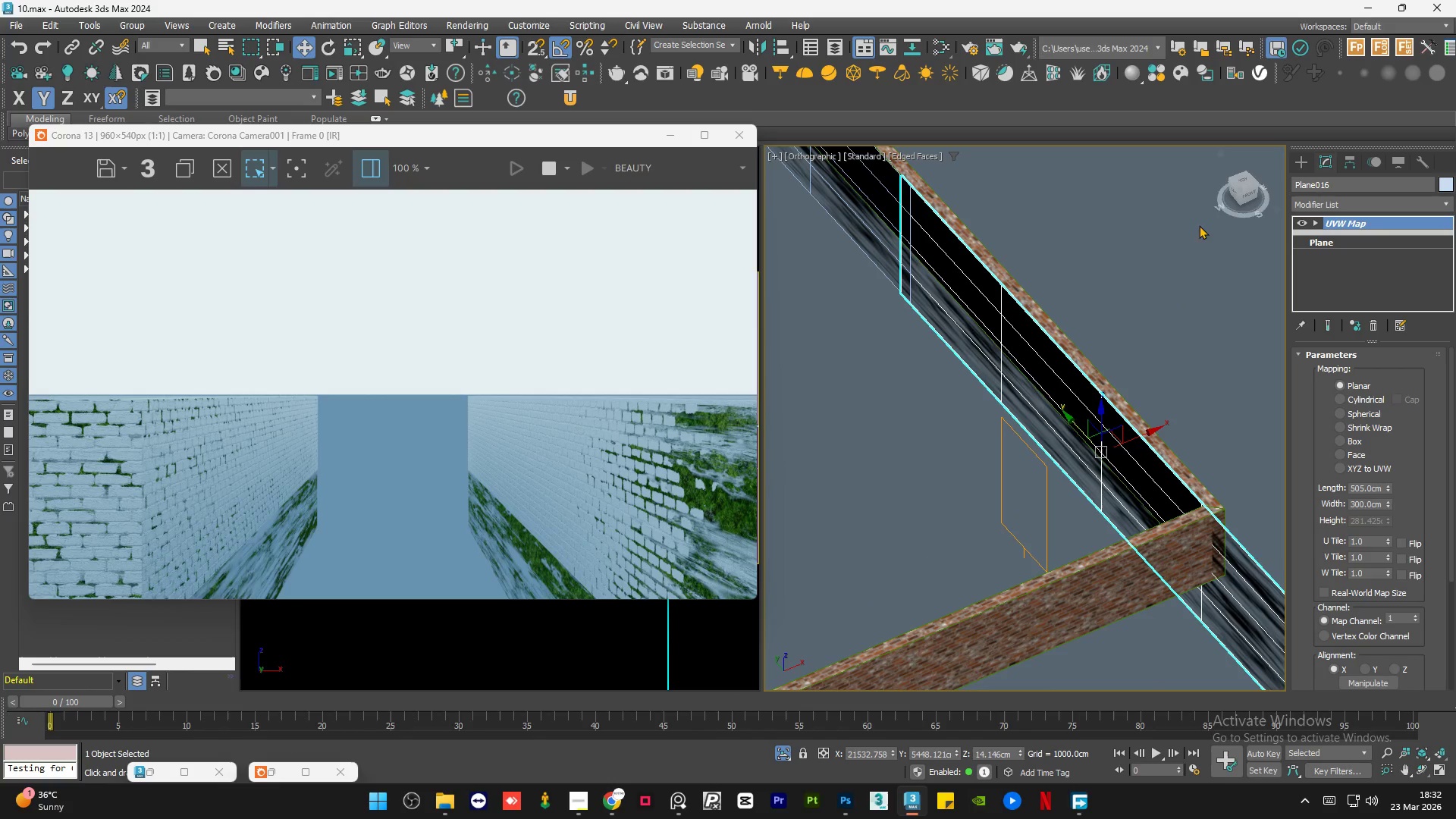 
left_click([1241, 180])
 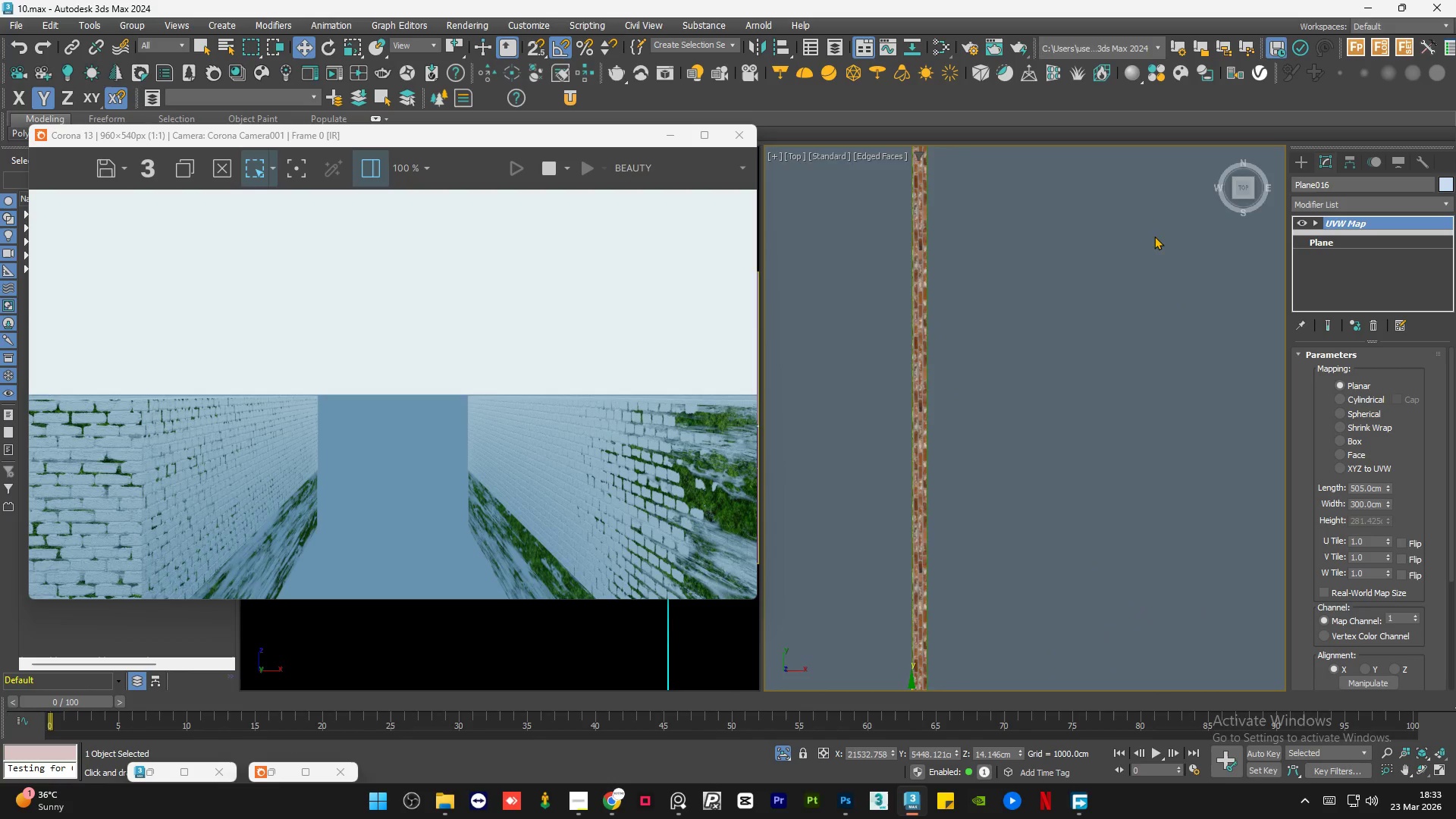 
scroll: coordinate [968, 657], scroll_direction: up, amount: 12.0
 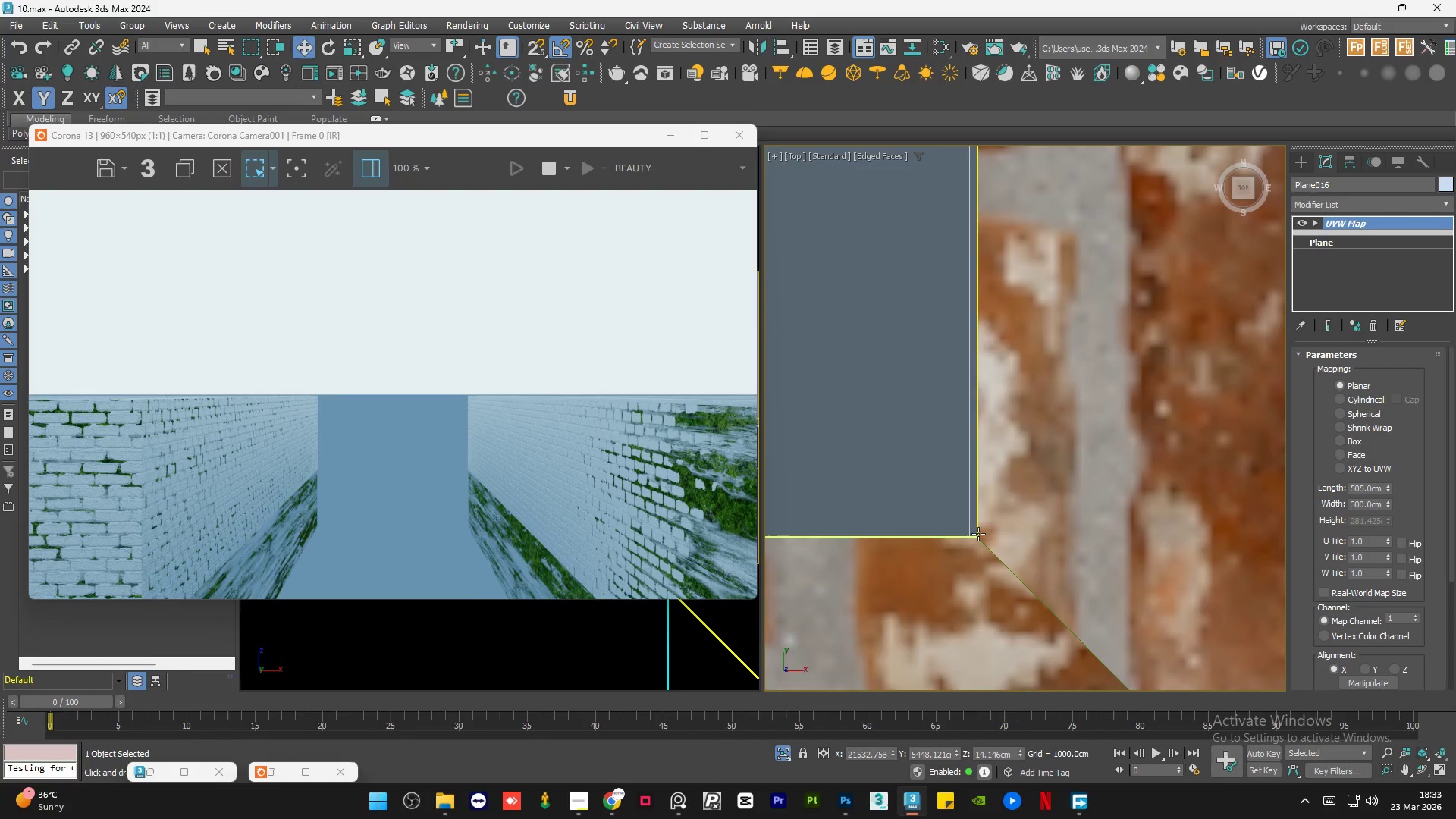 
scroll: coordinate [975, 458], scroll_direction: down, amount: 3.0
 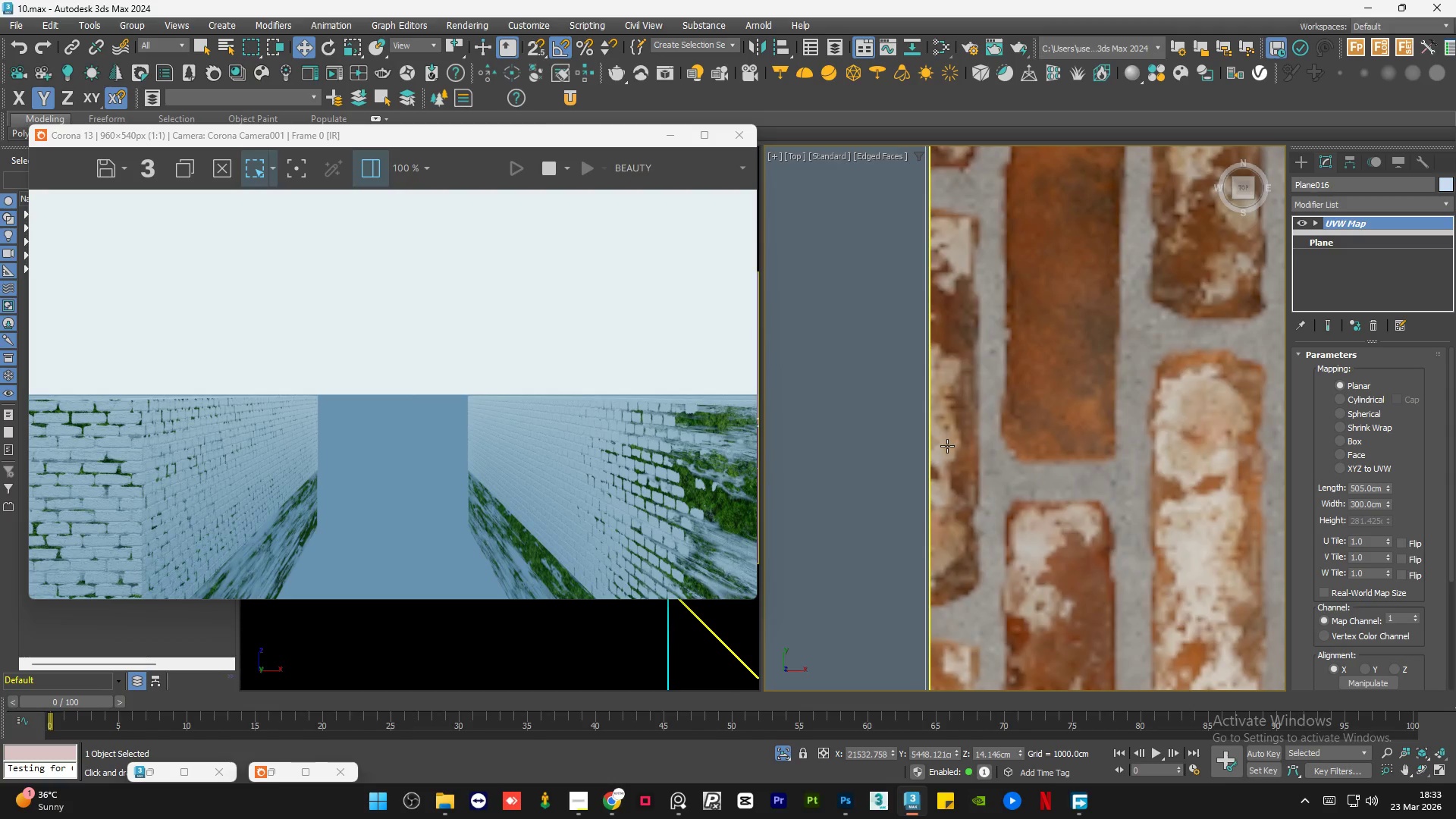 
scroll: coordinate [936, 446], scroll_direction: up, amount: 6.0
 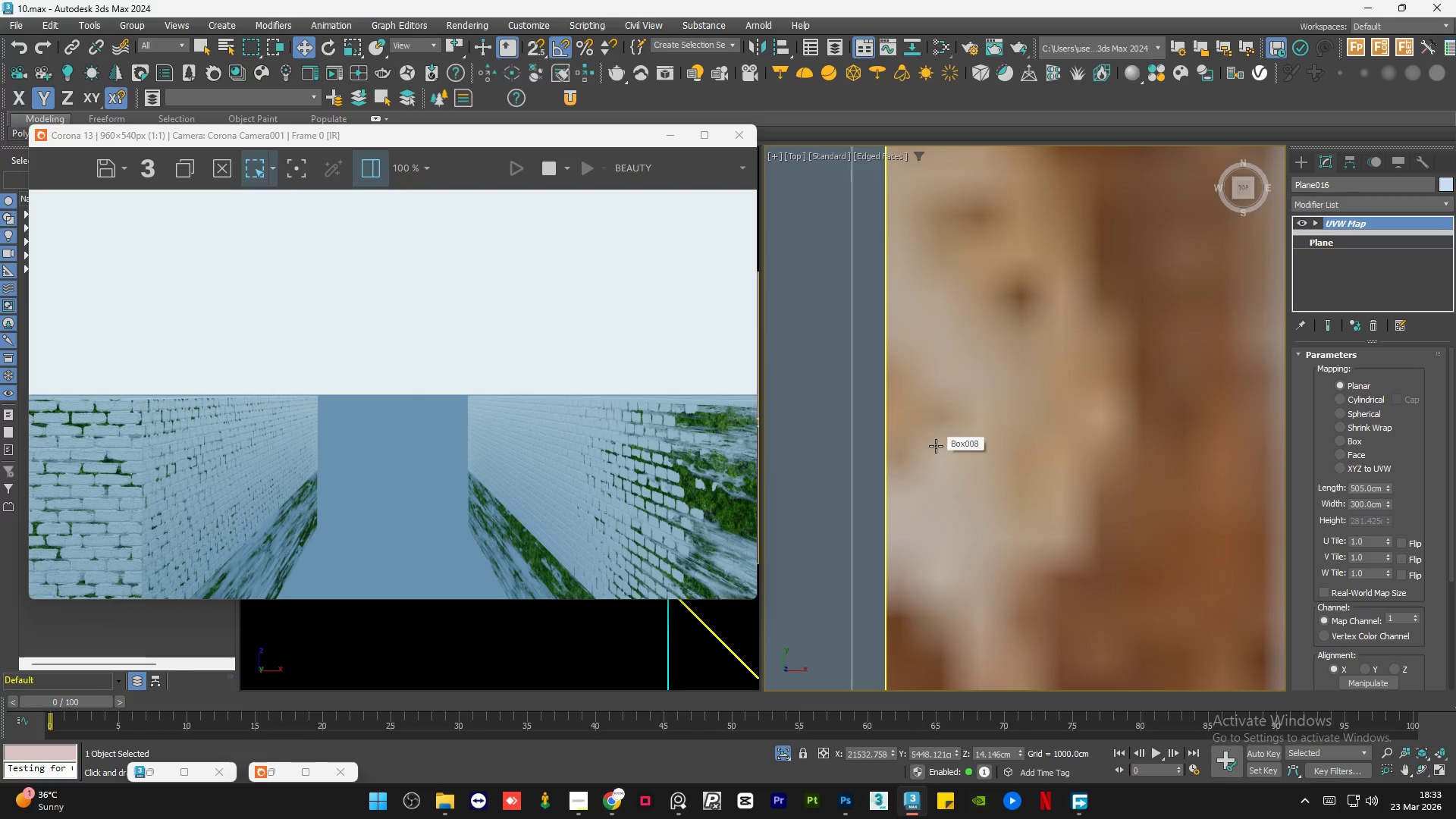 
scroll: coordinate [982, 501], scroll_direction: down, amount: 22.0
 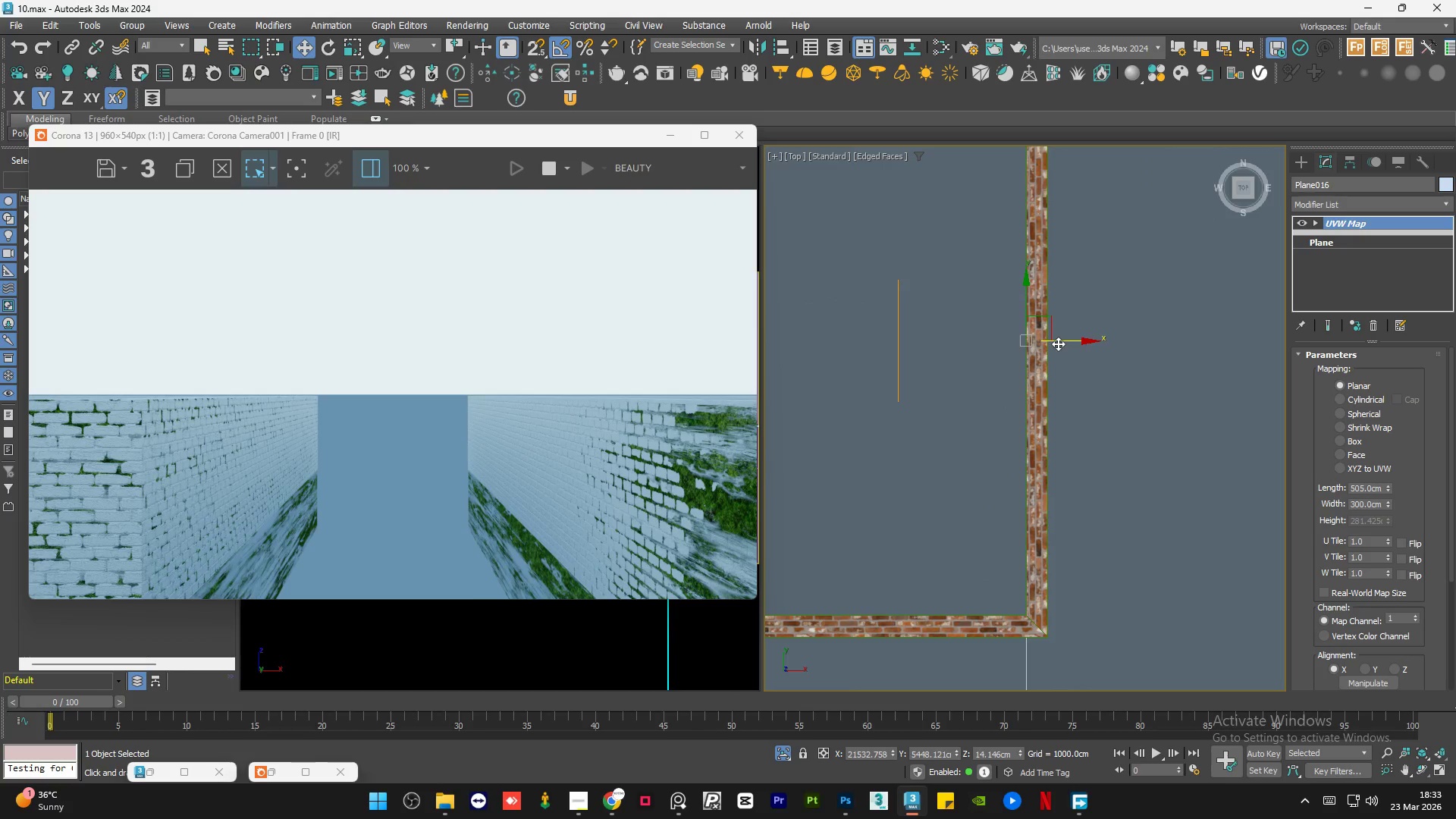 
type(ea)
 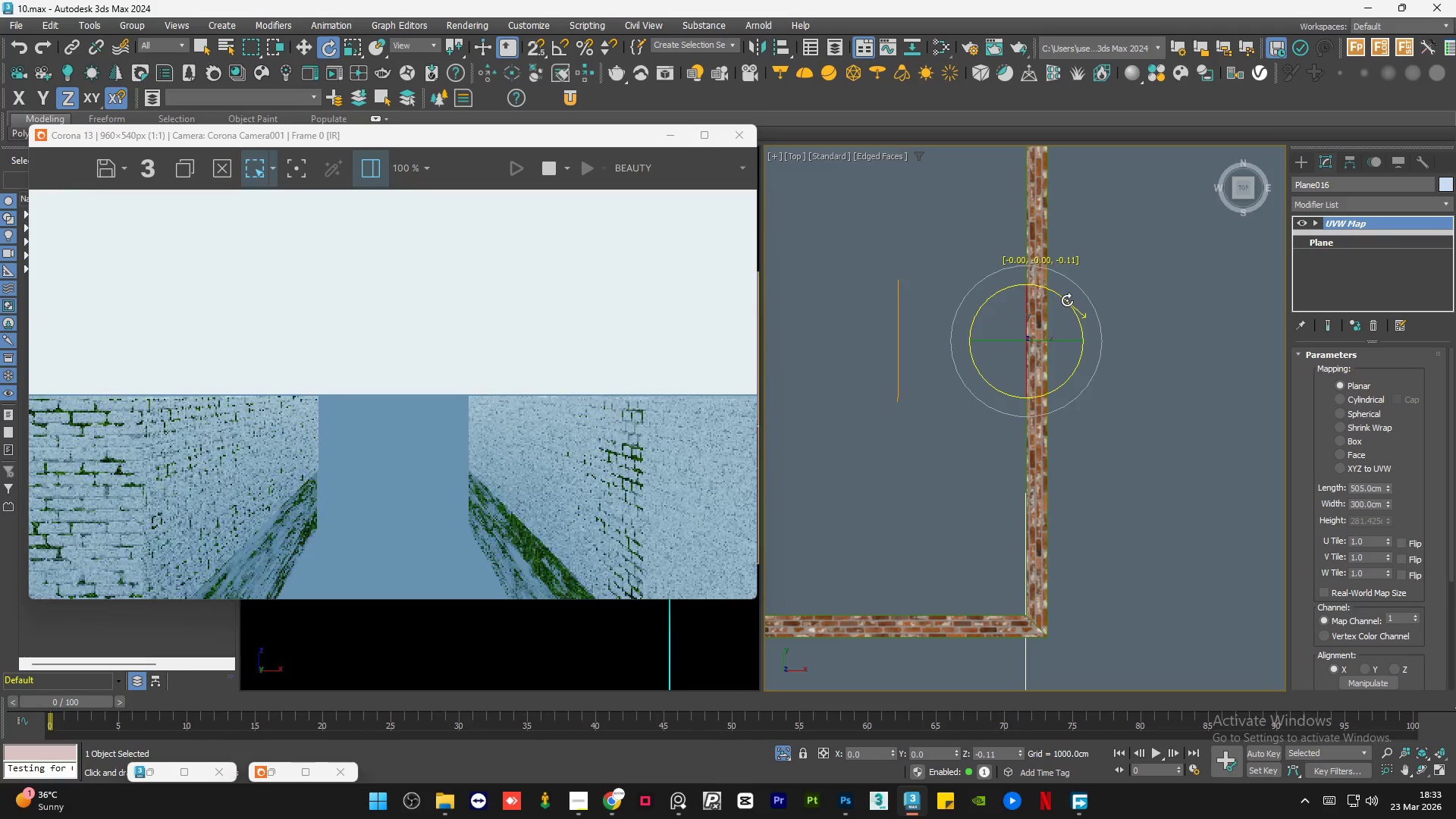 
wait(7.53)
 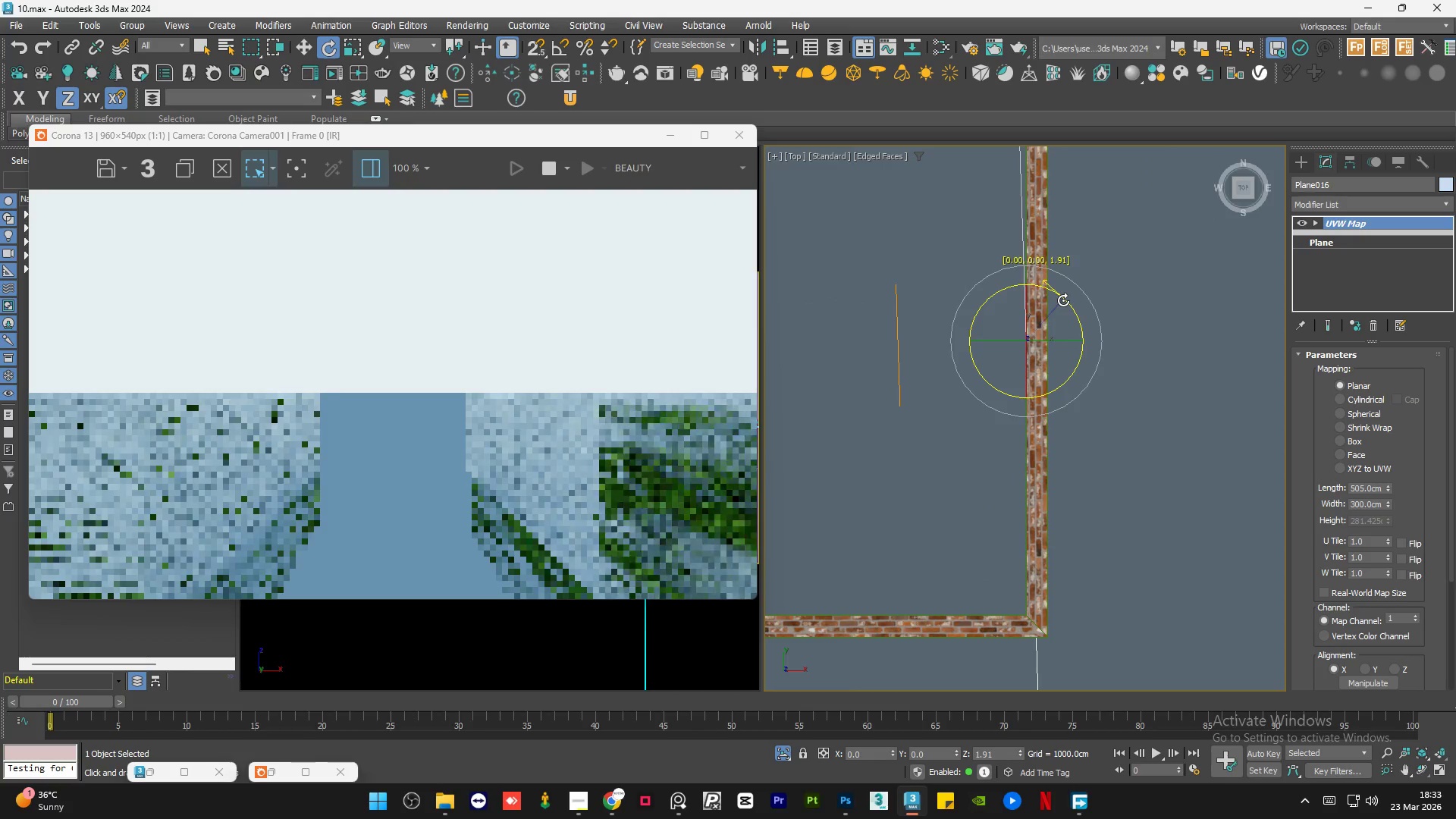 
key(Control+Z)
 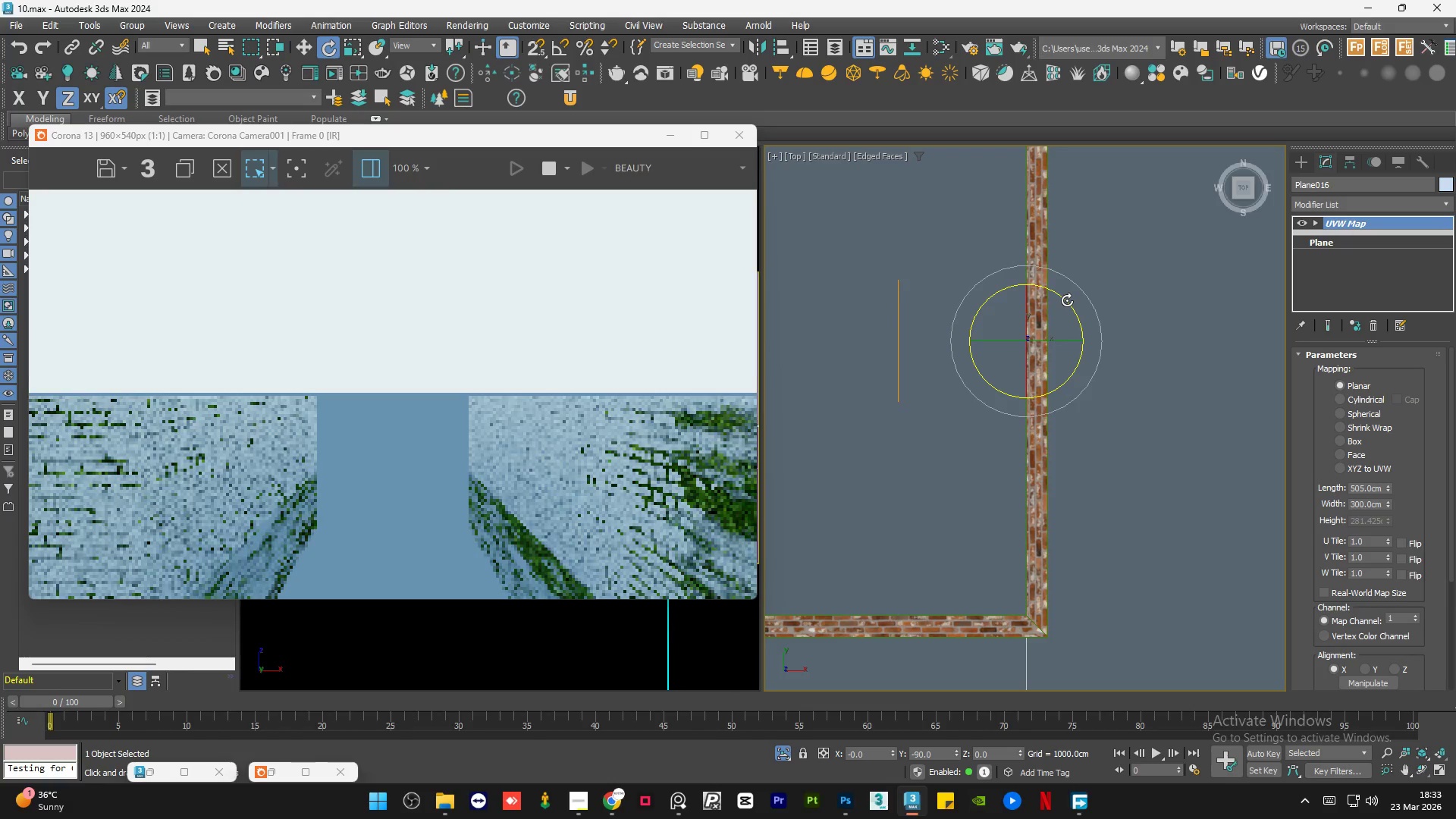 
key(Control+Z)
 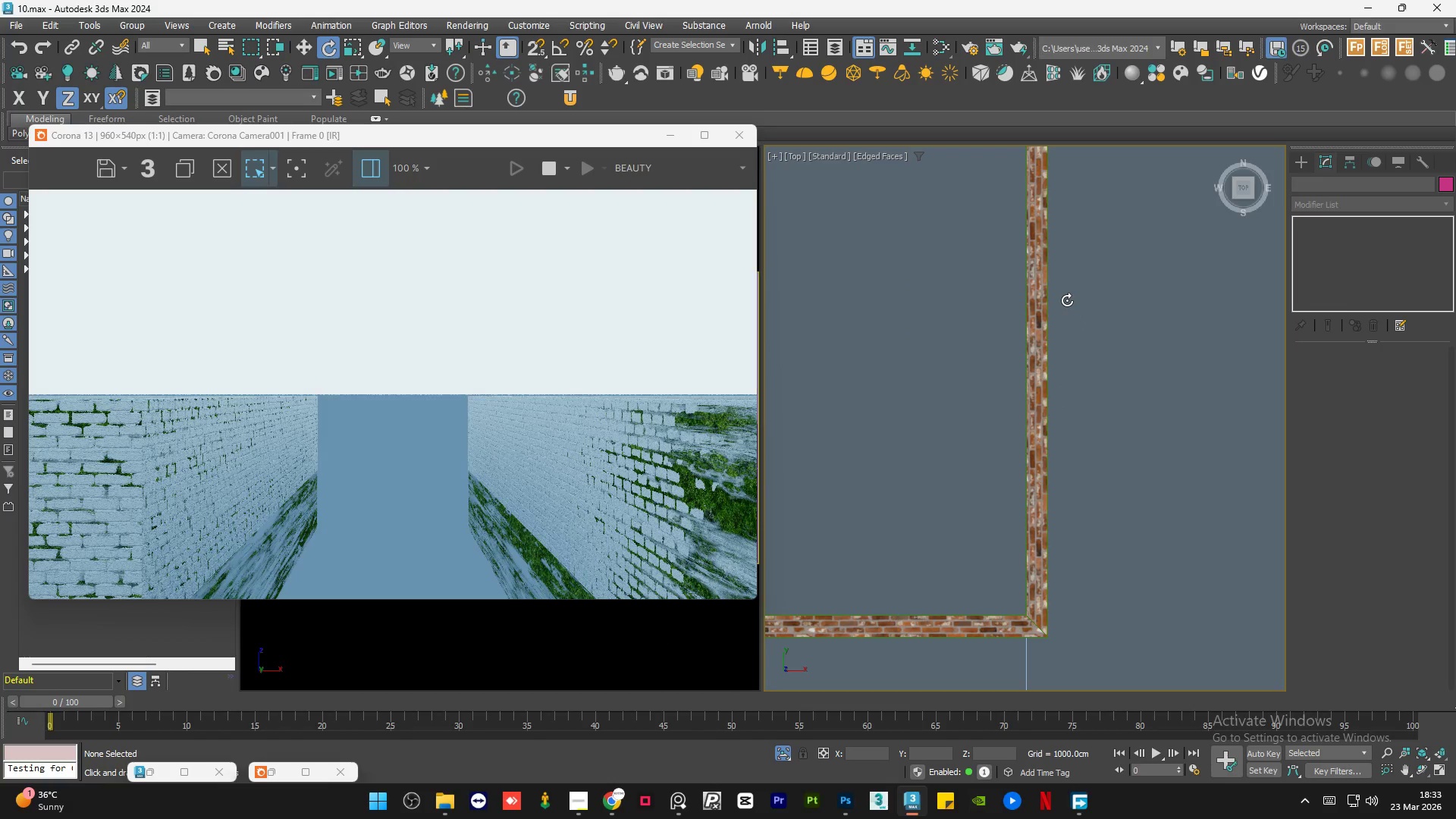 
key(W)
 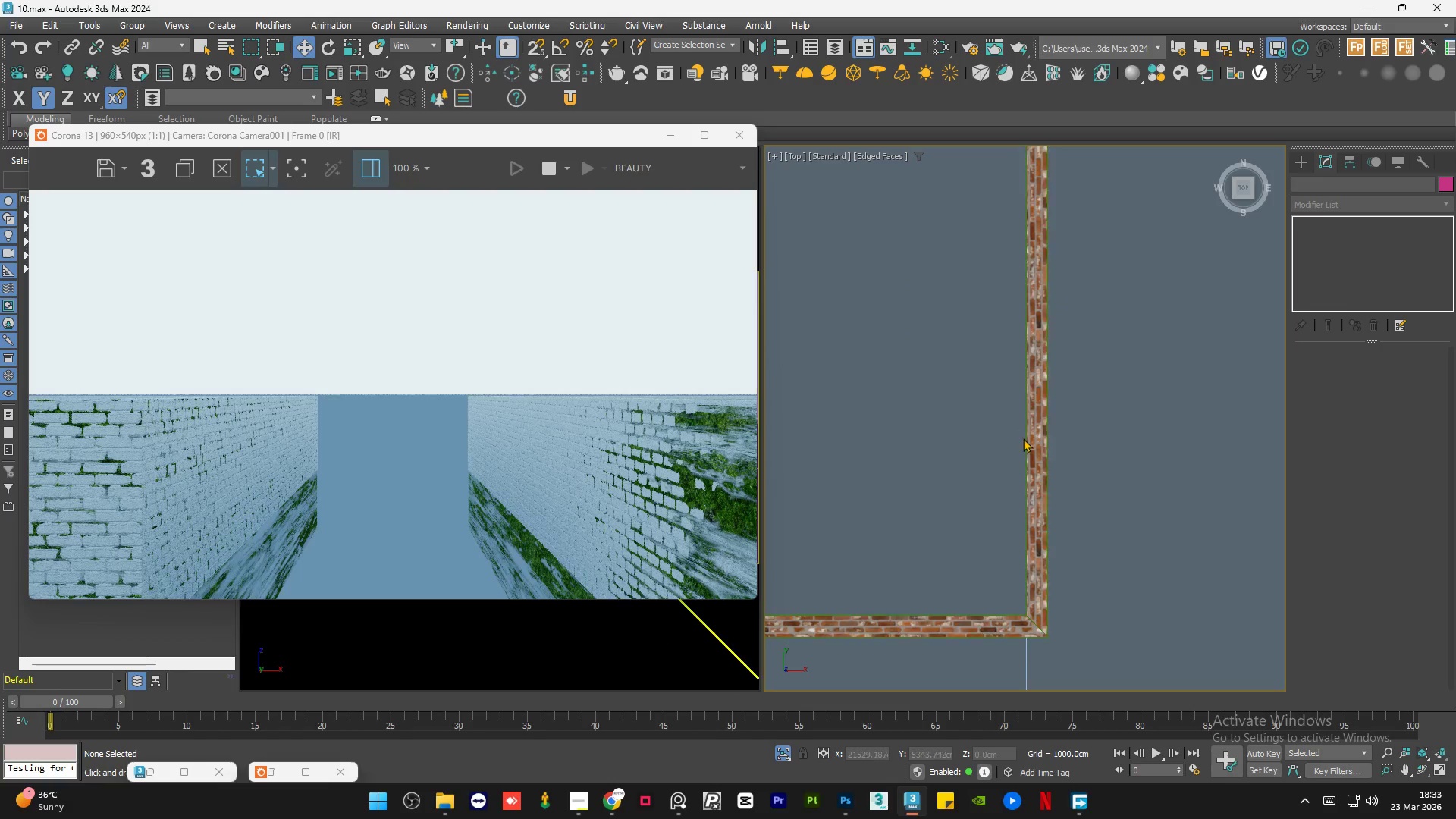 
scroll: coordinate [1022, 441], scroll_direction: down, amount: 7.0
 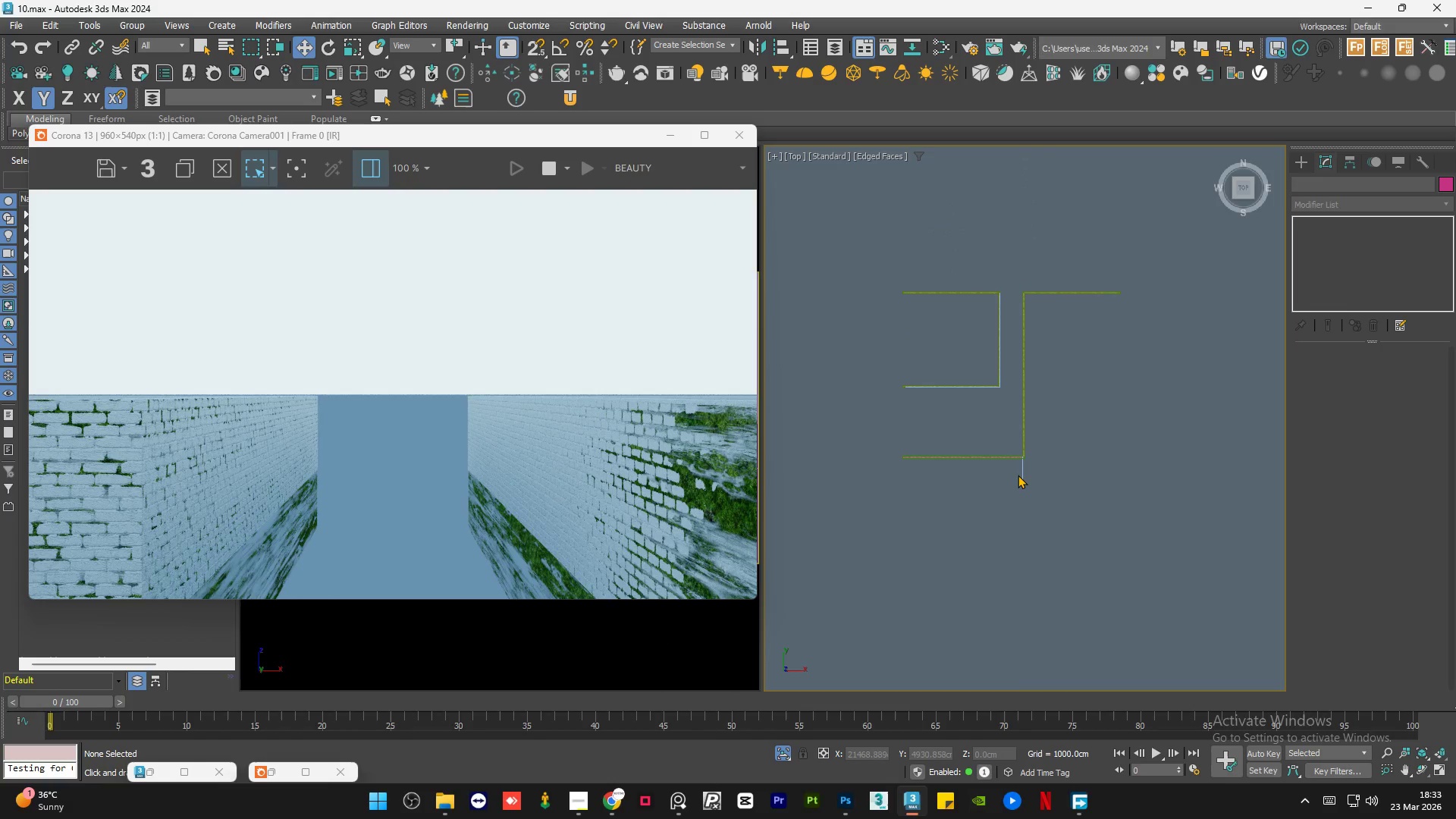 
left_click_drag(start_coordinate=[1034, 463], to_coordinate=[1016, 475])
 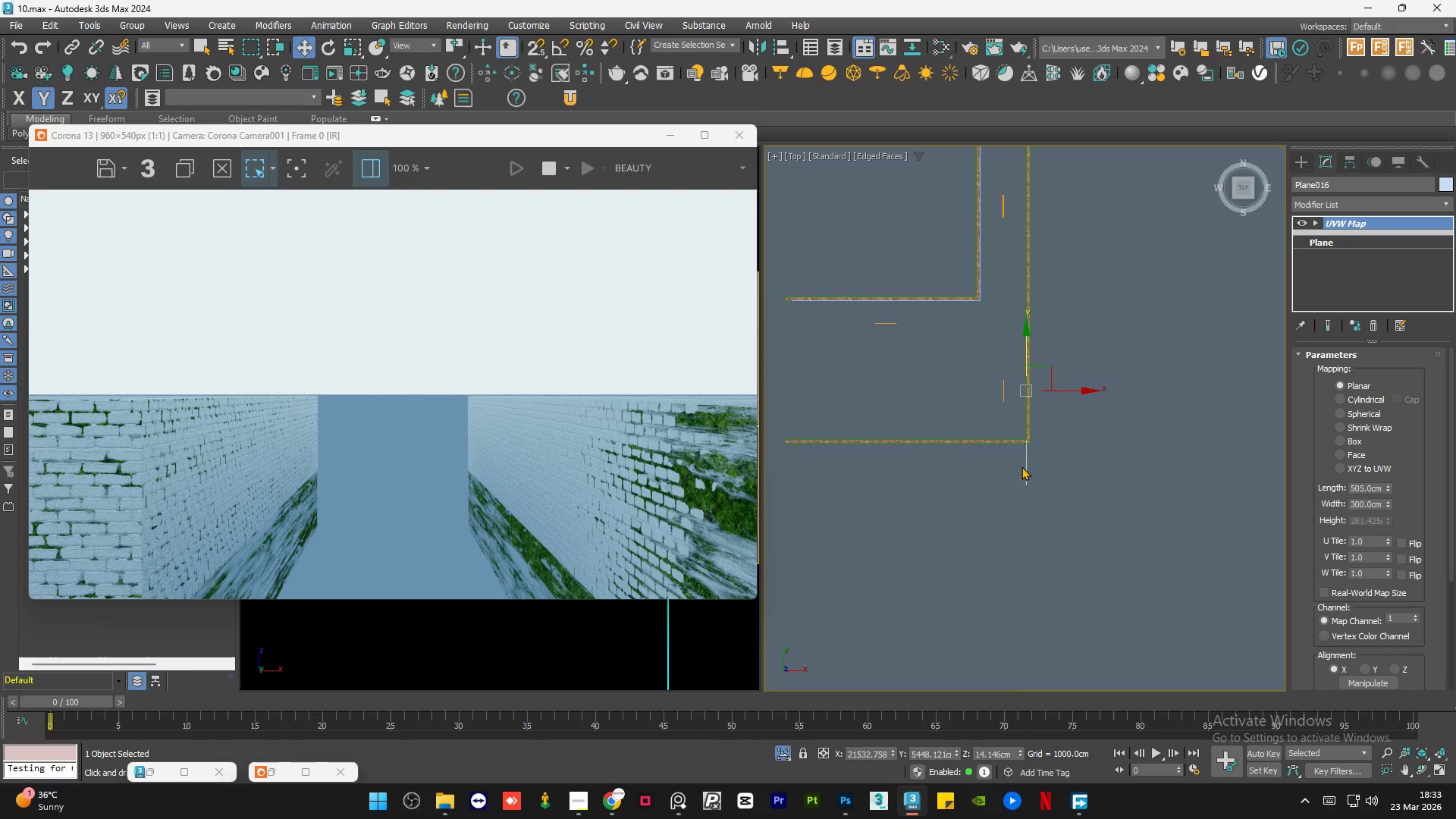 
scroll: coordinate [1019, 473], scroll_direction: up, amount: 2.0
 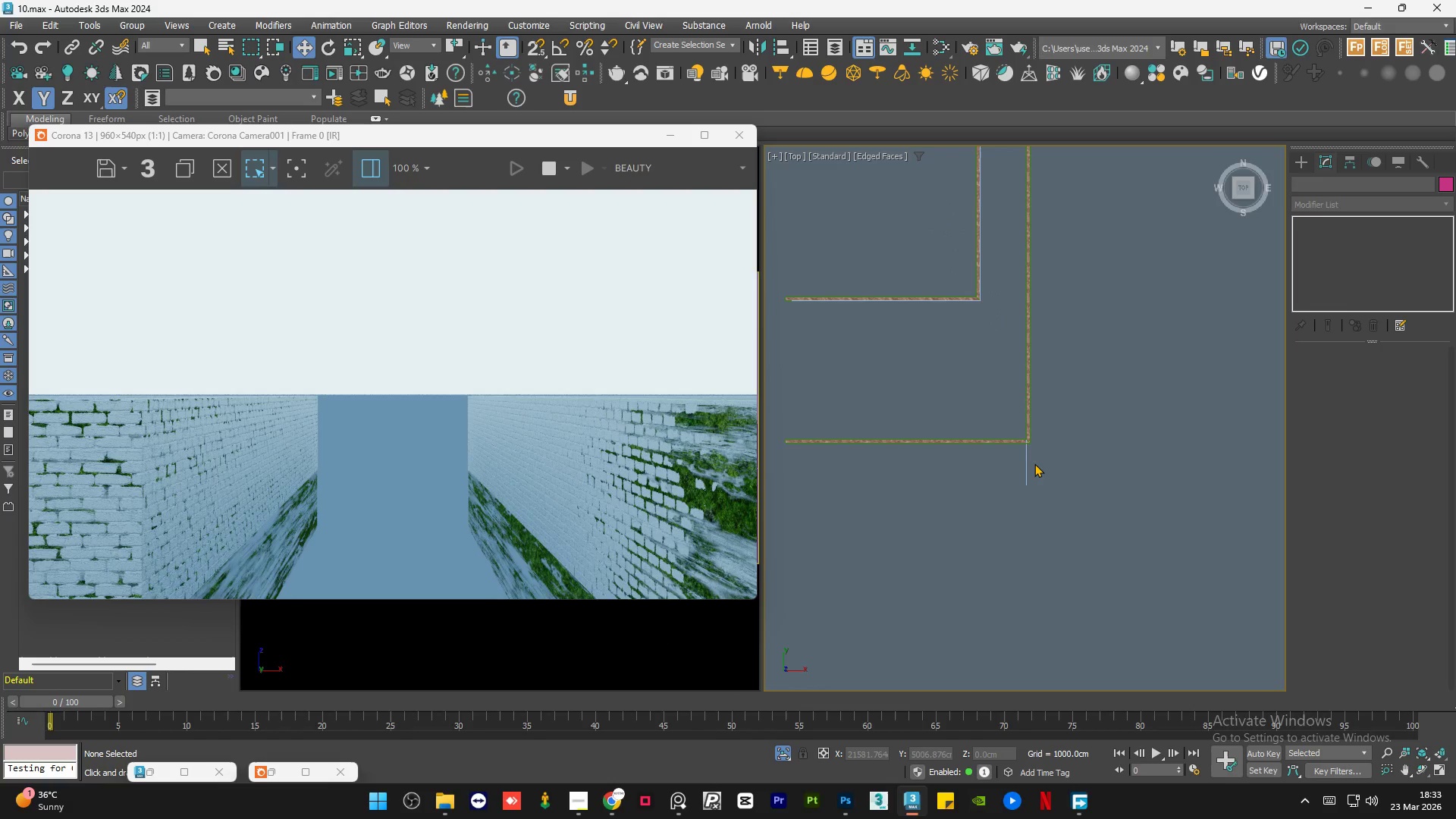 
key(W)
 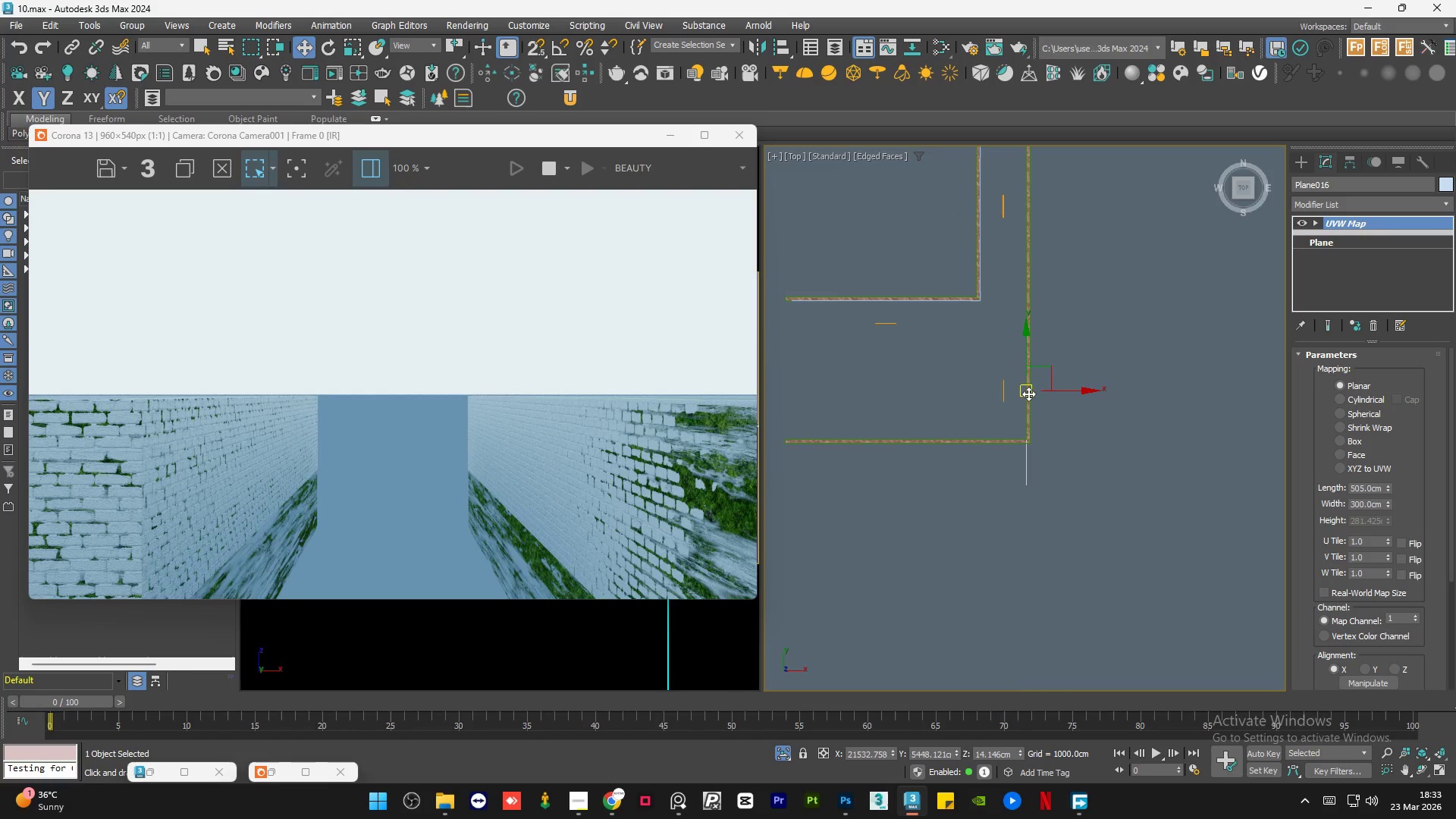 
scroll: coordinate [1019, 387], scroll_direction: up, amount: 14.0
 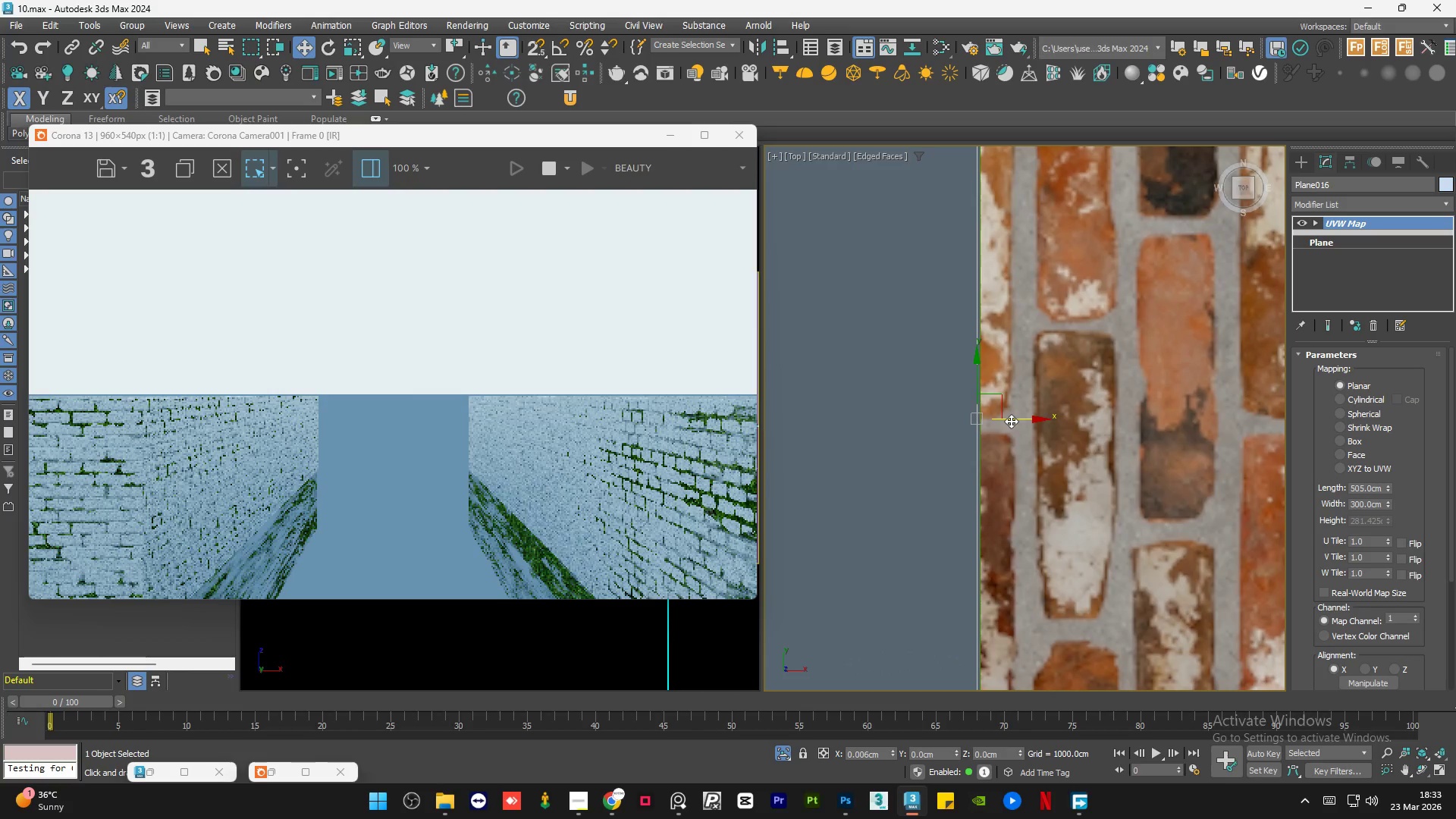 
wait(7.06)
 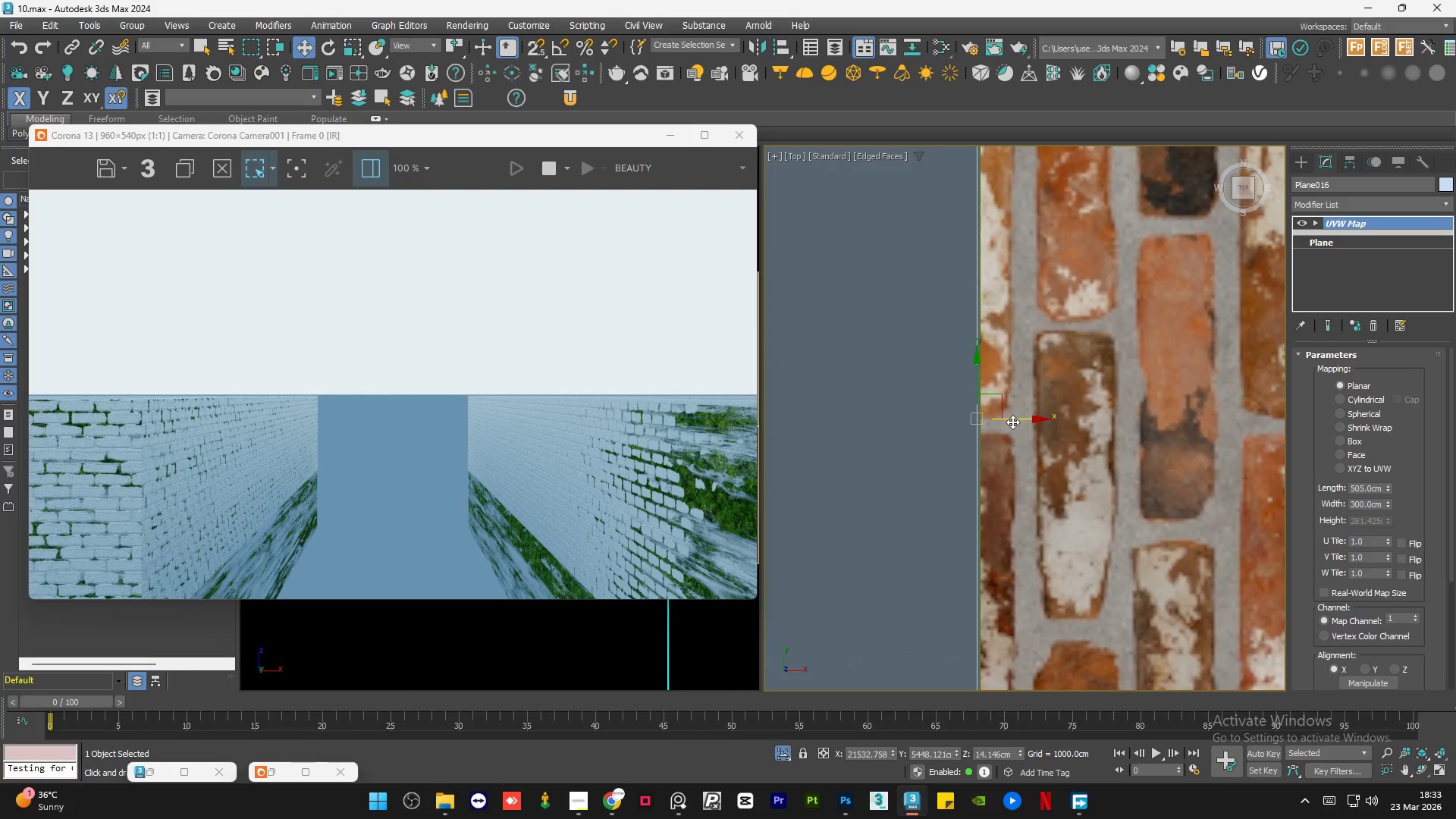 
scroll: coordinate [746, 489], scroll_direction: up, amount: 1.0
 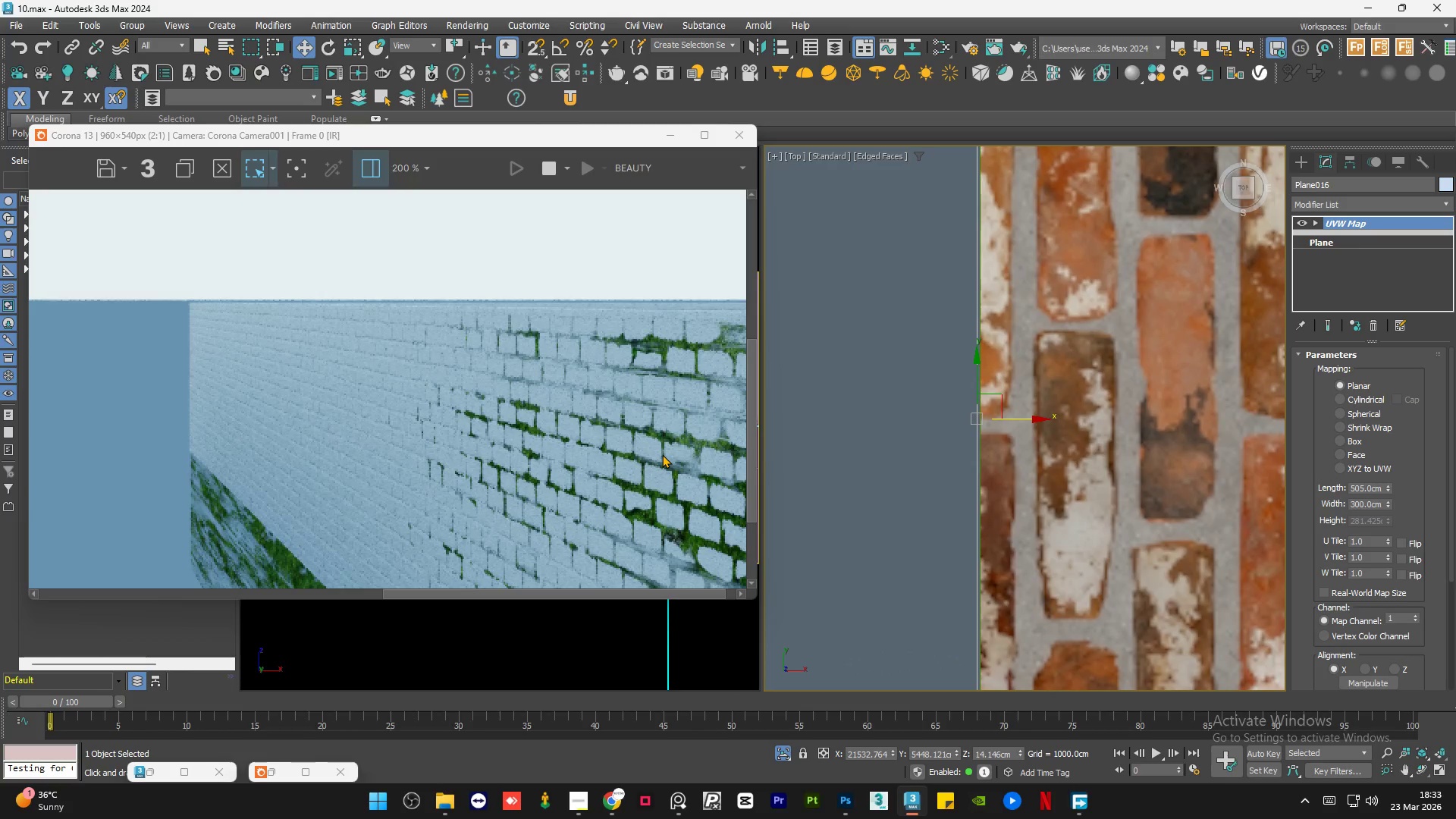 
scroll: coordinate [662, 454], scroll_direction: down, amount: 1.0
 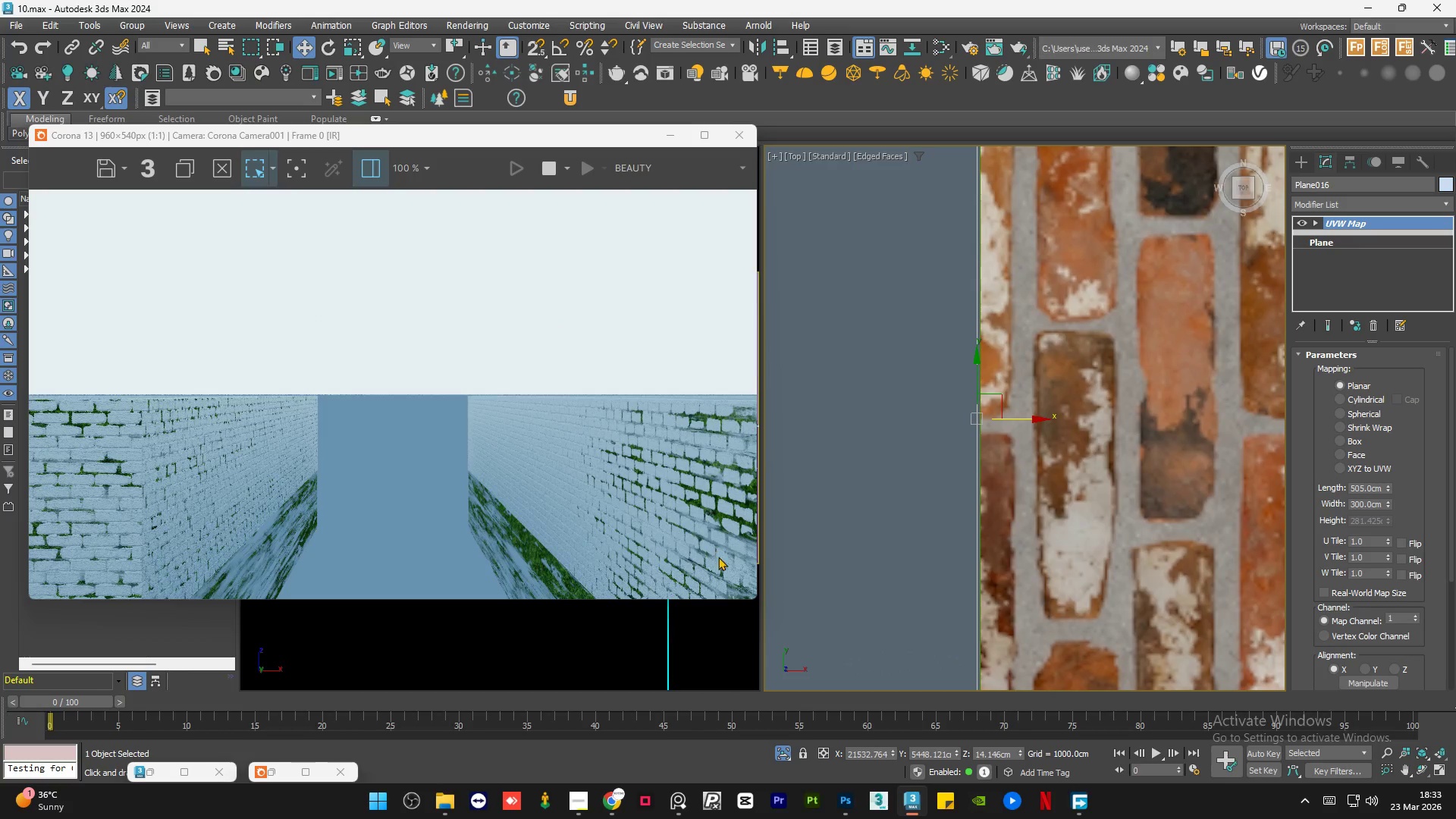 
scroll: coordinate [733, 582], scroll_direction: up, amount: 1.0
 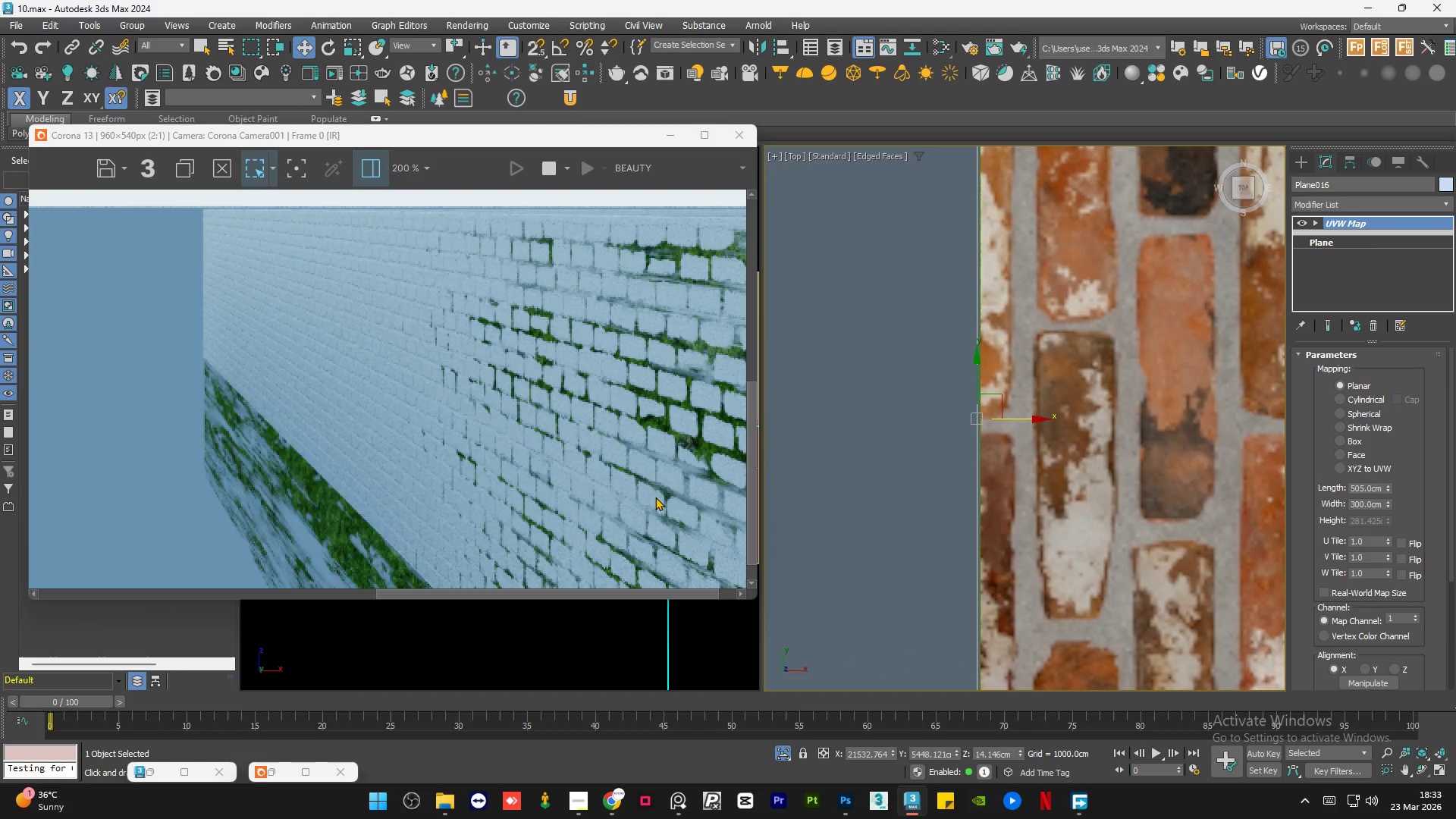 
scroll: coordinate [654, 497], scroll_direction: down, amount: 1.0
 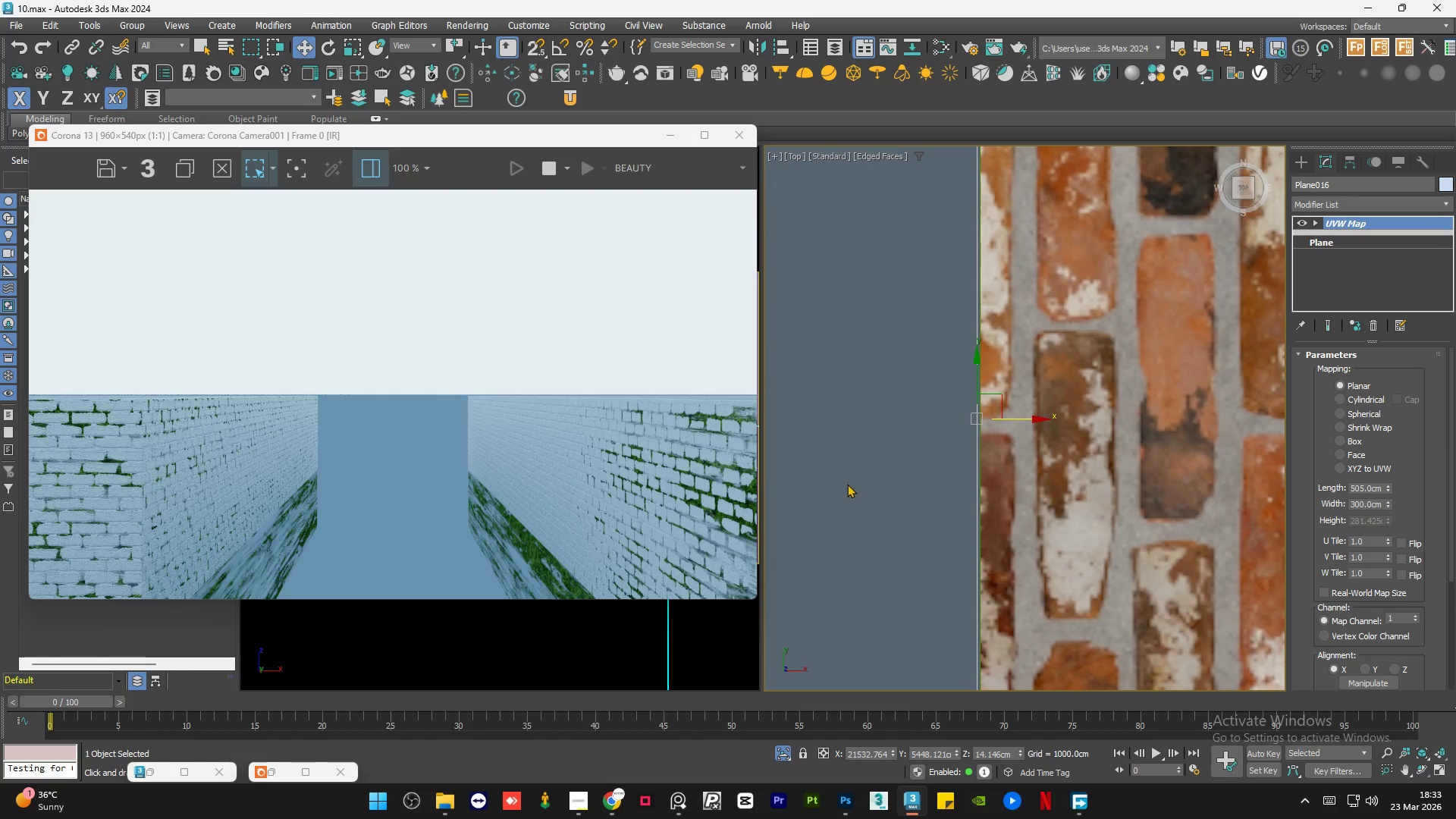 
left_click([863, 482])
 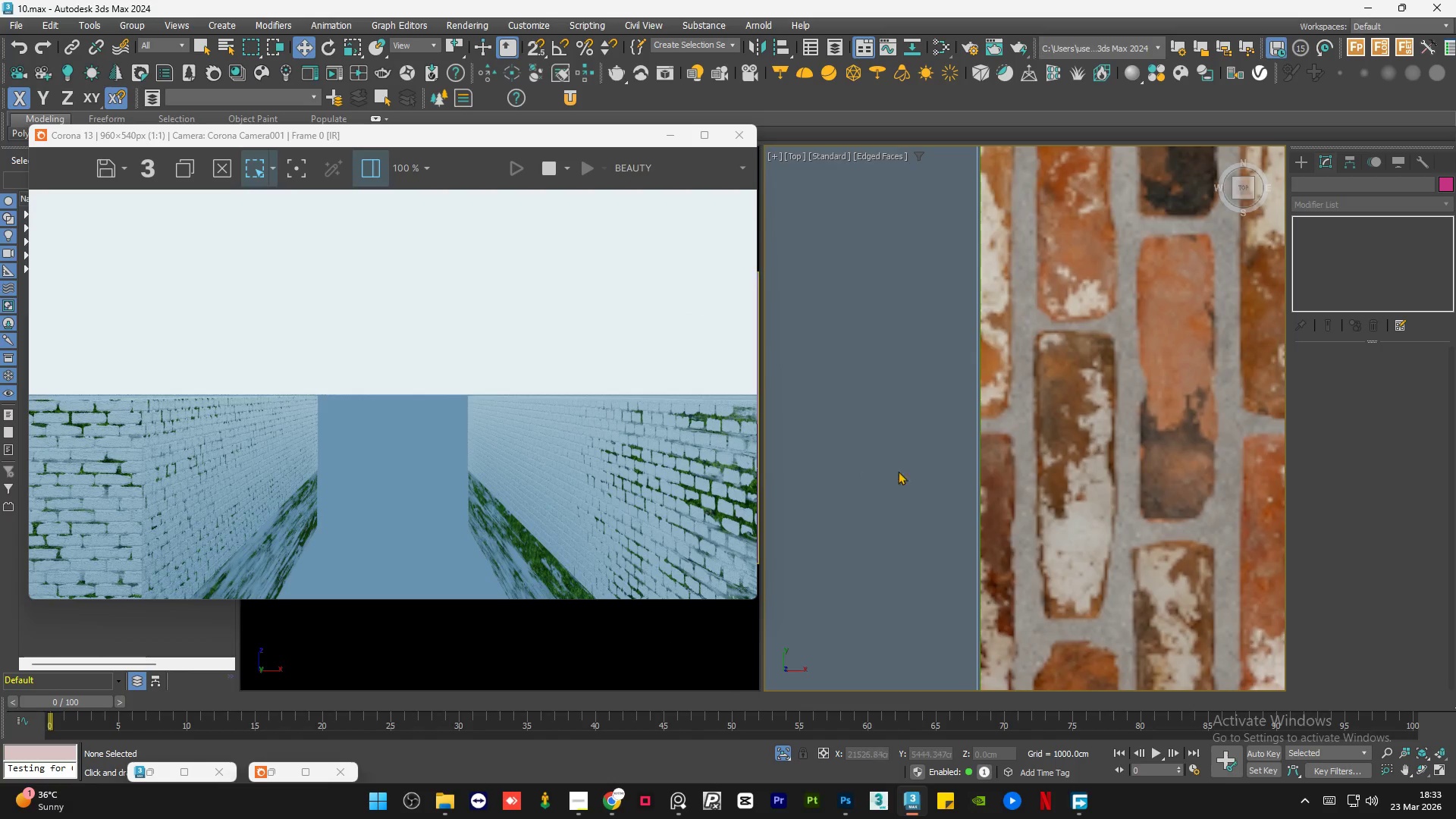 
scroll: coordinate [1159, 506], scroll_direction: down, amount: 8.0
 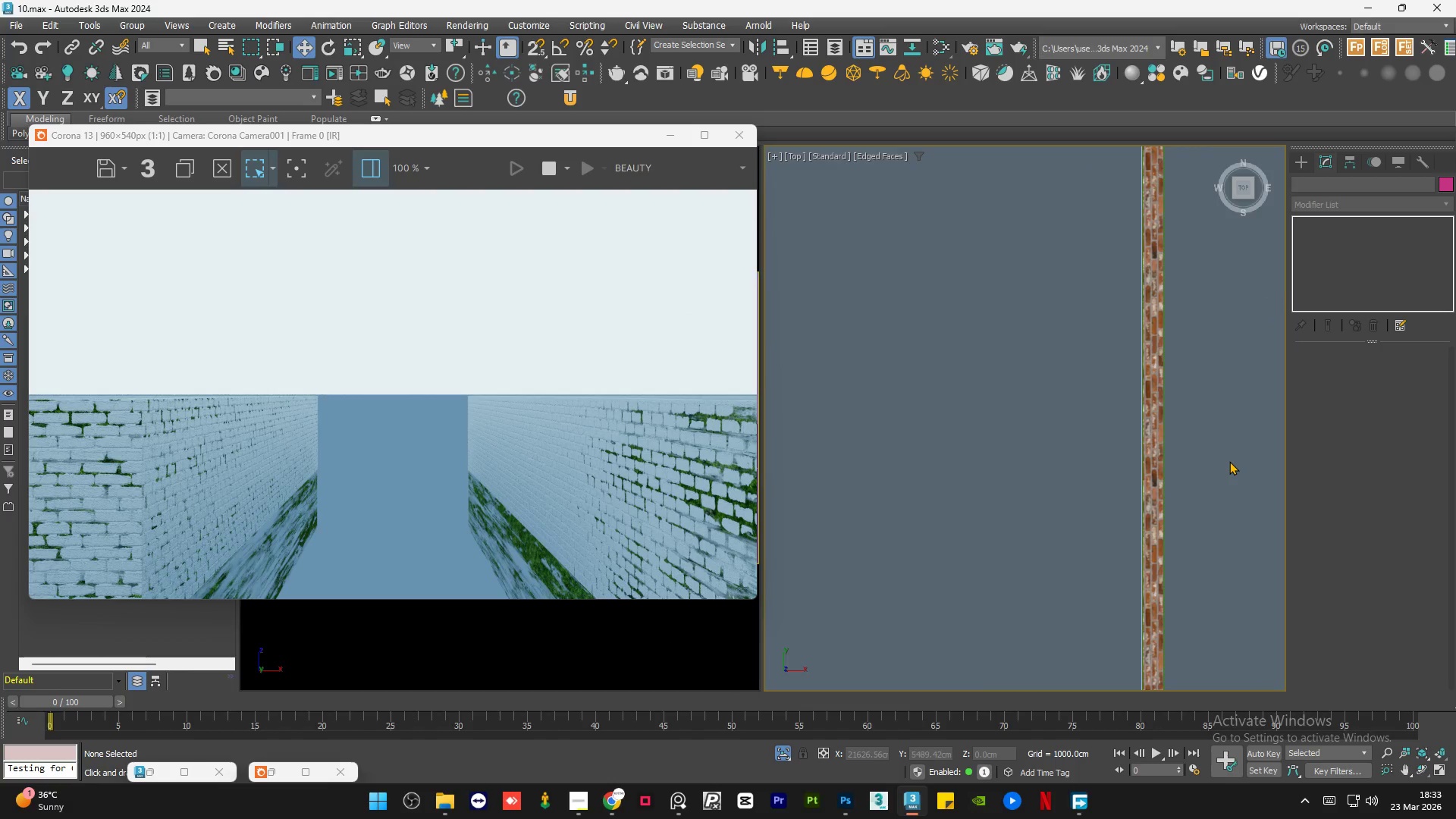 
double_click([1229, 461])
 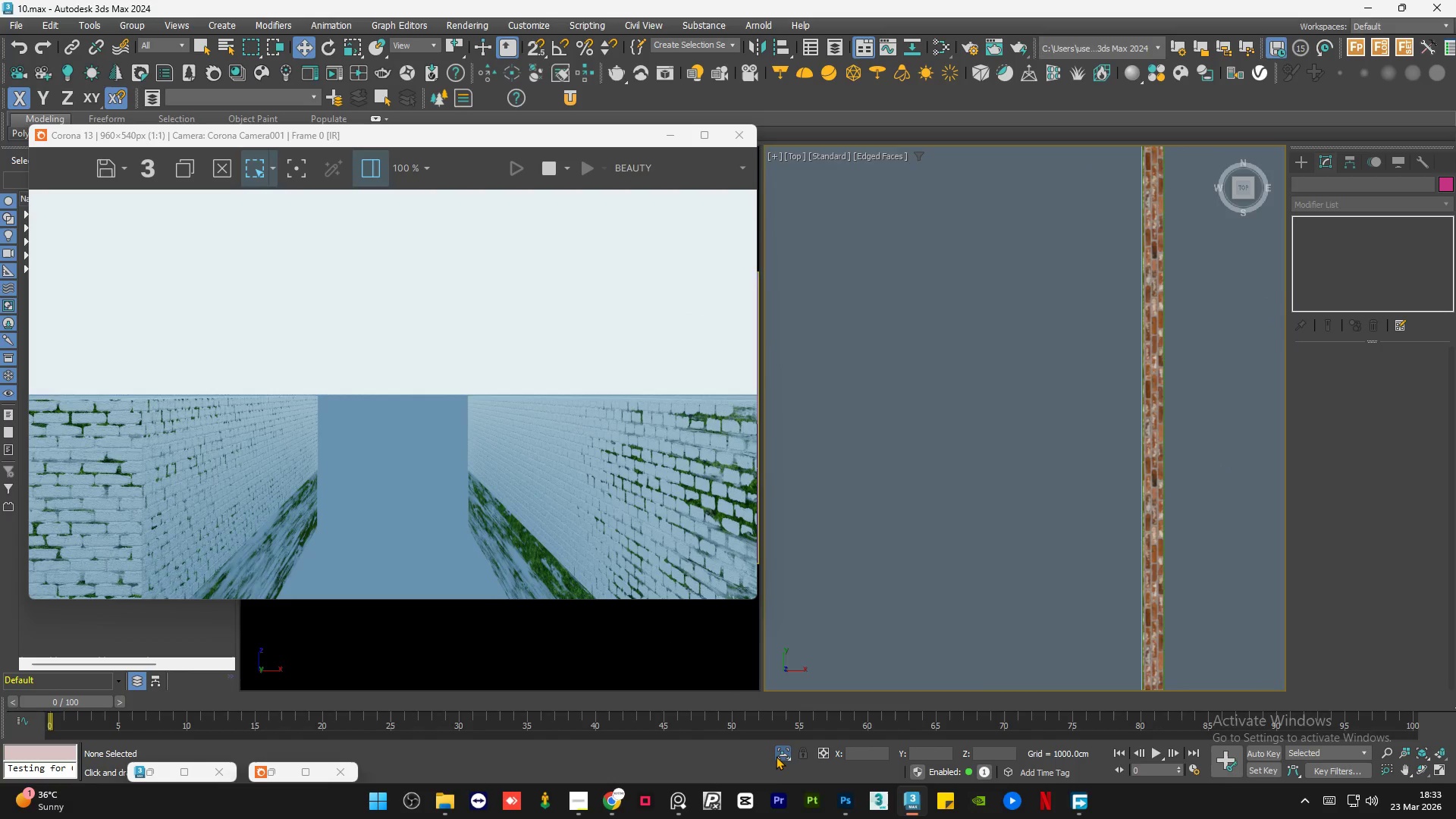 
left_click([776, 755])
 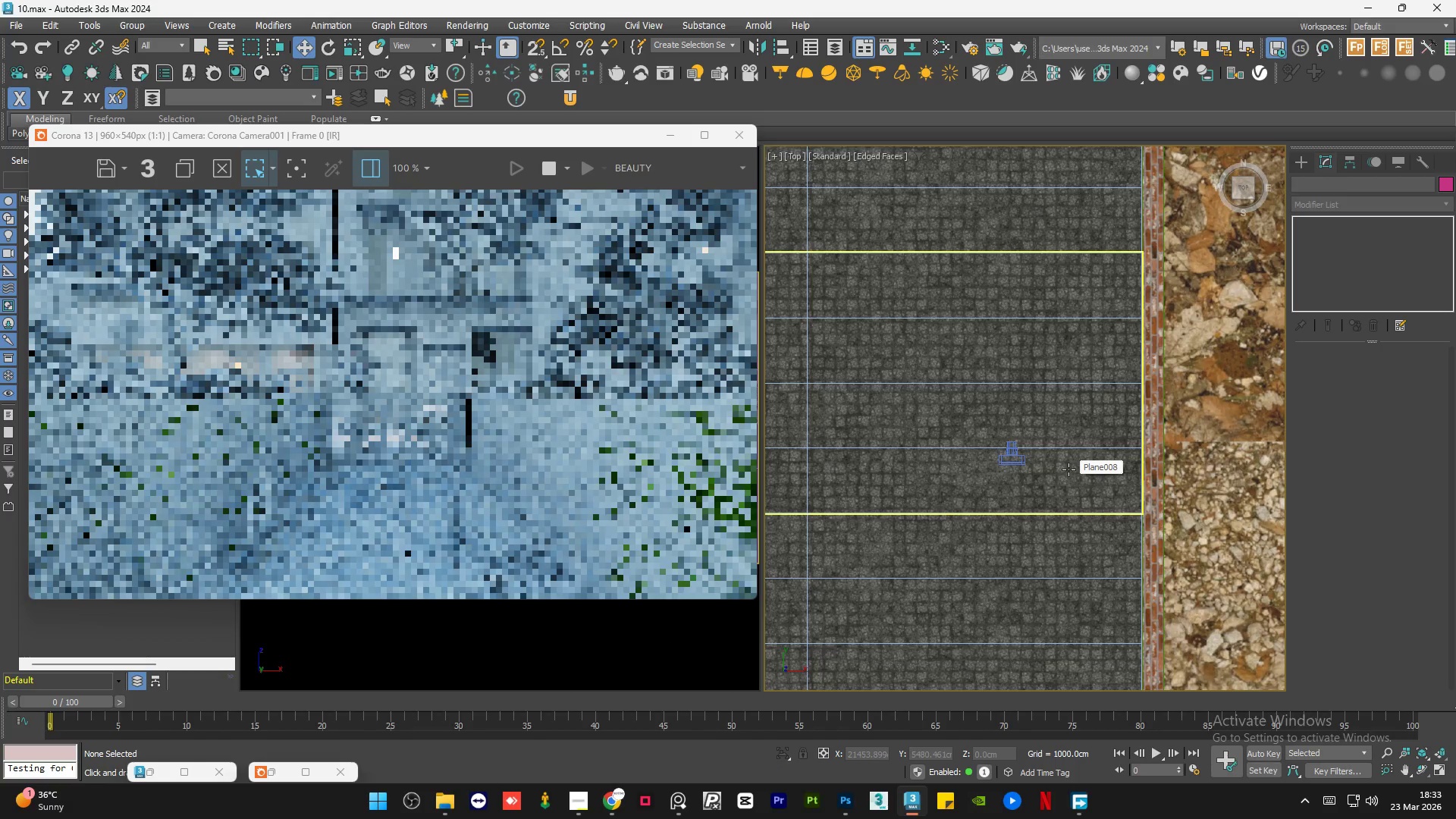 
wait(5.62)
 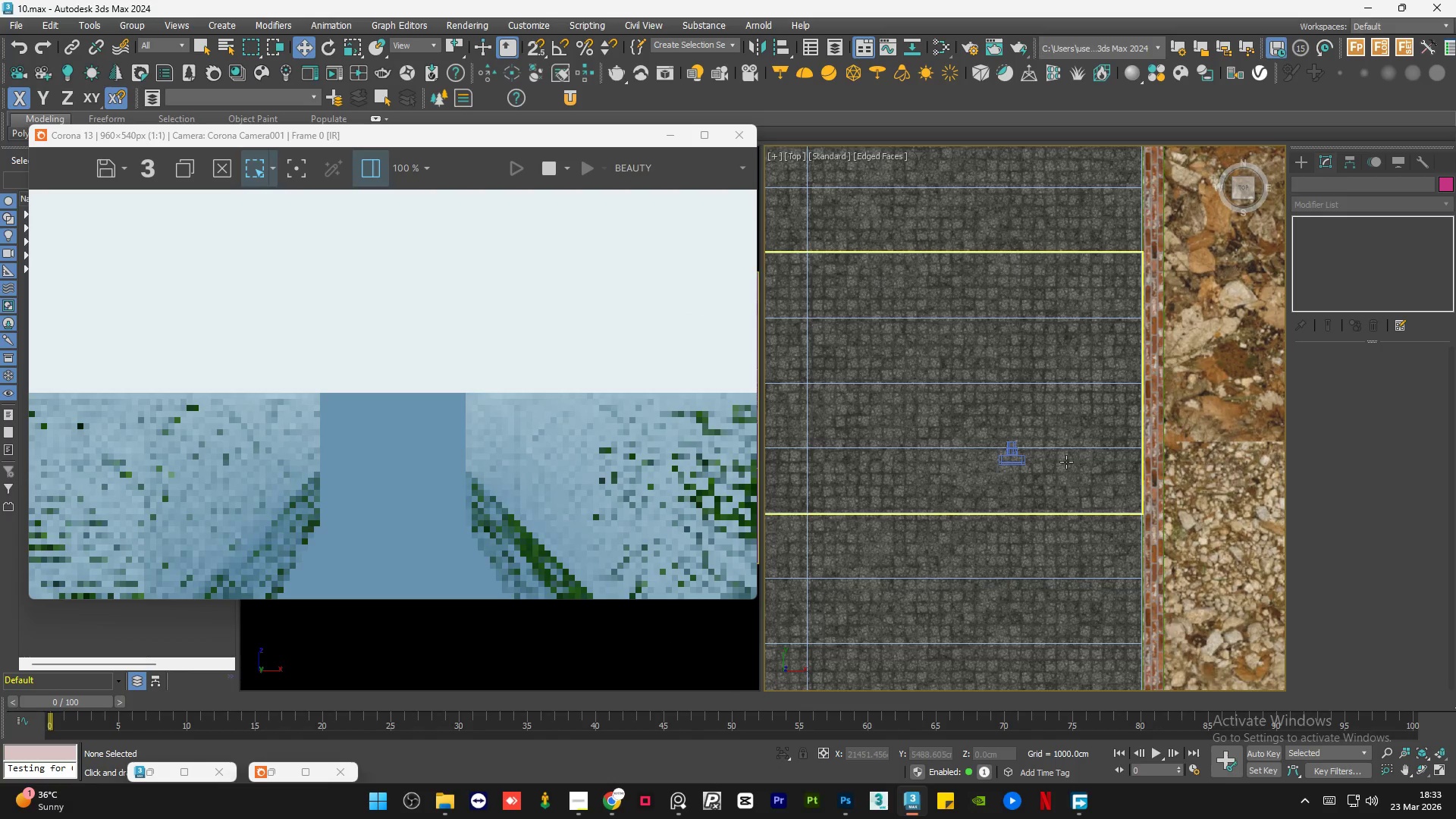 
scroll: coordinate [1026, 426], scroll_direction: down, amount: 8.0
 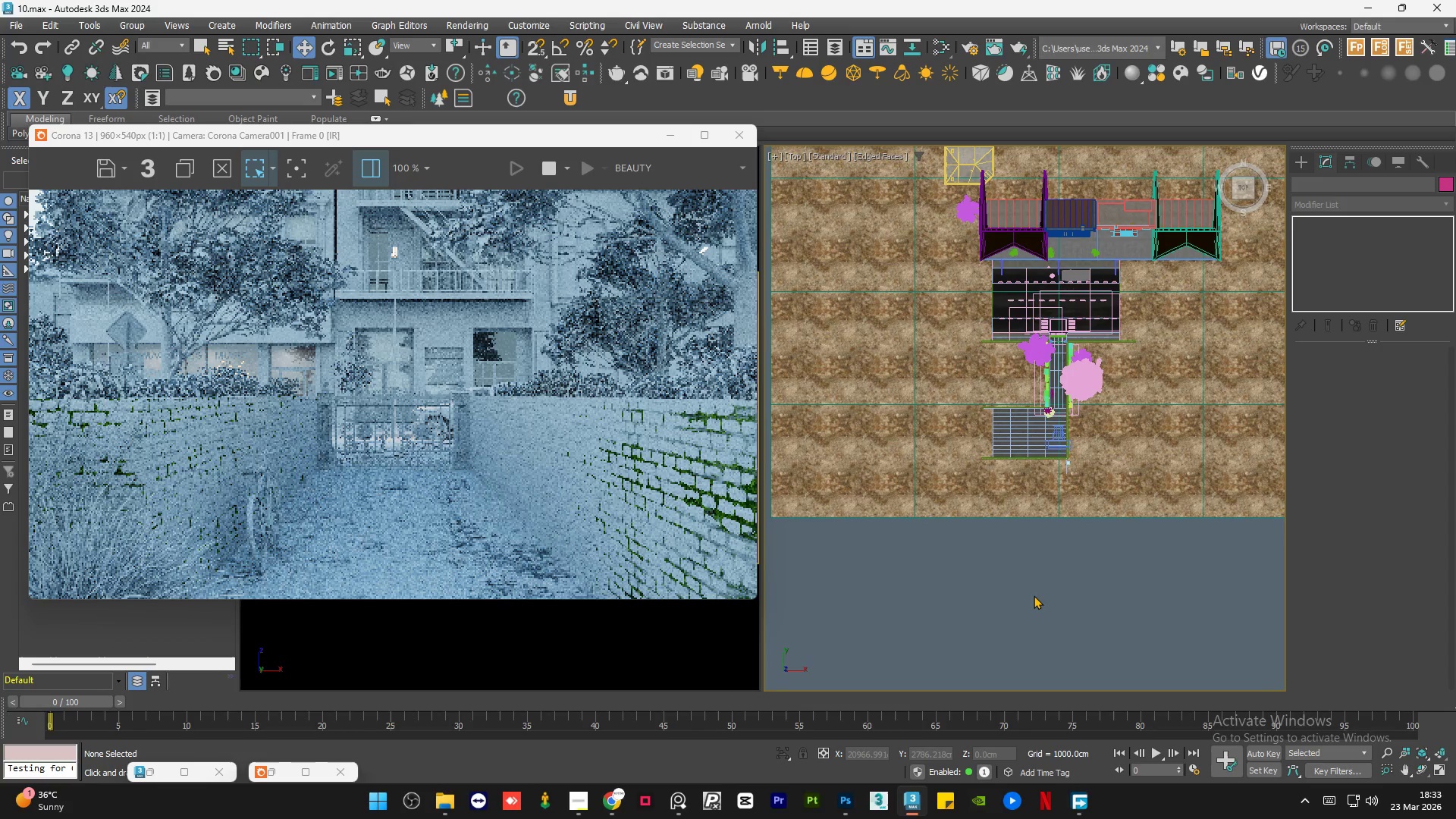 
double_click([1034, 595])
 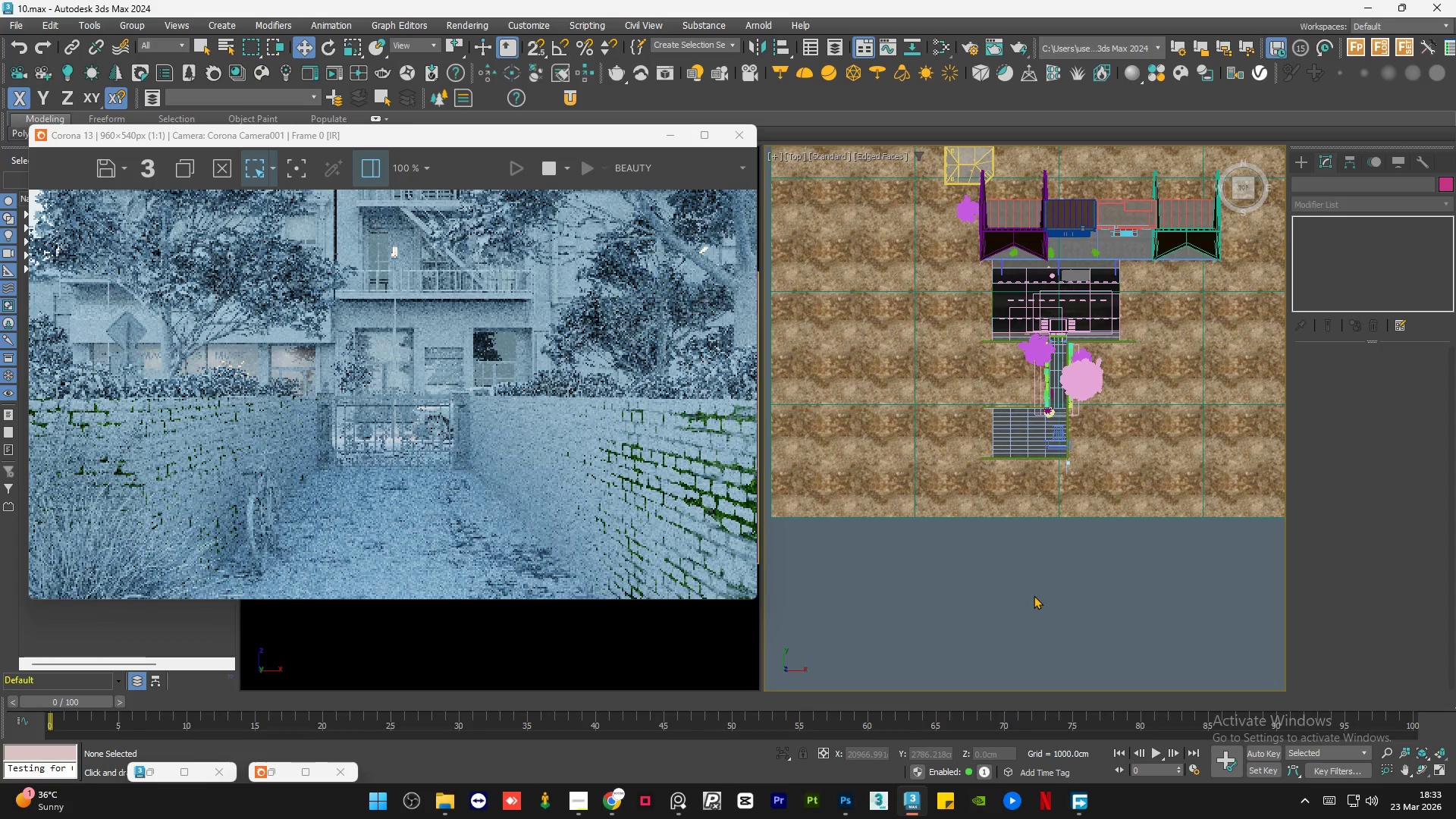 
triple_click([1034, 595])
 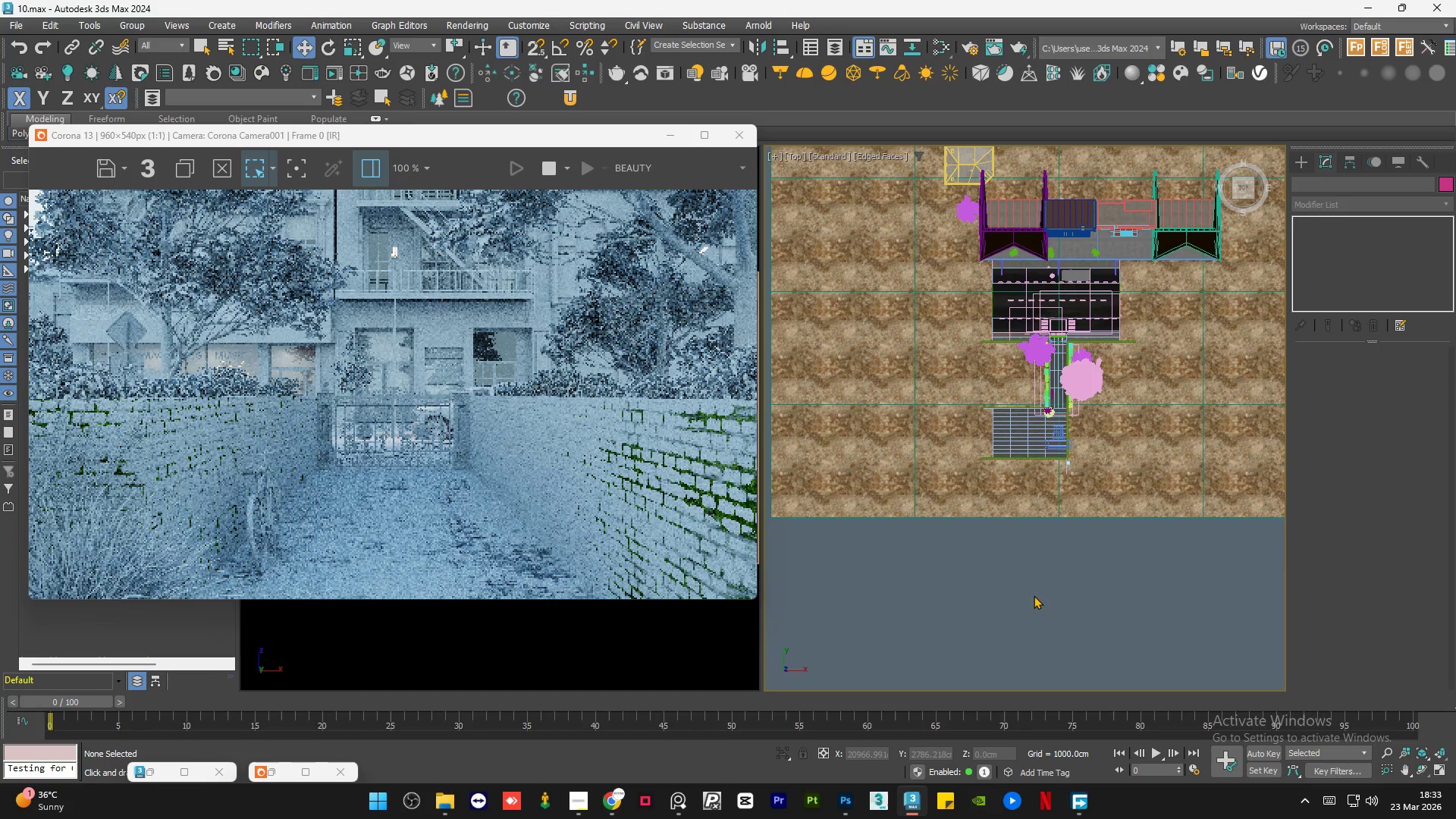 
double_click([1034, 595])
 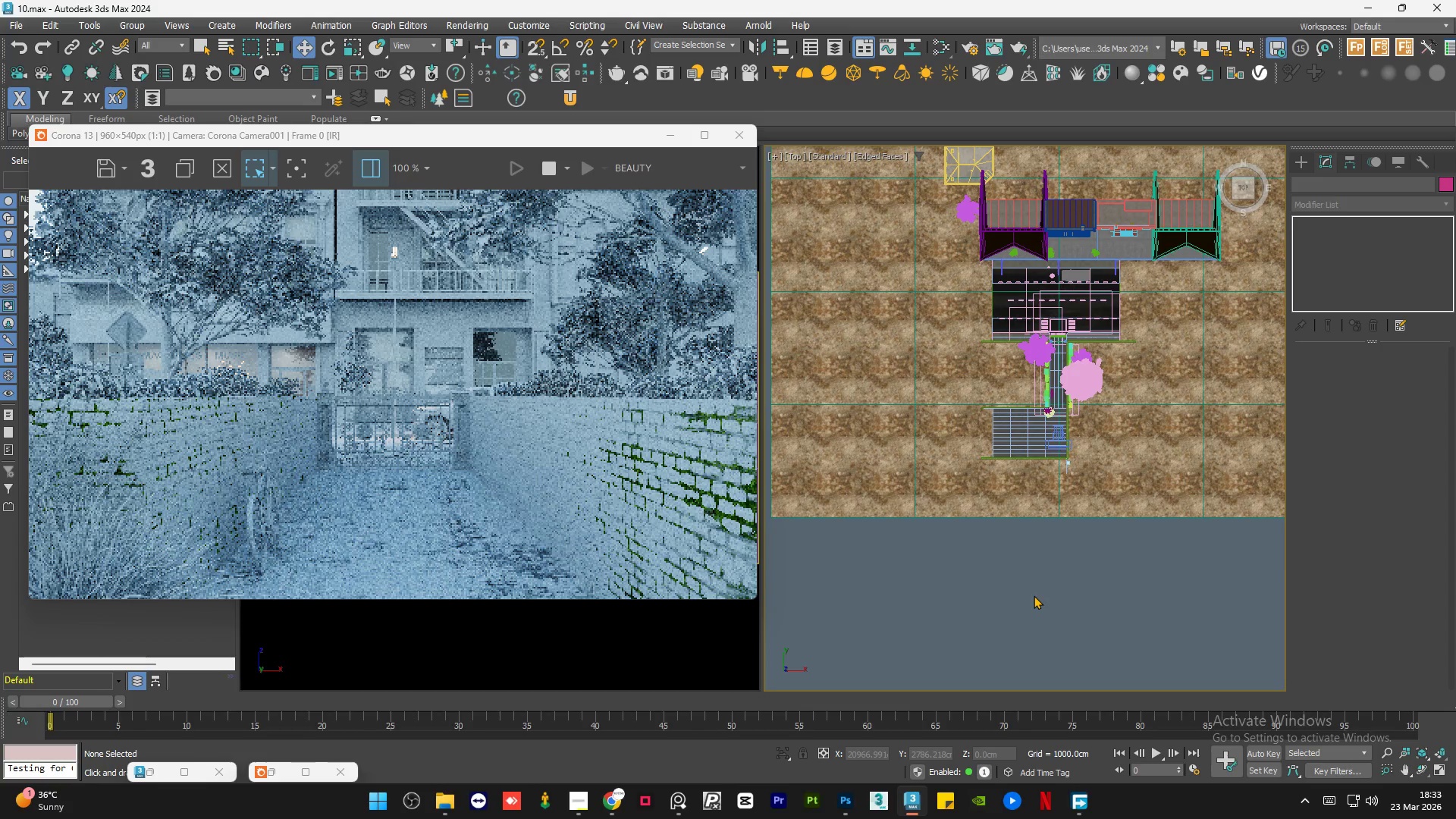 
triple_click([1034, 595])
 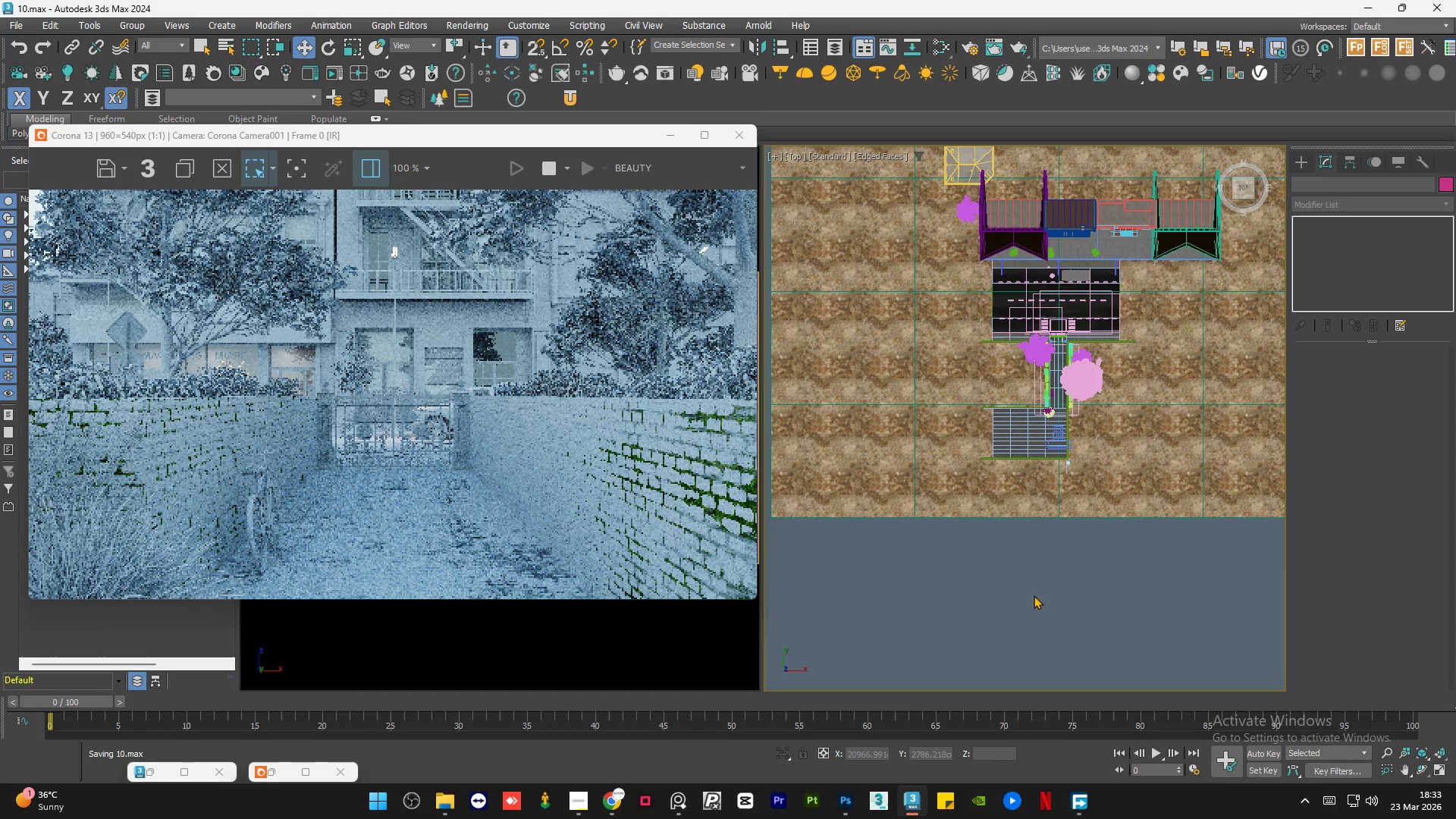 
key(Control+S)
 